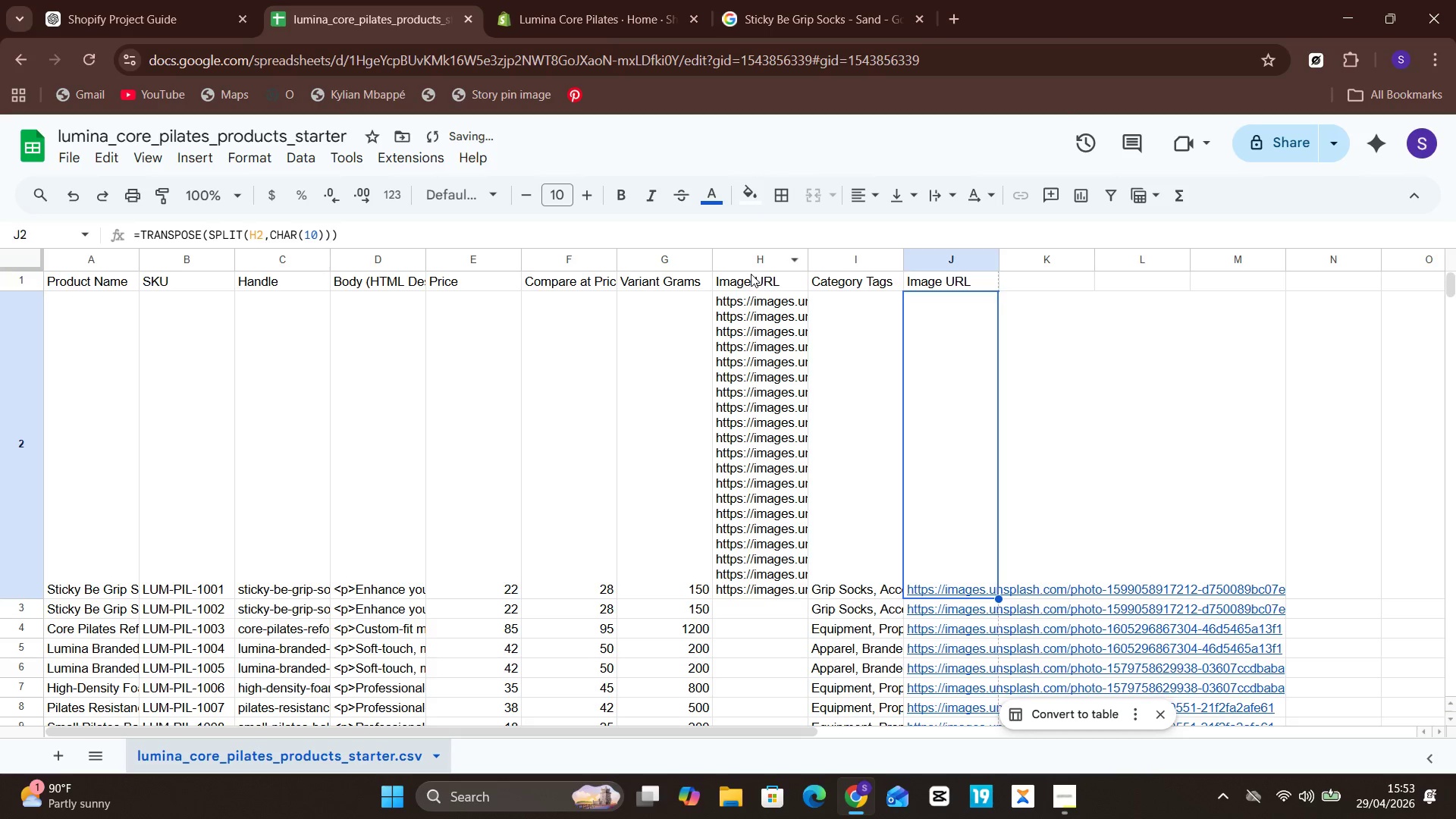 
left_click([752, 278])
 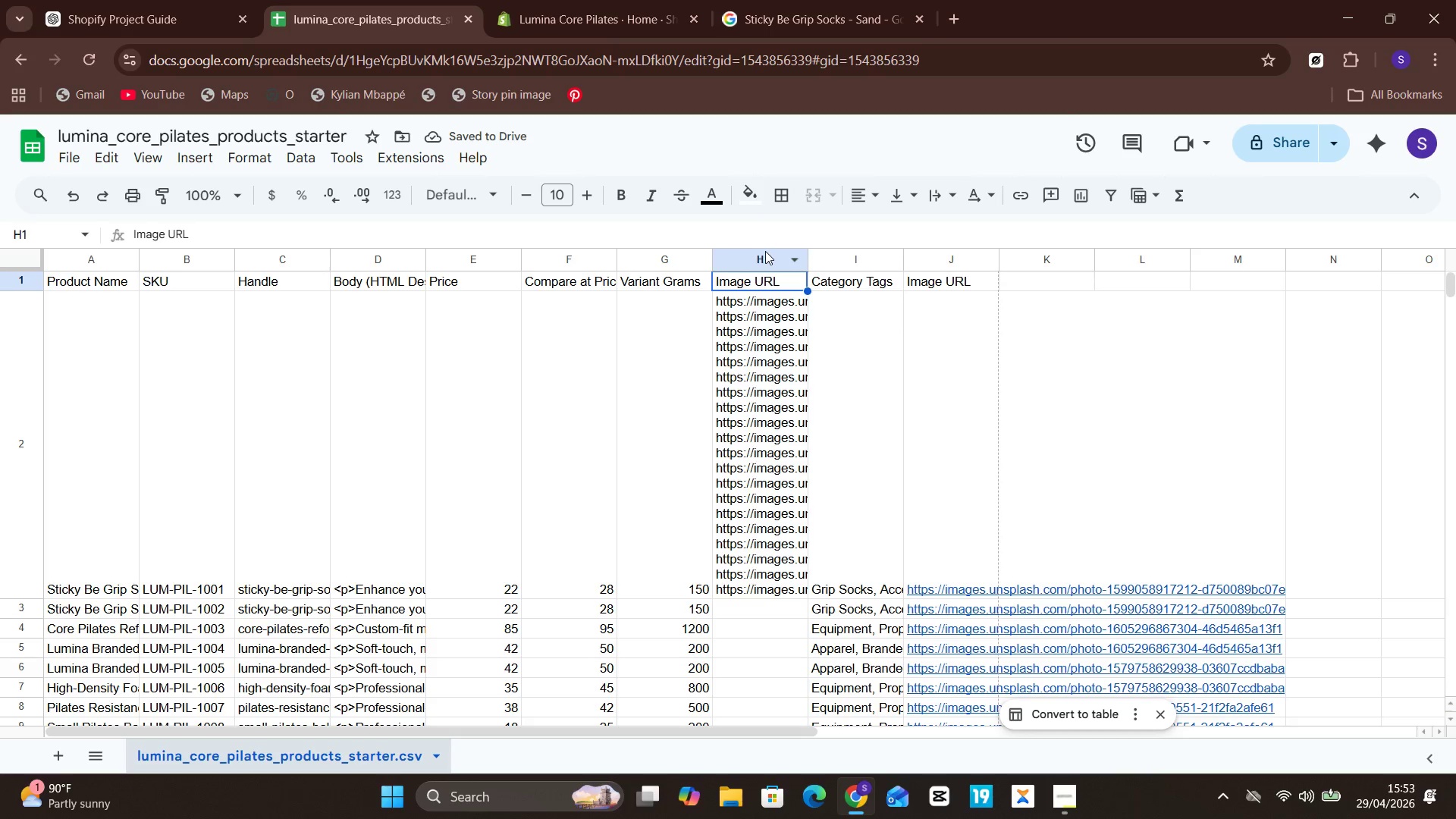 
left_click([765, 251])
 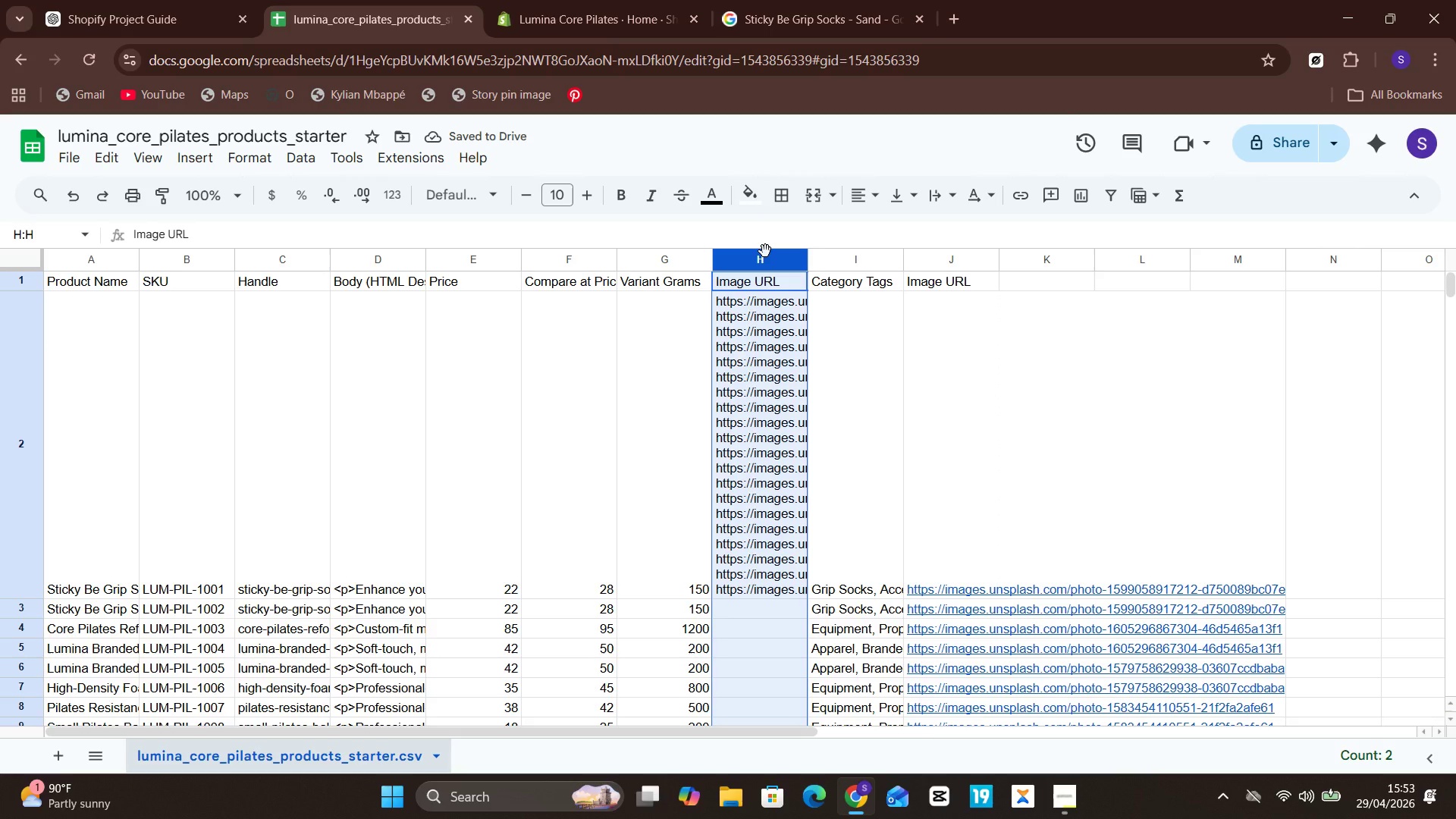 
right_click([765, 251])
 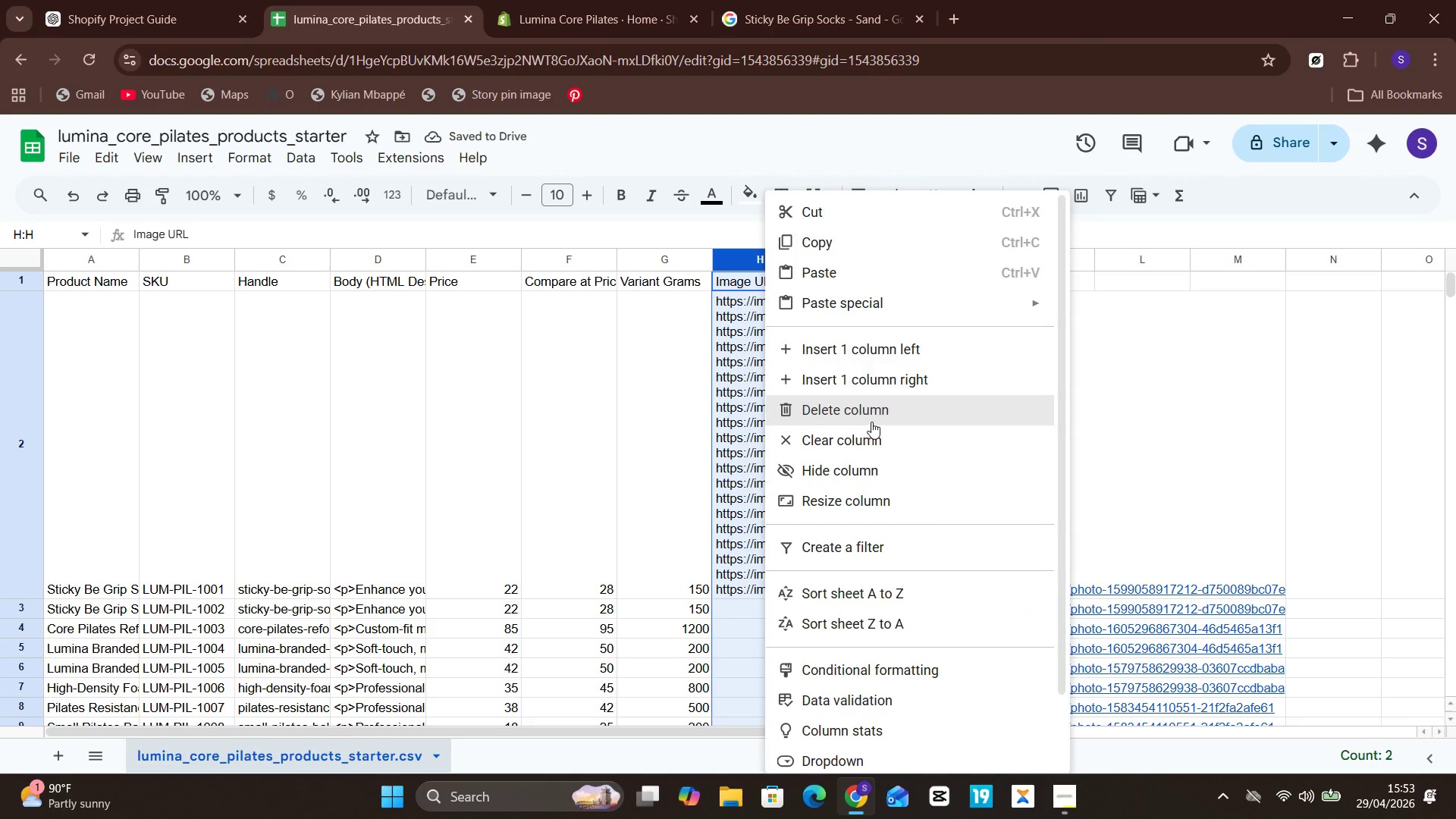 
left_click([874, 417])
 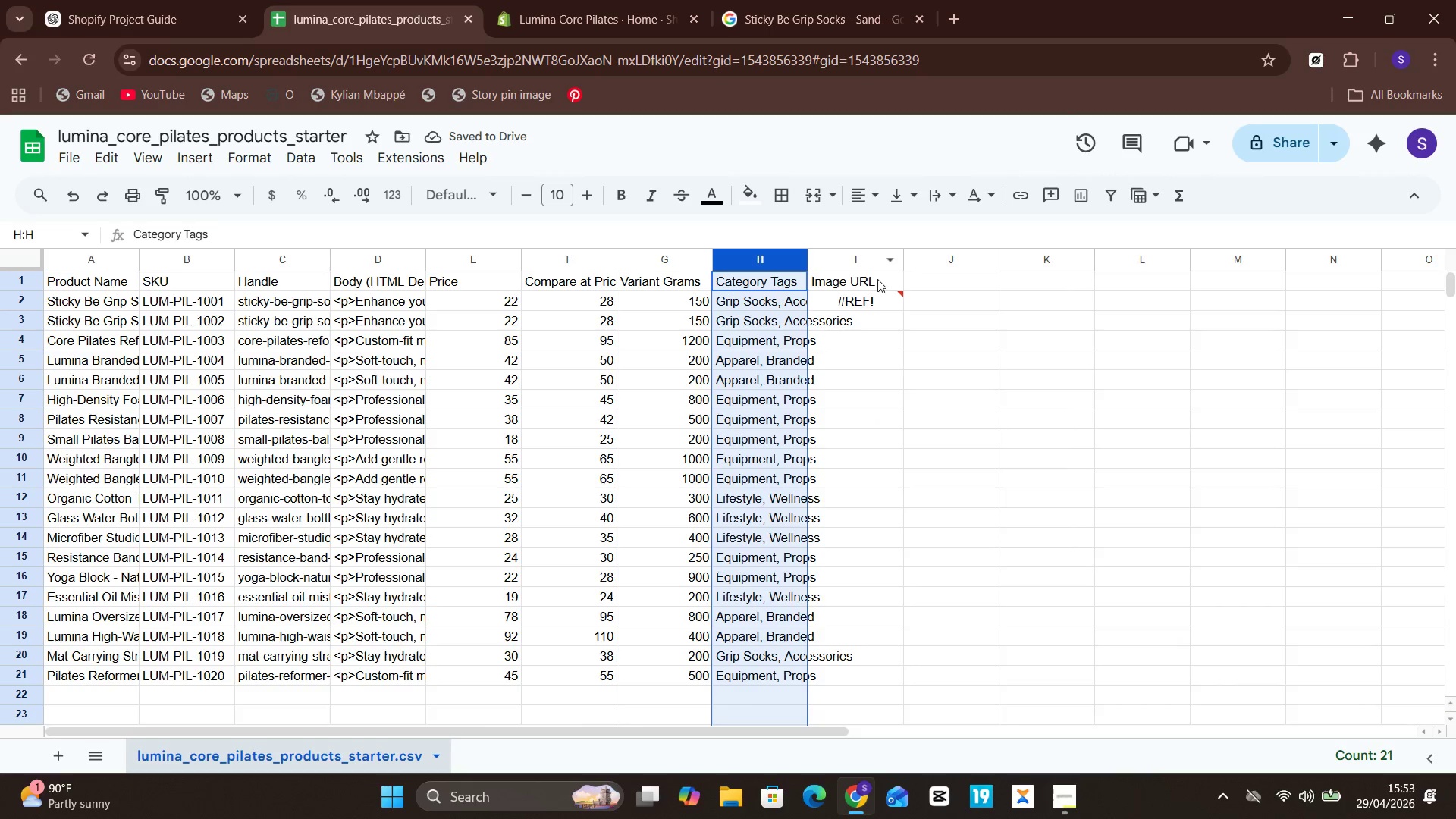 
left_click([873, 323])
 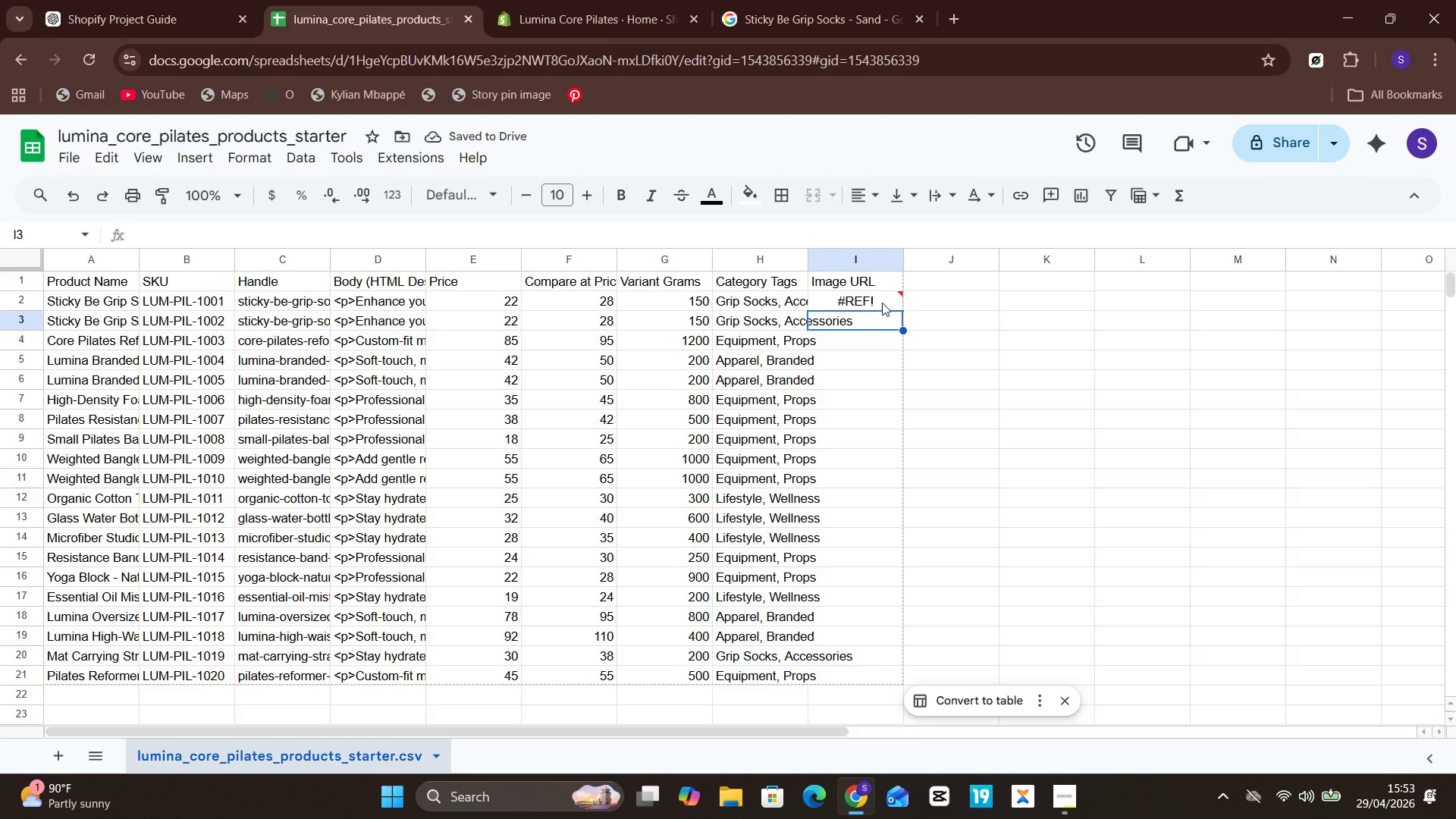 
left_click([882, 301])
 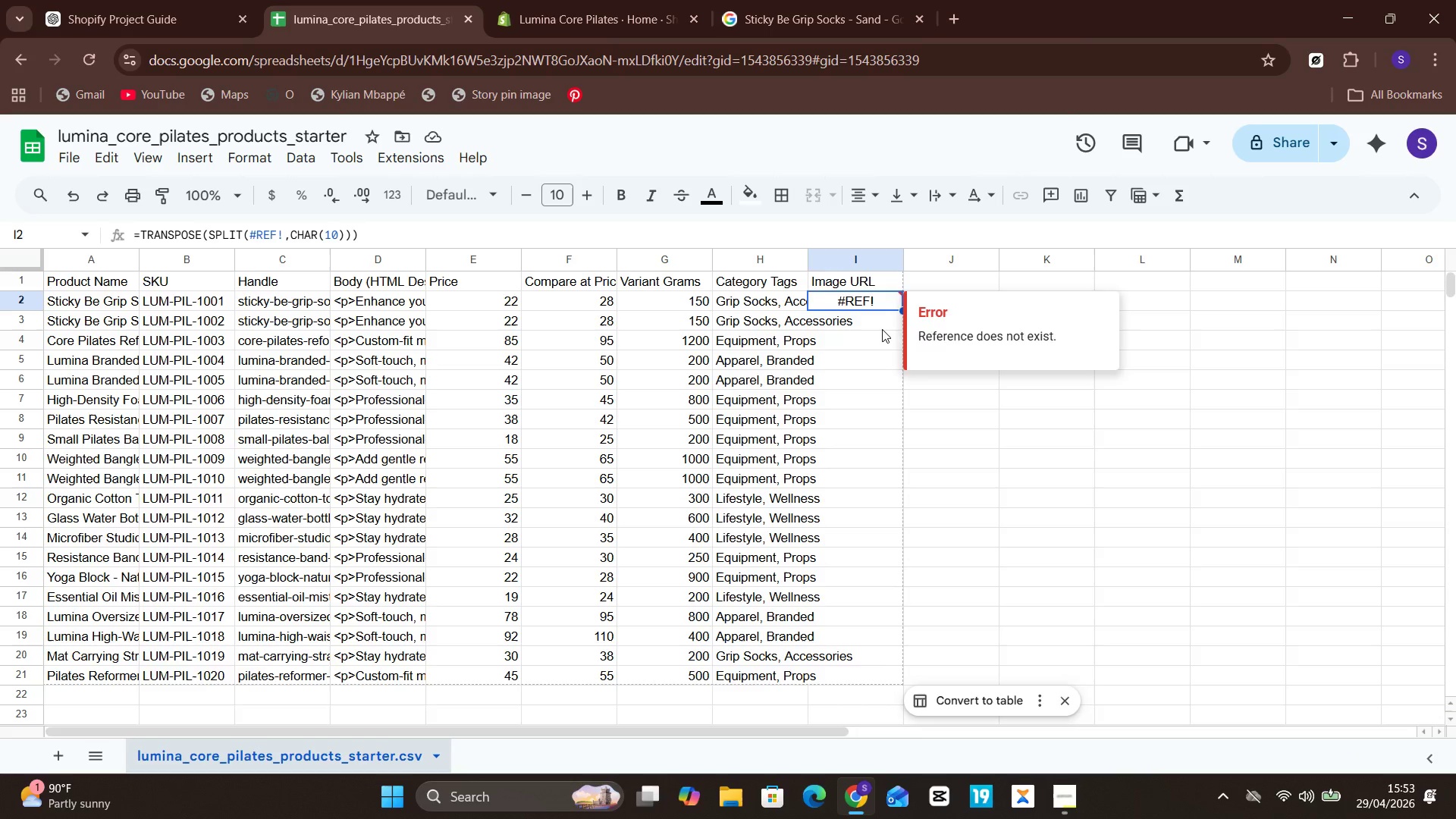 
hold_key(key=ControlLeft, duration=0.95)
 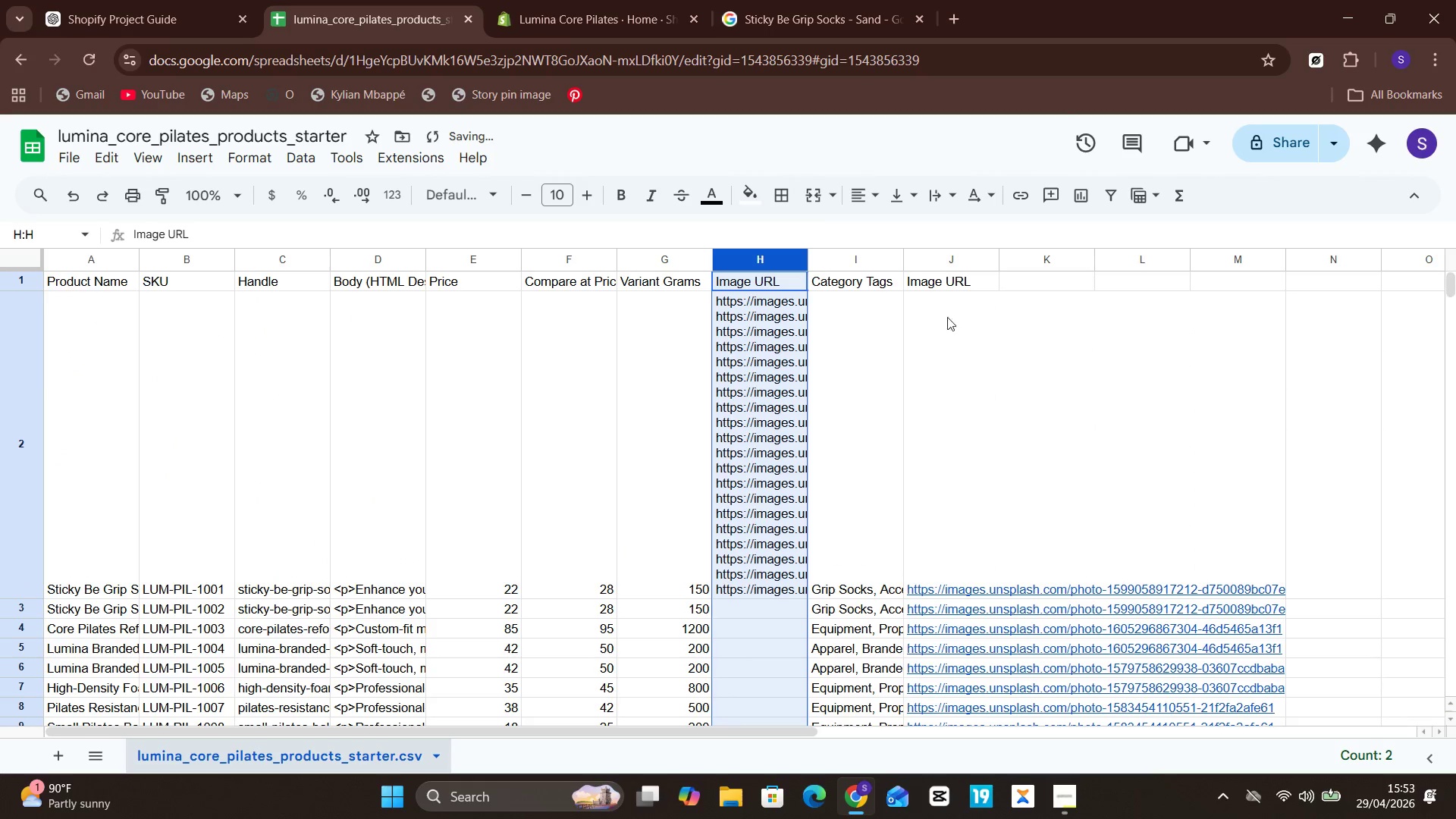 
hold_key(key=Z, duration=0.31)
 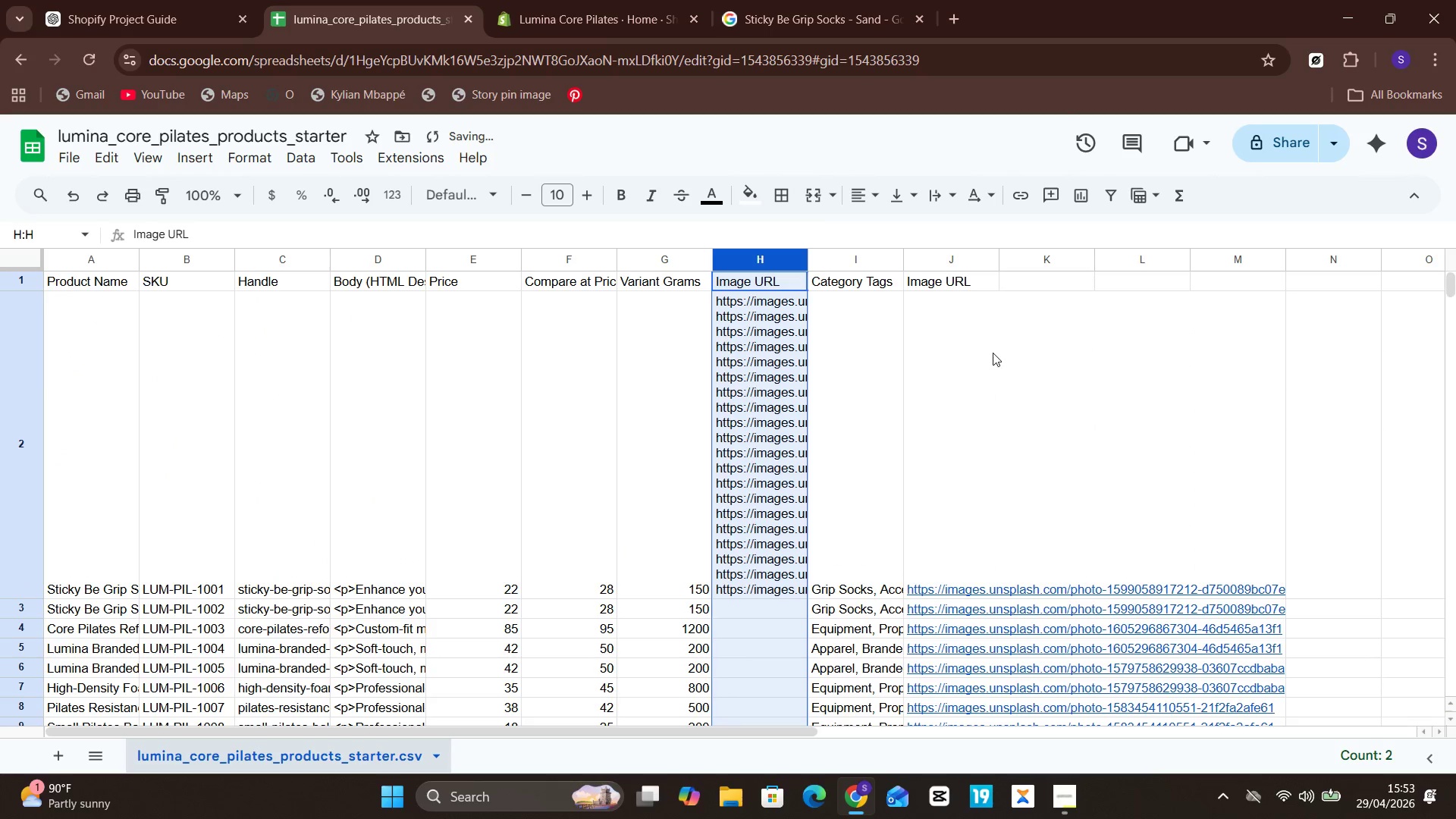 
left_click([993, 353])
 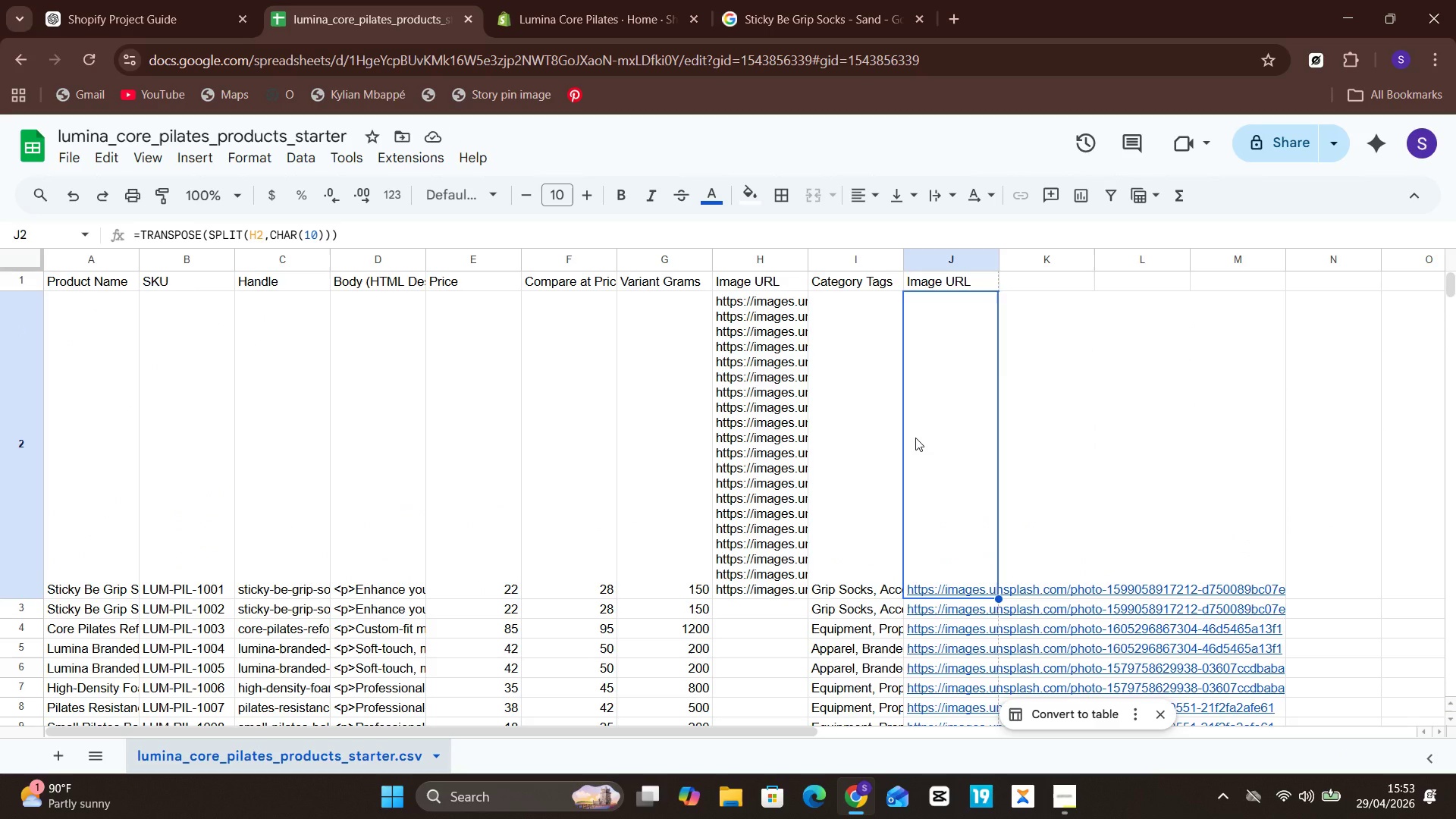 
wait(23.03)
 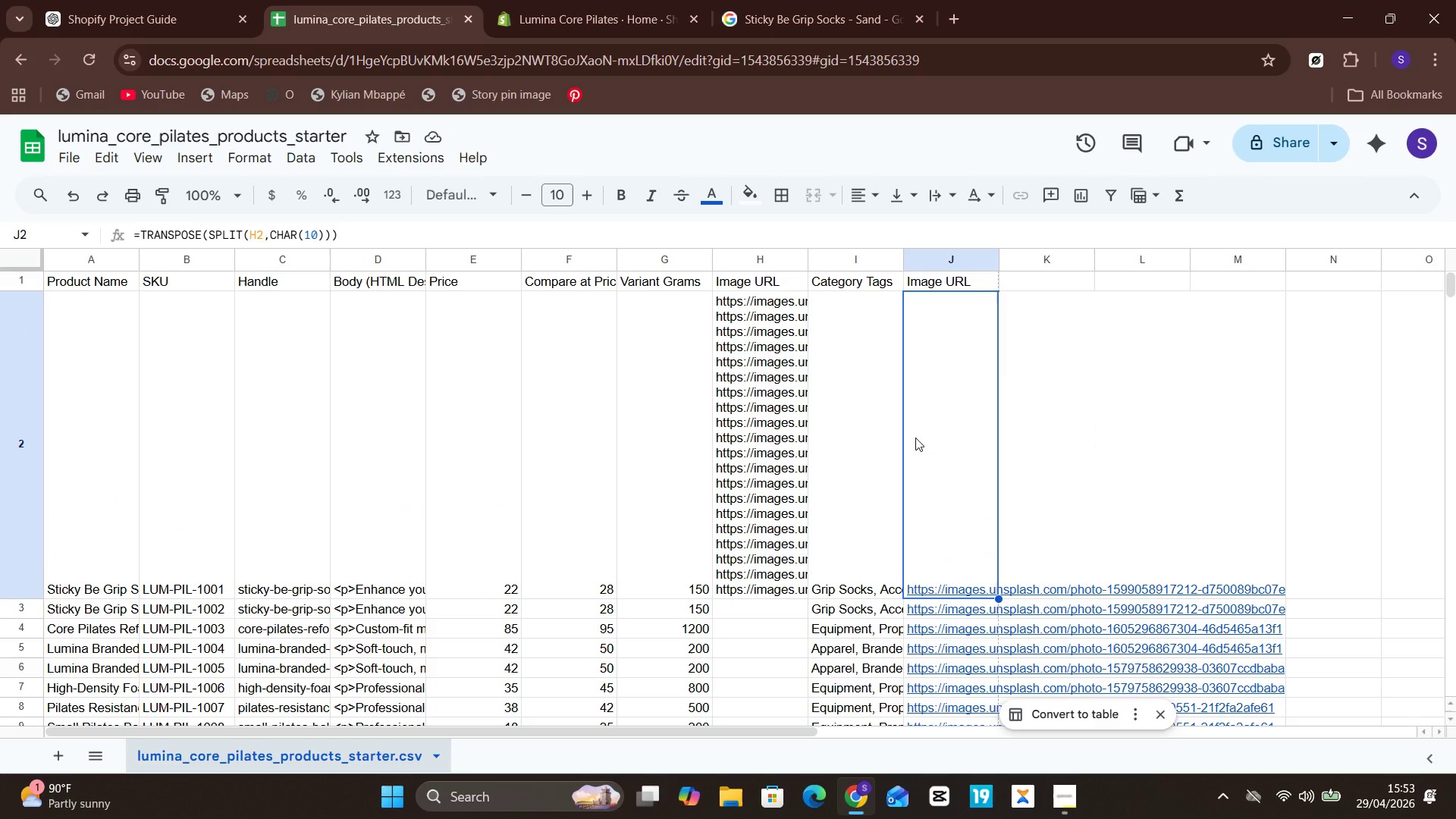 
mouse_move([953, 428])
 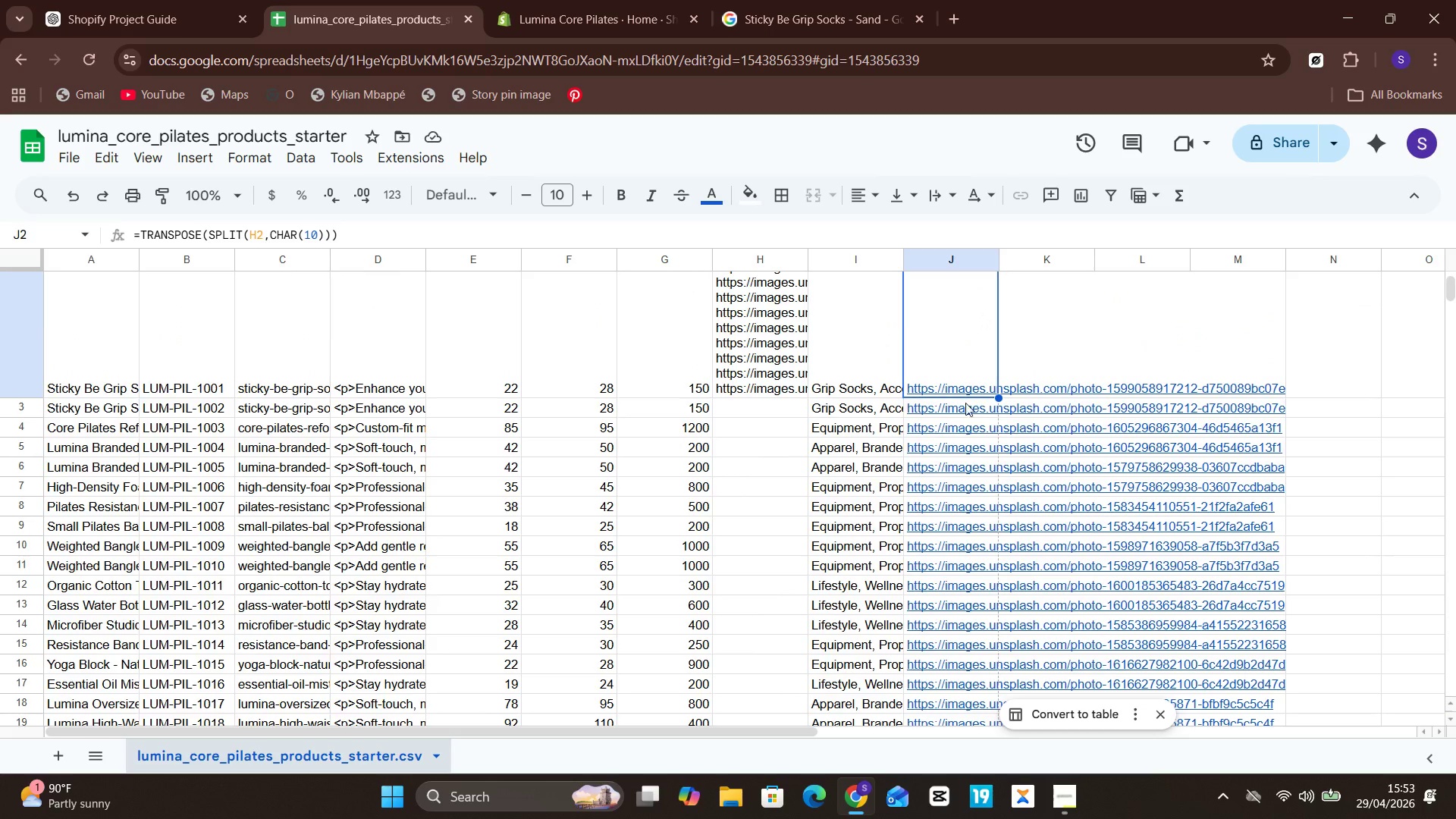 
mouse_move([962, 381])
 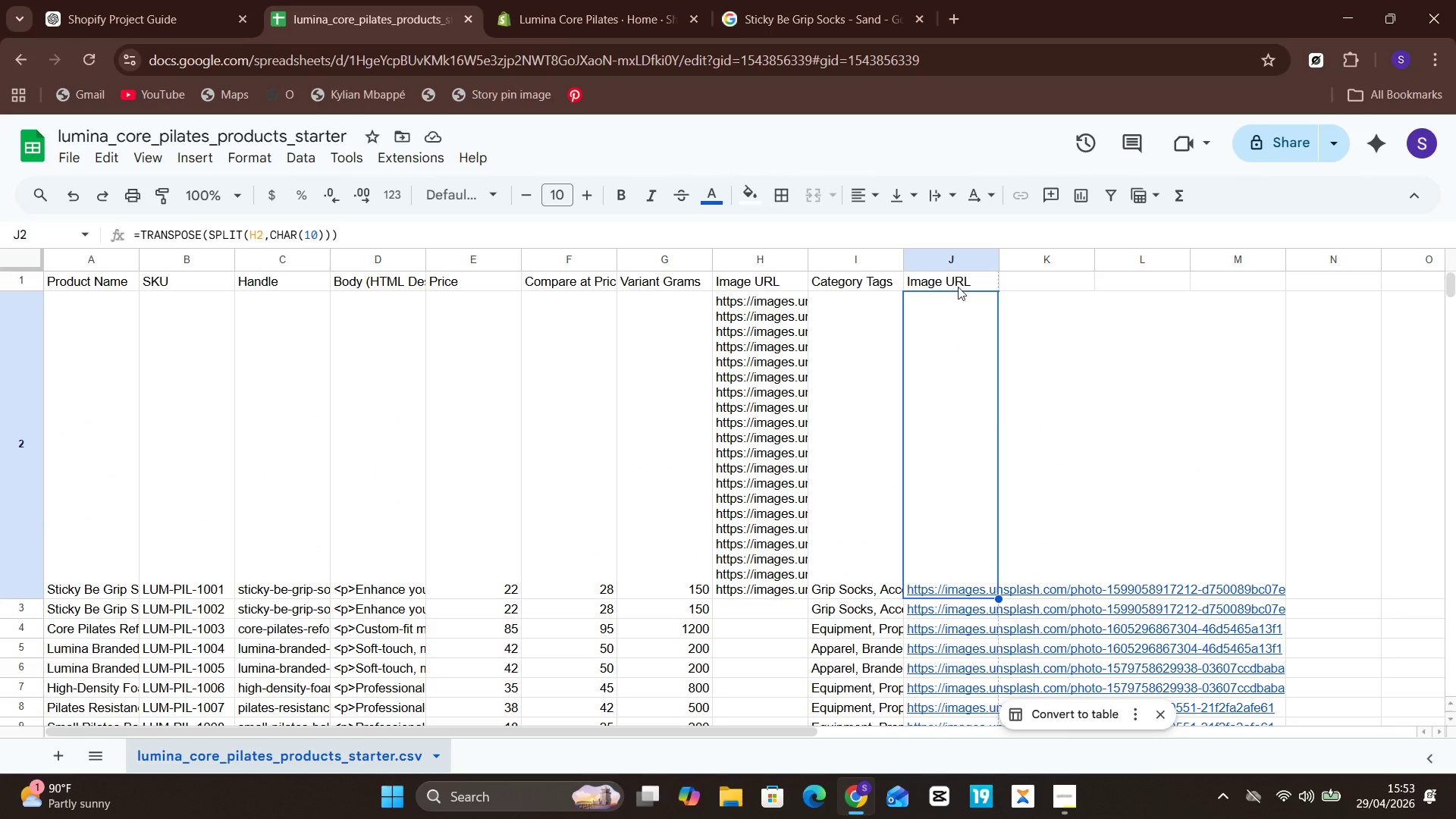 
left_click([958, 287])
 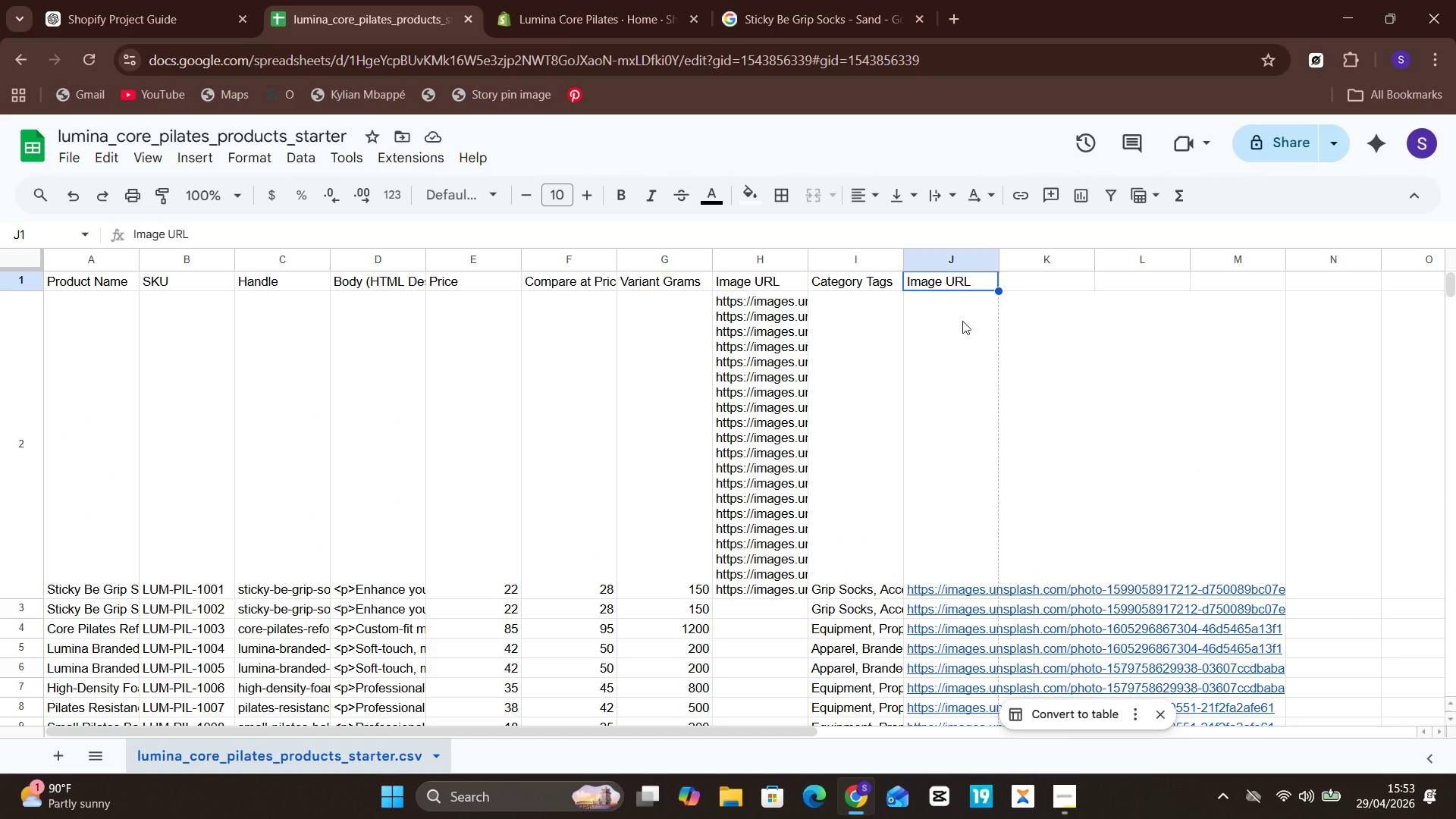 
left_click([962, 324])
 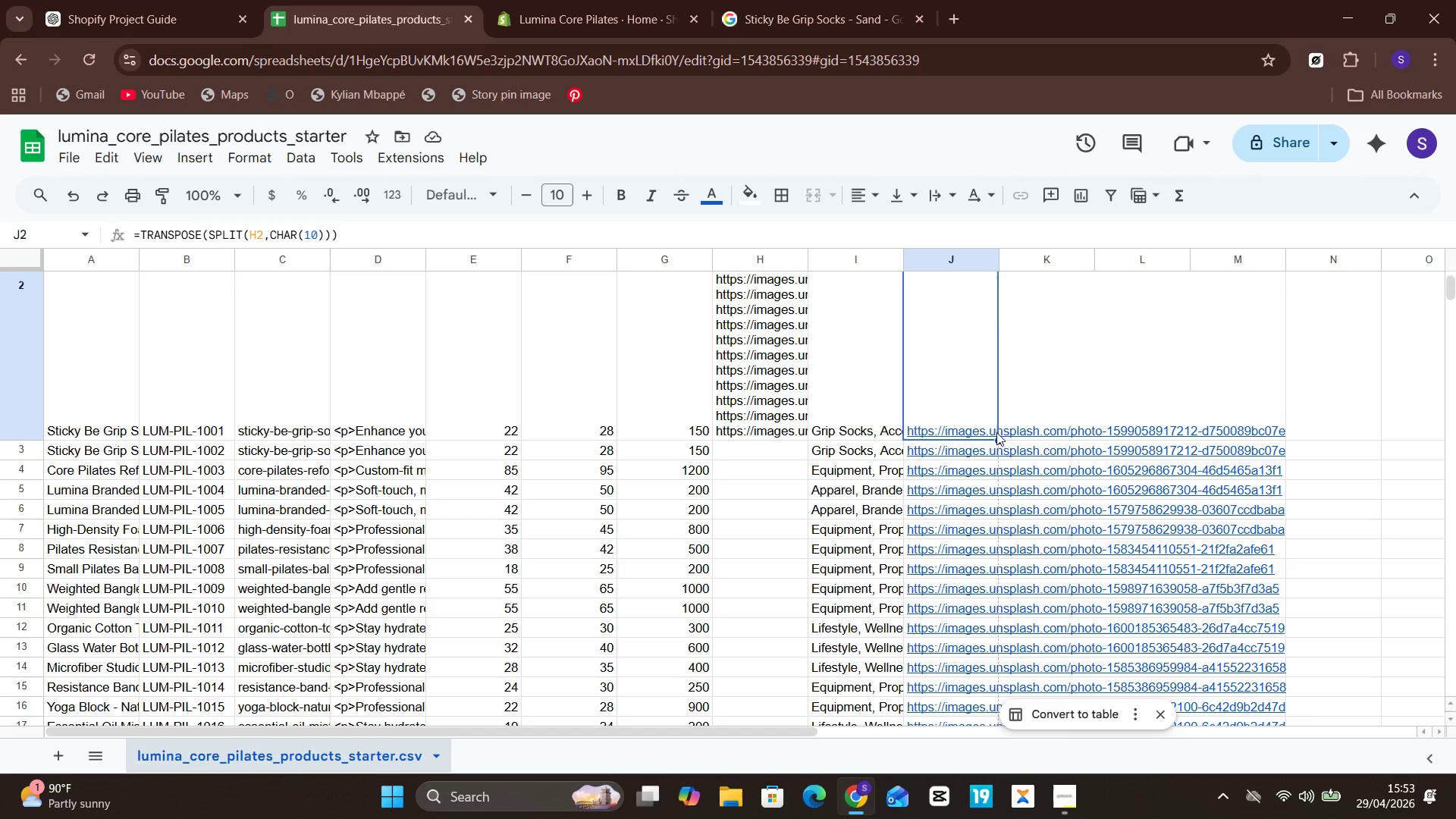 
wait(7.12)
 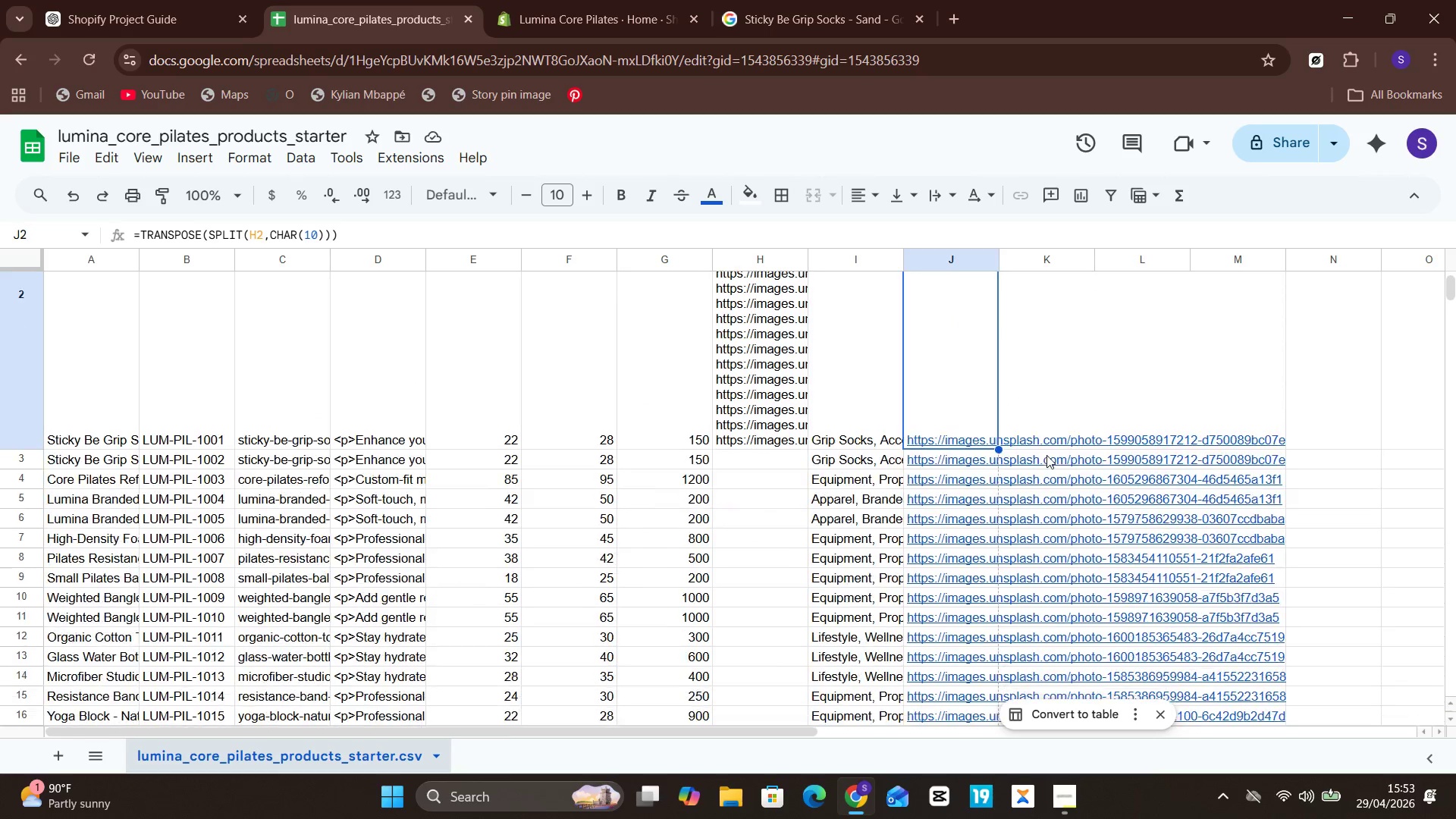 
left_click_drag(start_coordinate=[996, 439], to_coordinate=[987, 422])
 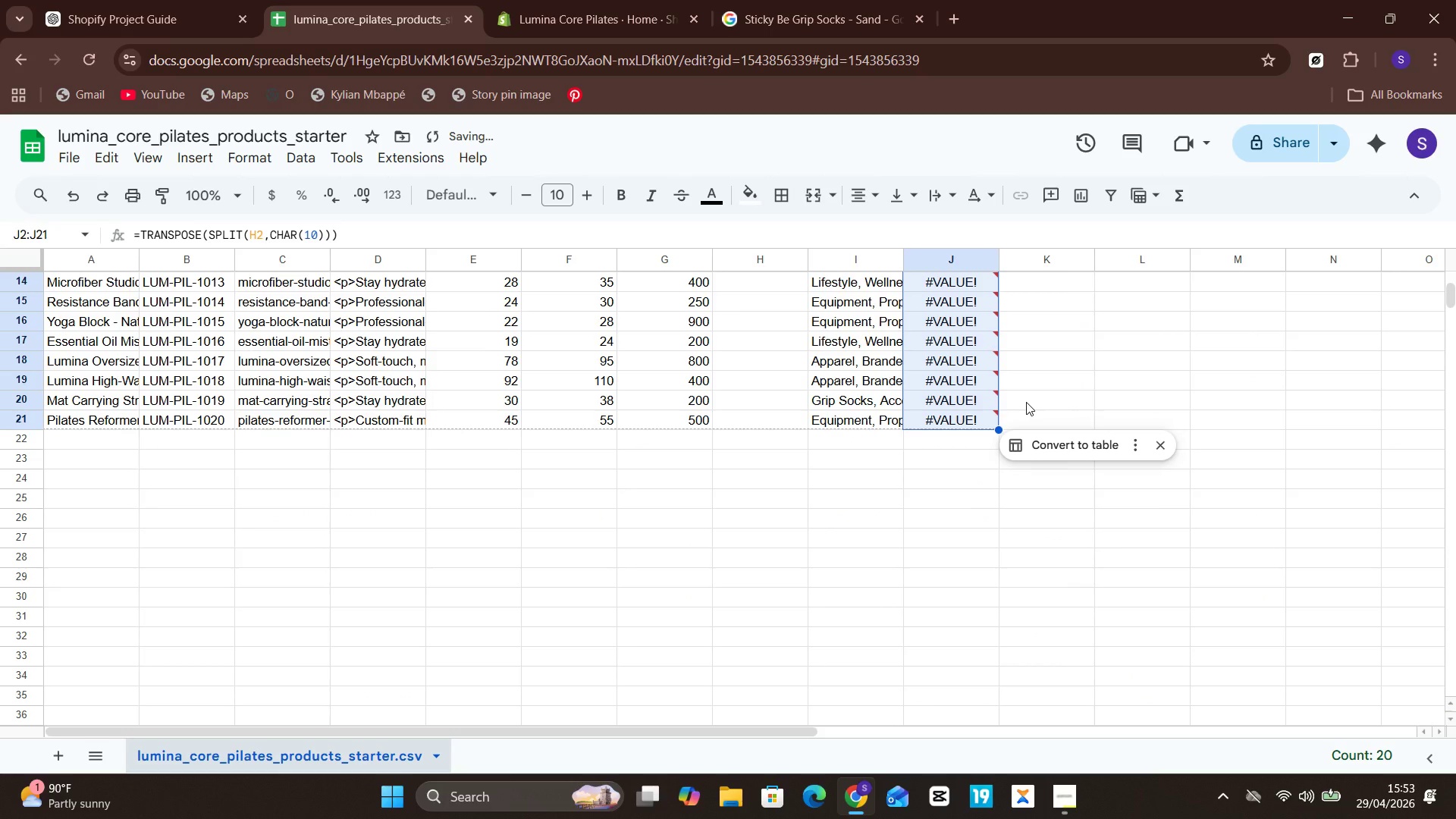 
key(Control+Z)
 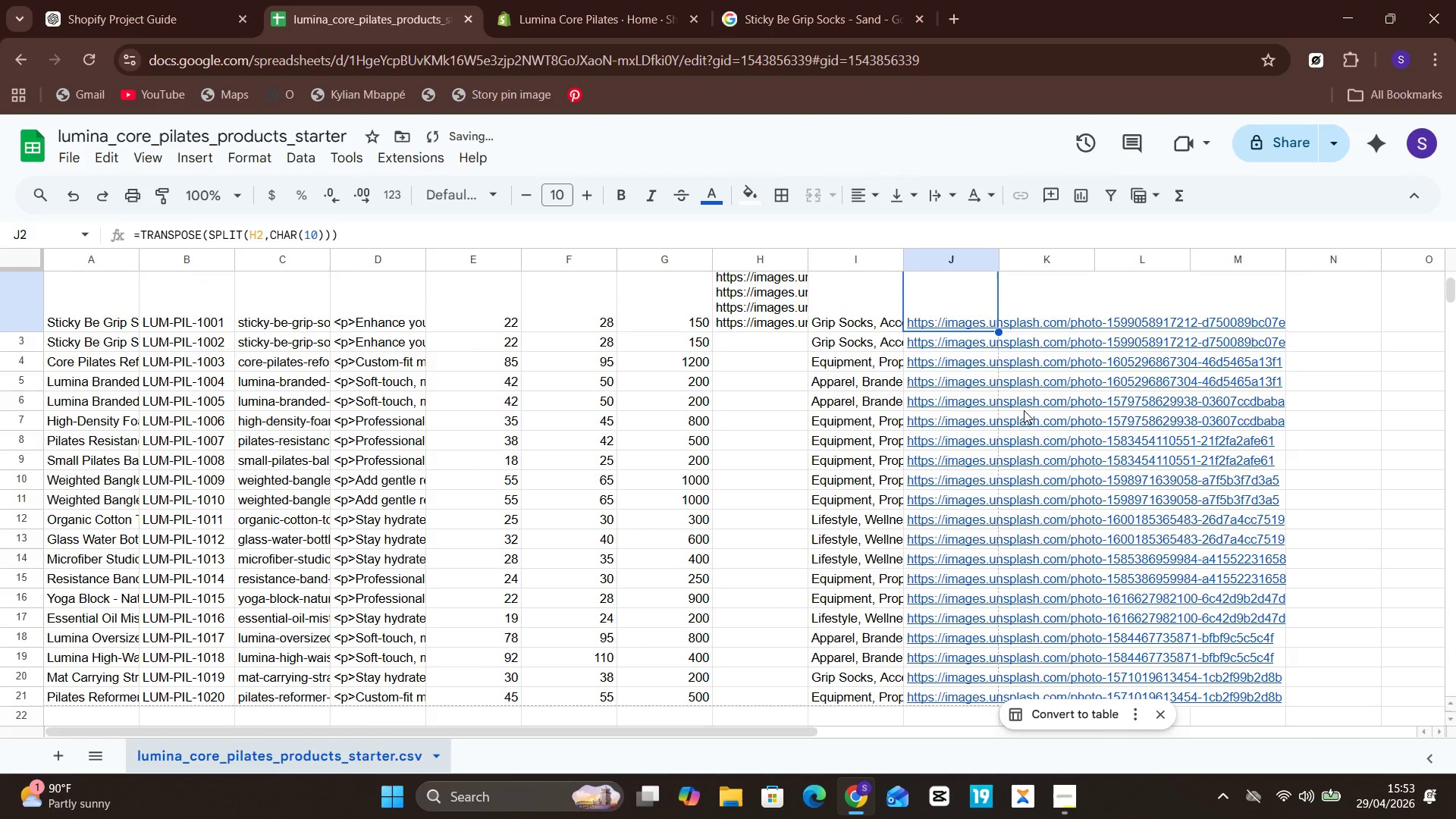 
mouse_move([945, 298])
 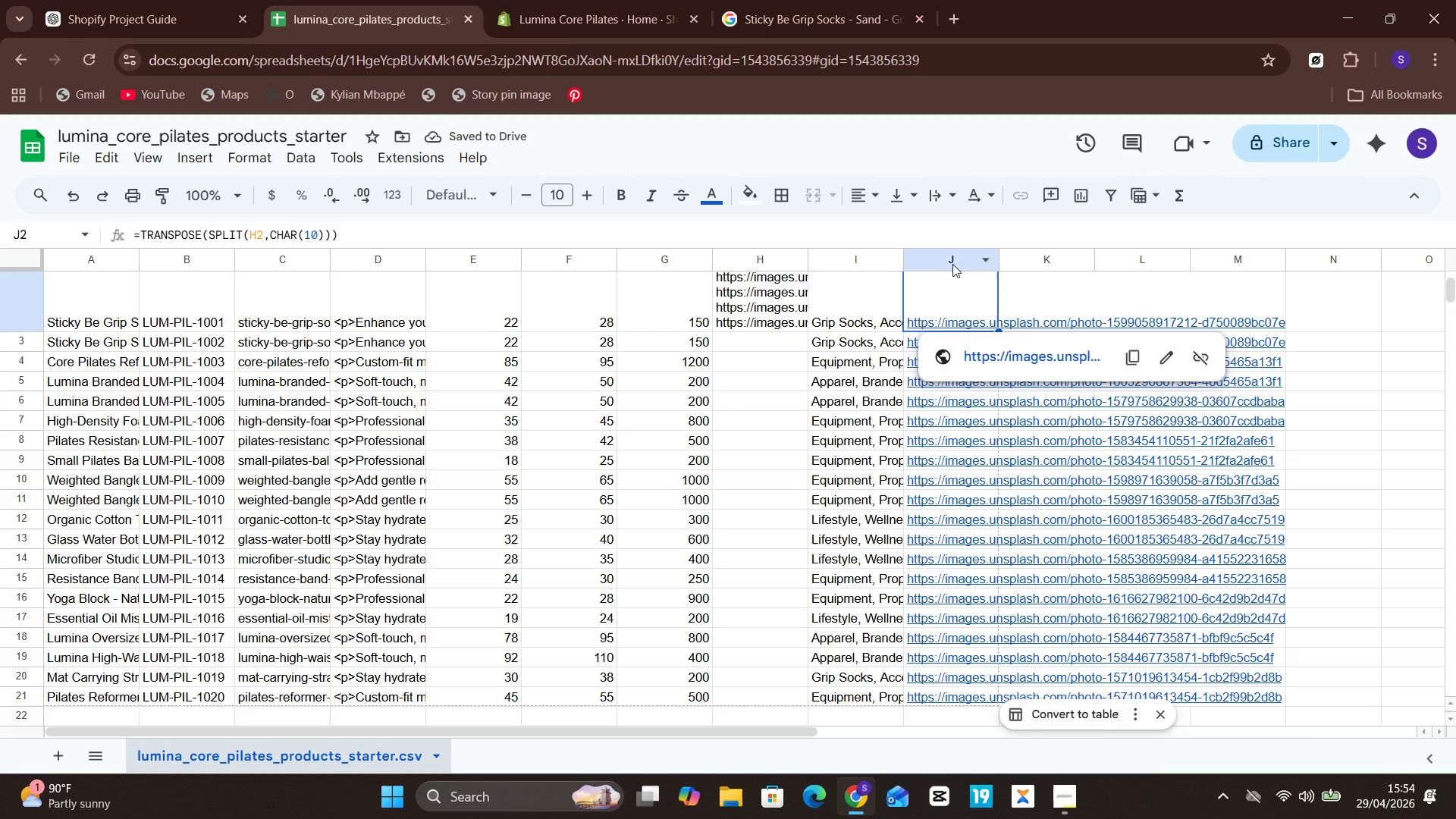 
left_click([952, 264])
 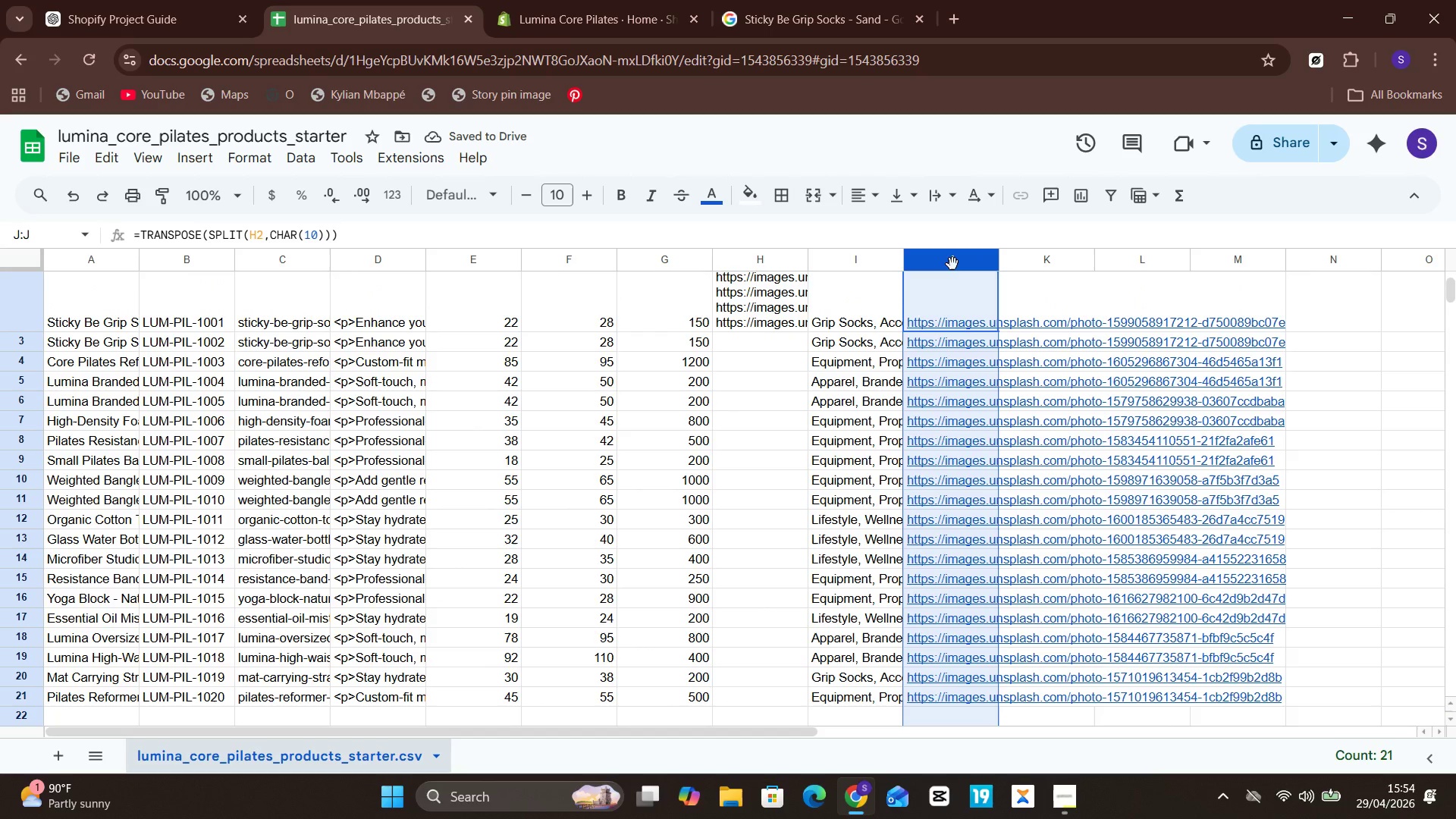 
right_click([952, 264])
 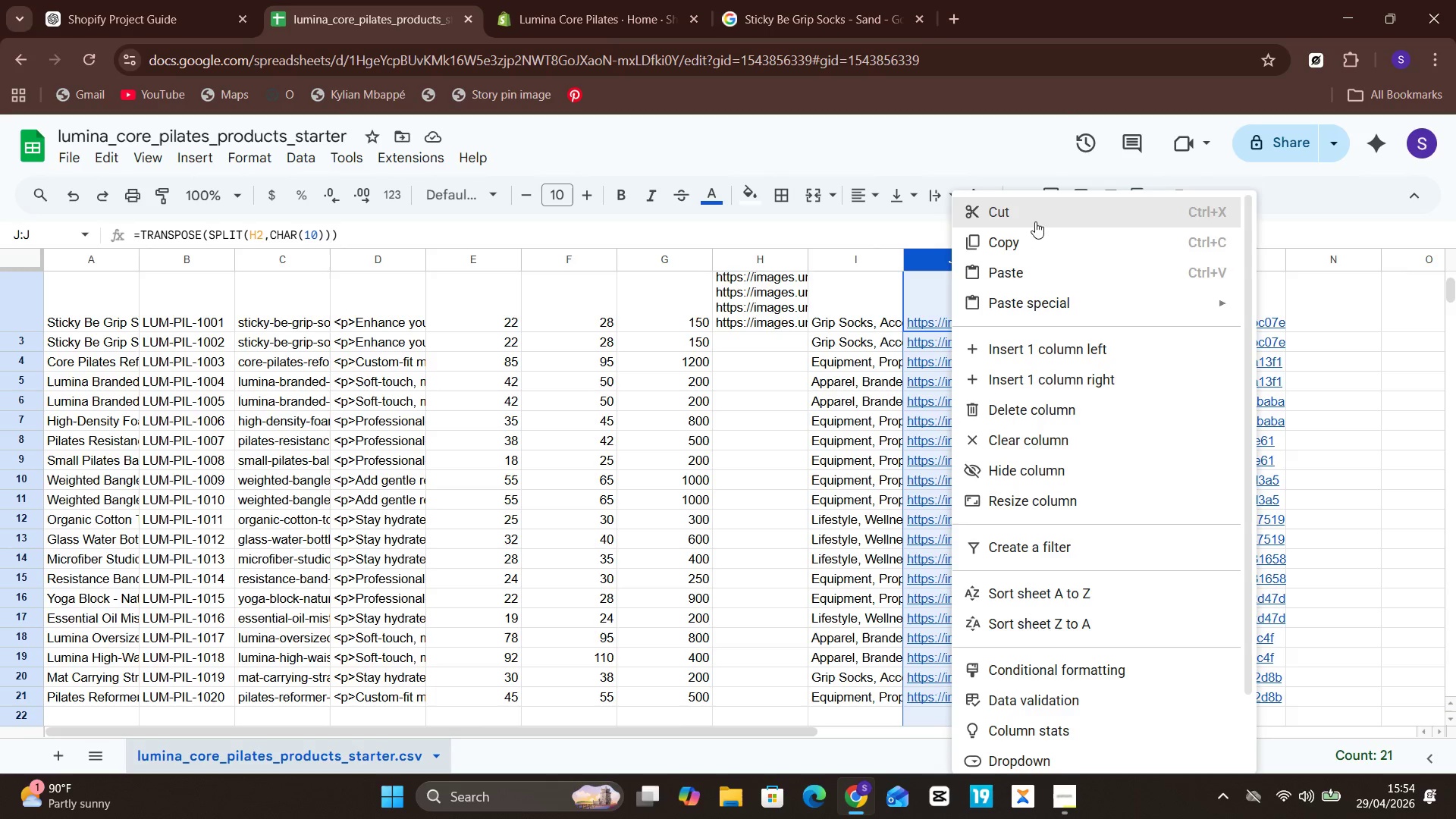 
wait(7.33)
 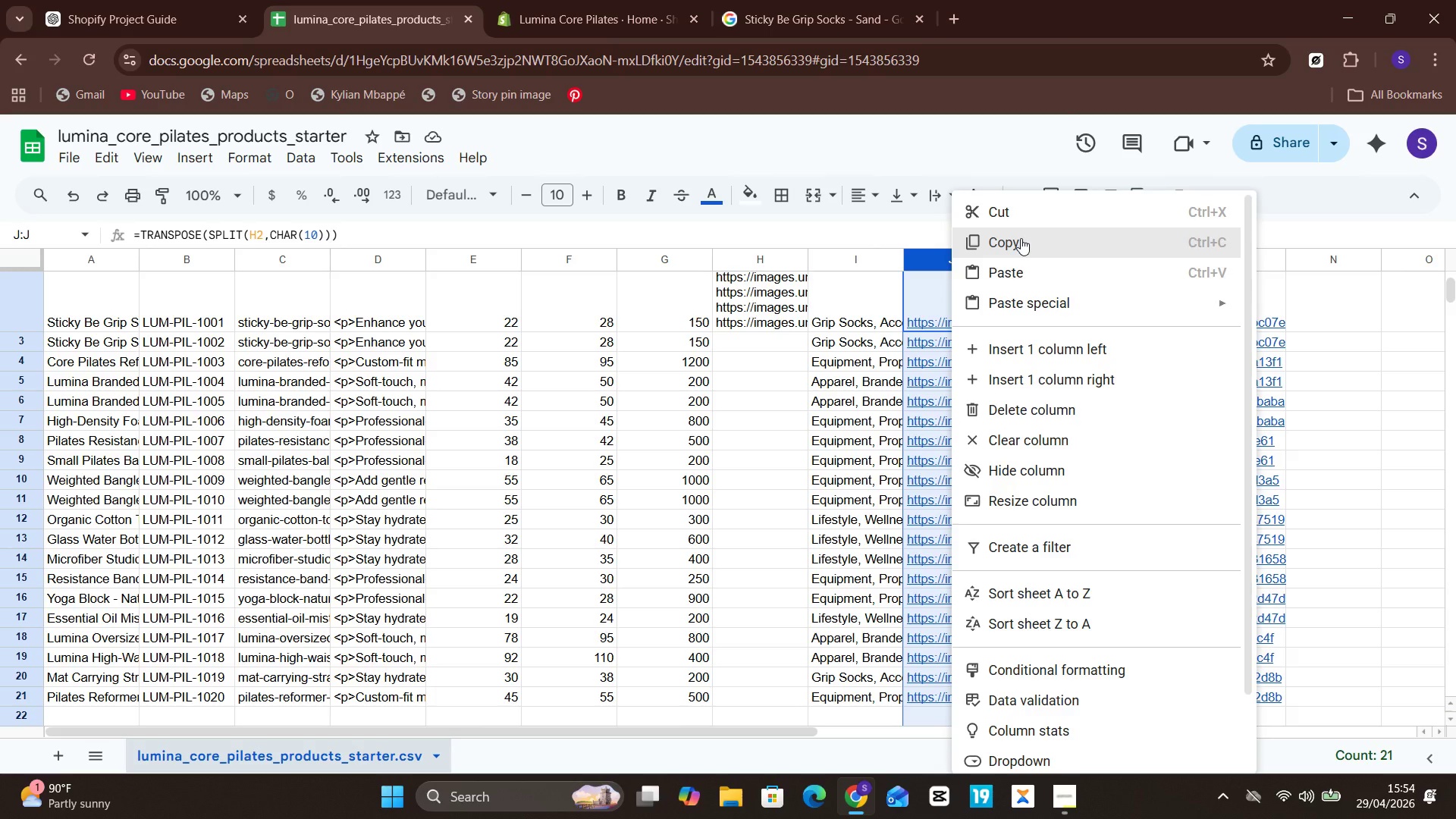 
left_click([1321, 363])
 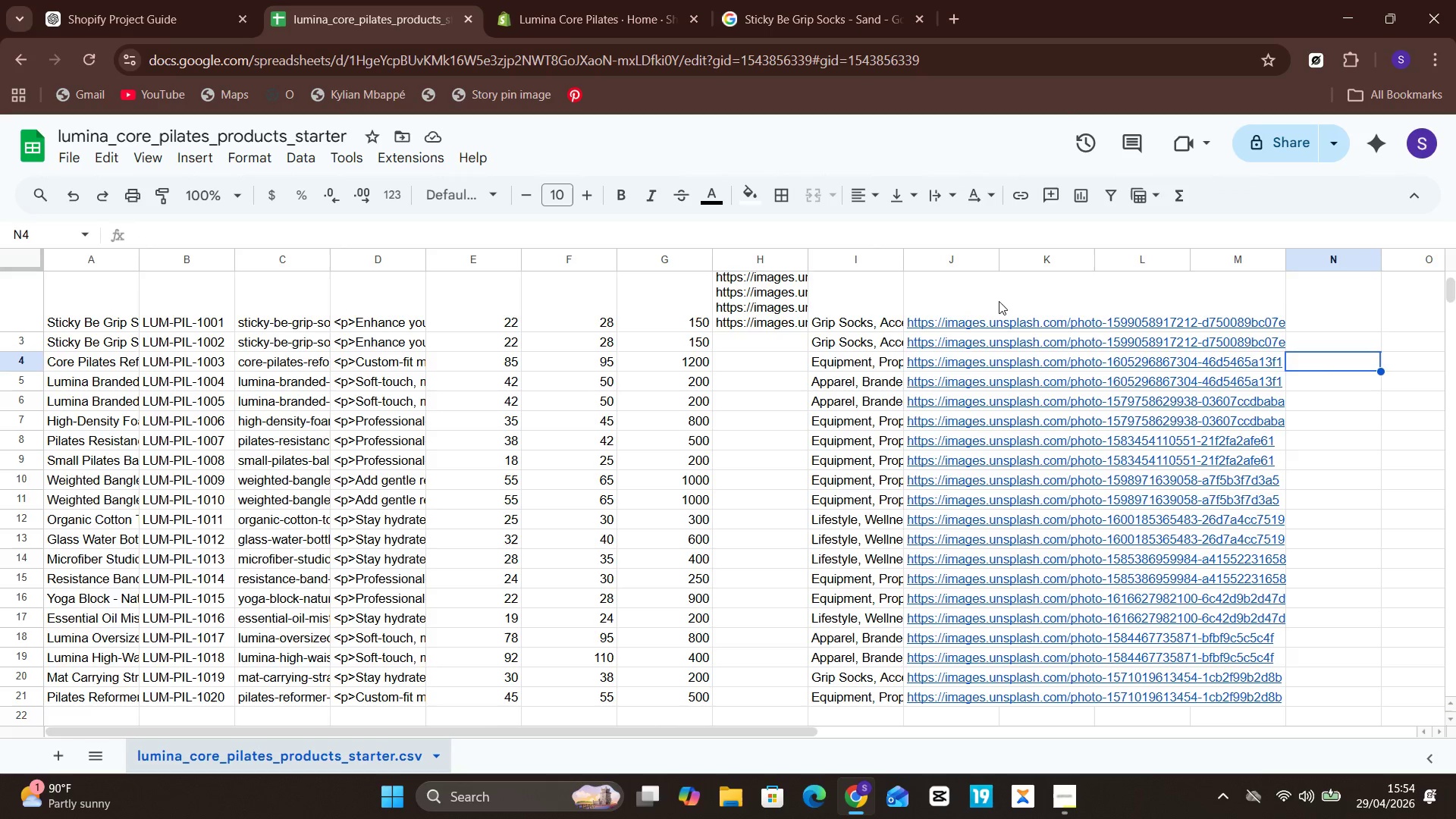 
left_click([970, 295])
 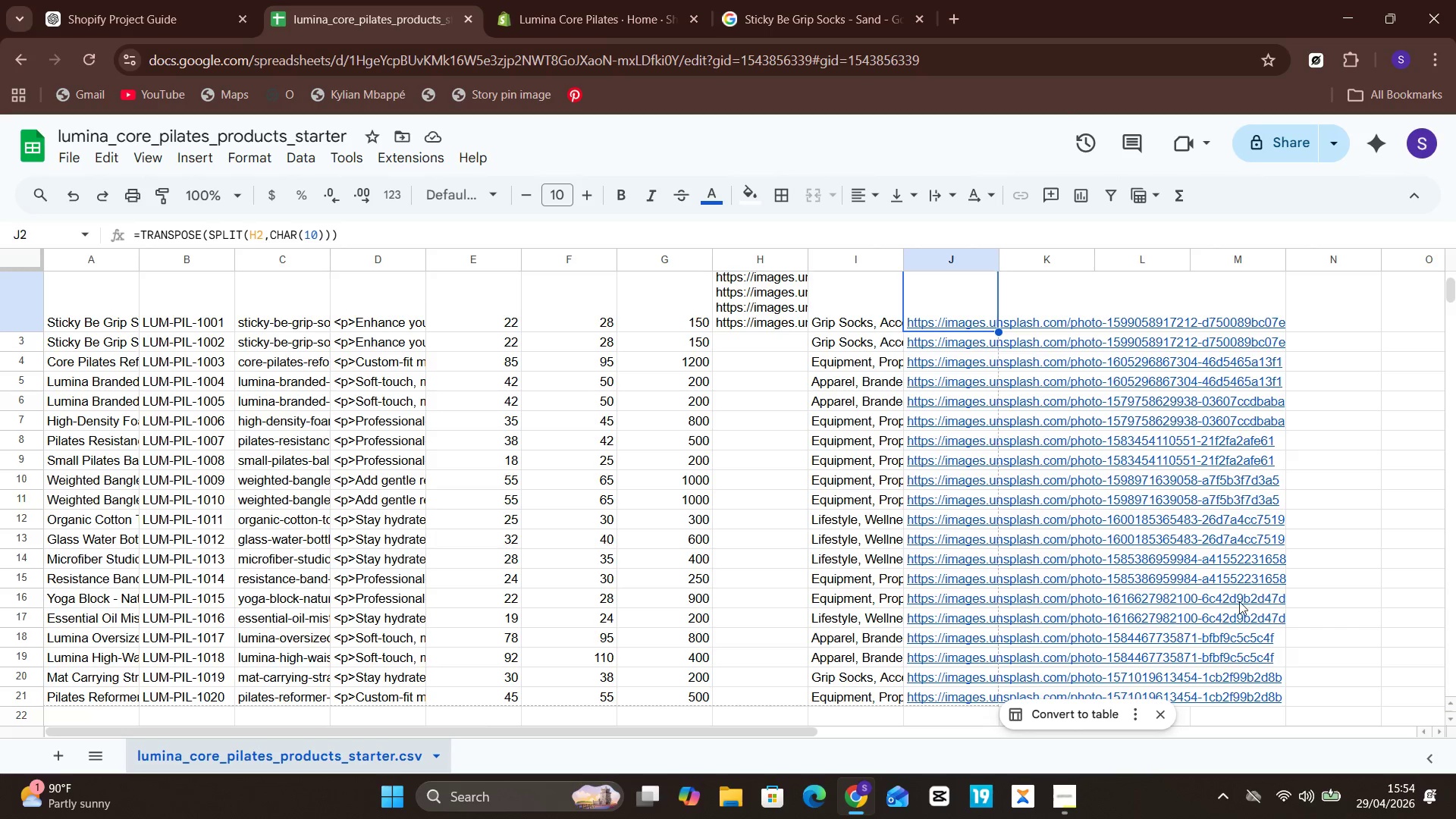 
wait(7.95)
 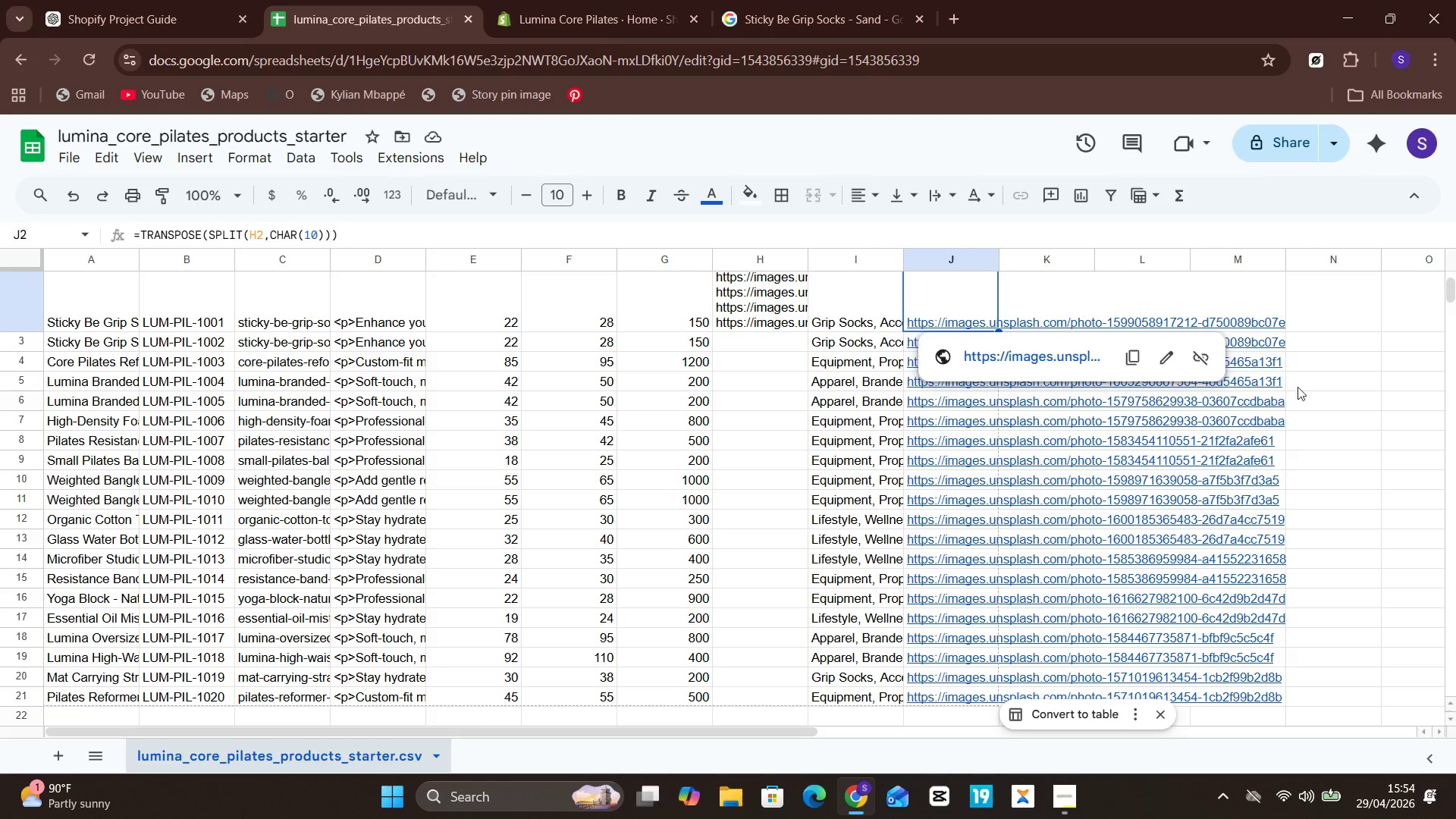 
left_click_drag(start_coordinate=[954, 718], to_coordinate=[987, 320])
 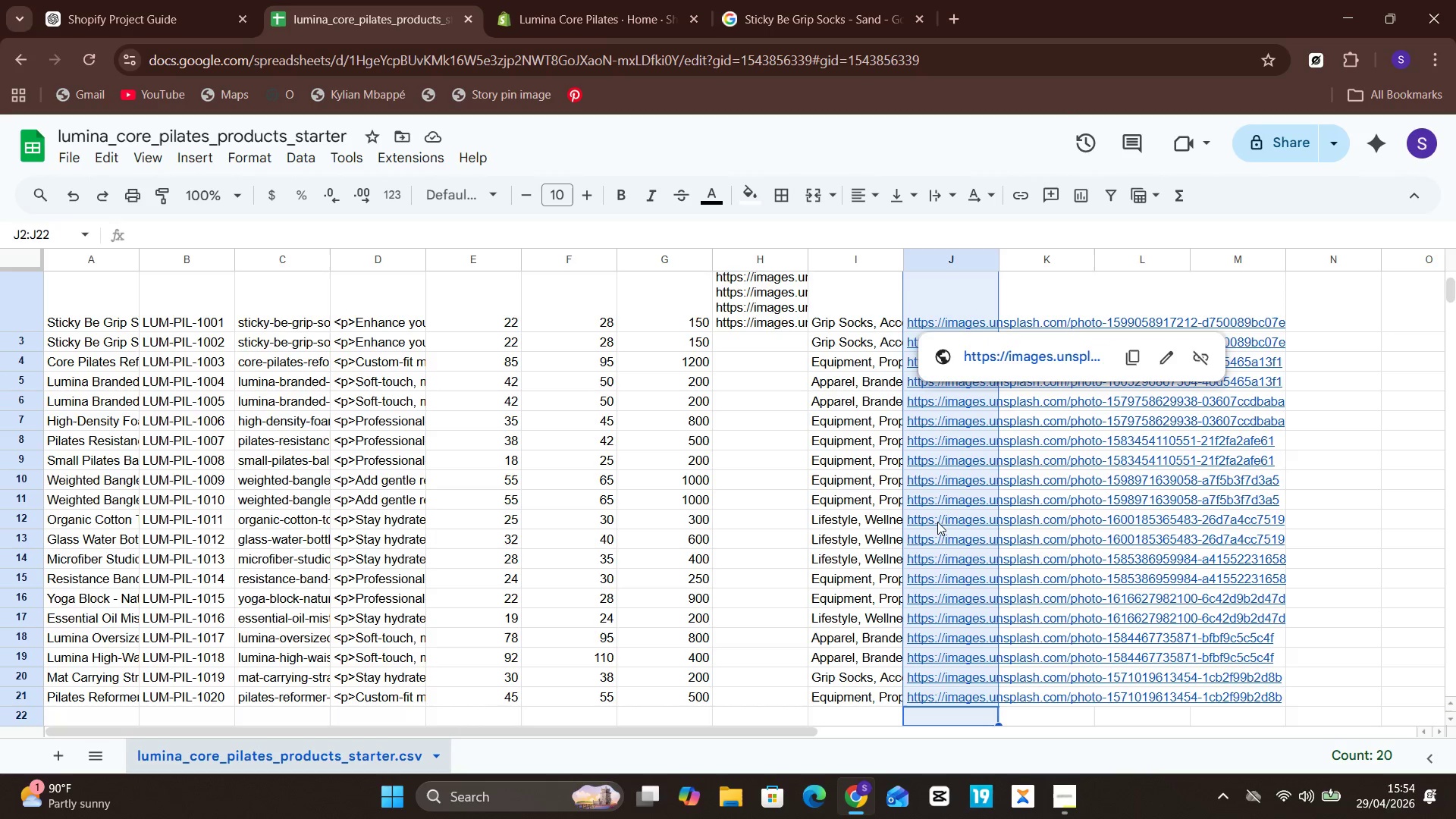 
right_click([940, 517])
 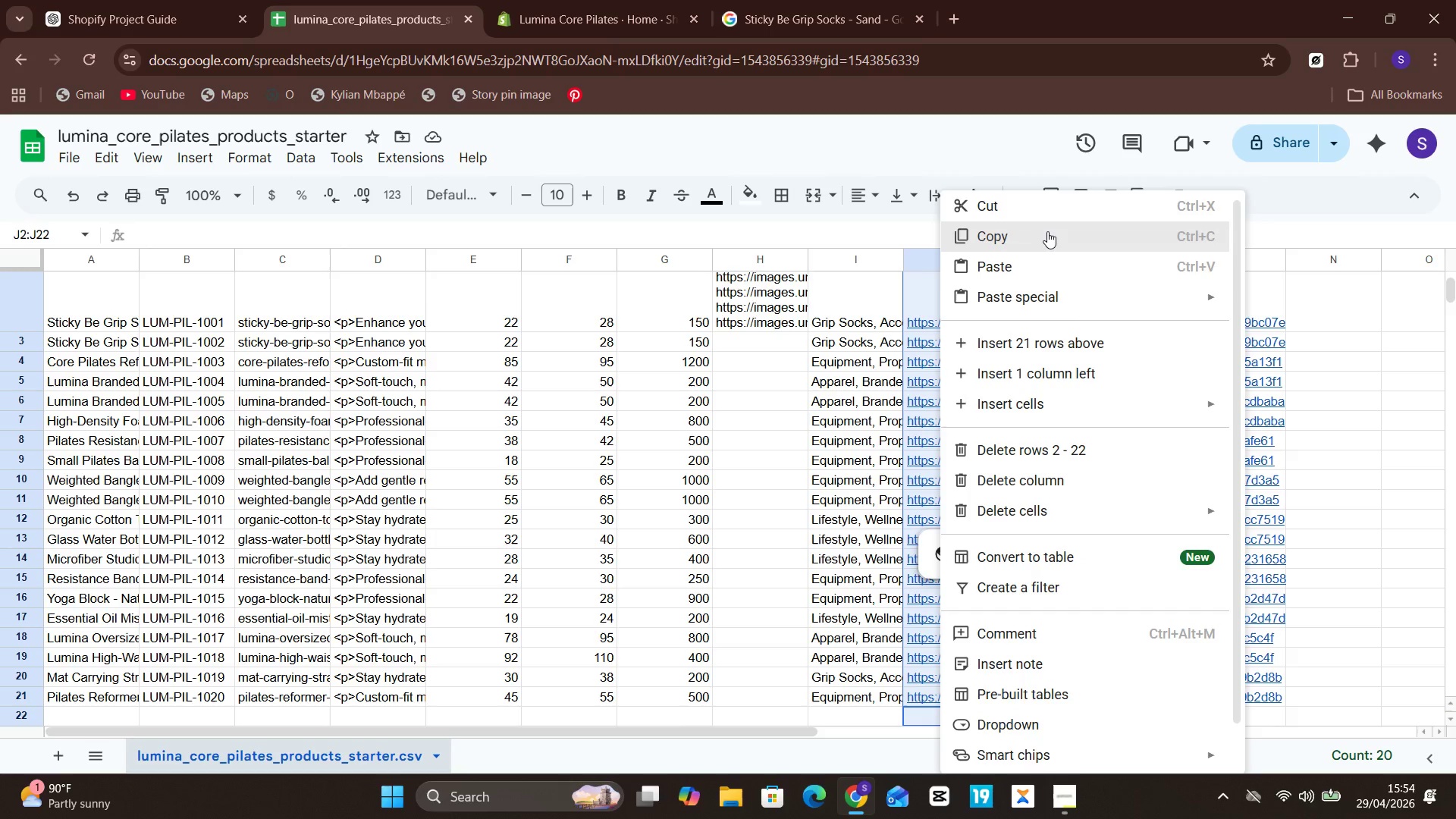 
left_click([1047, 231])
 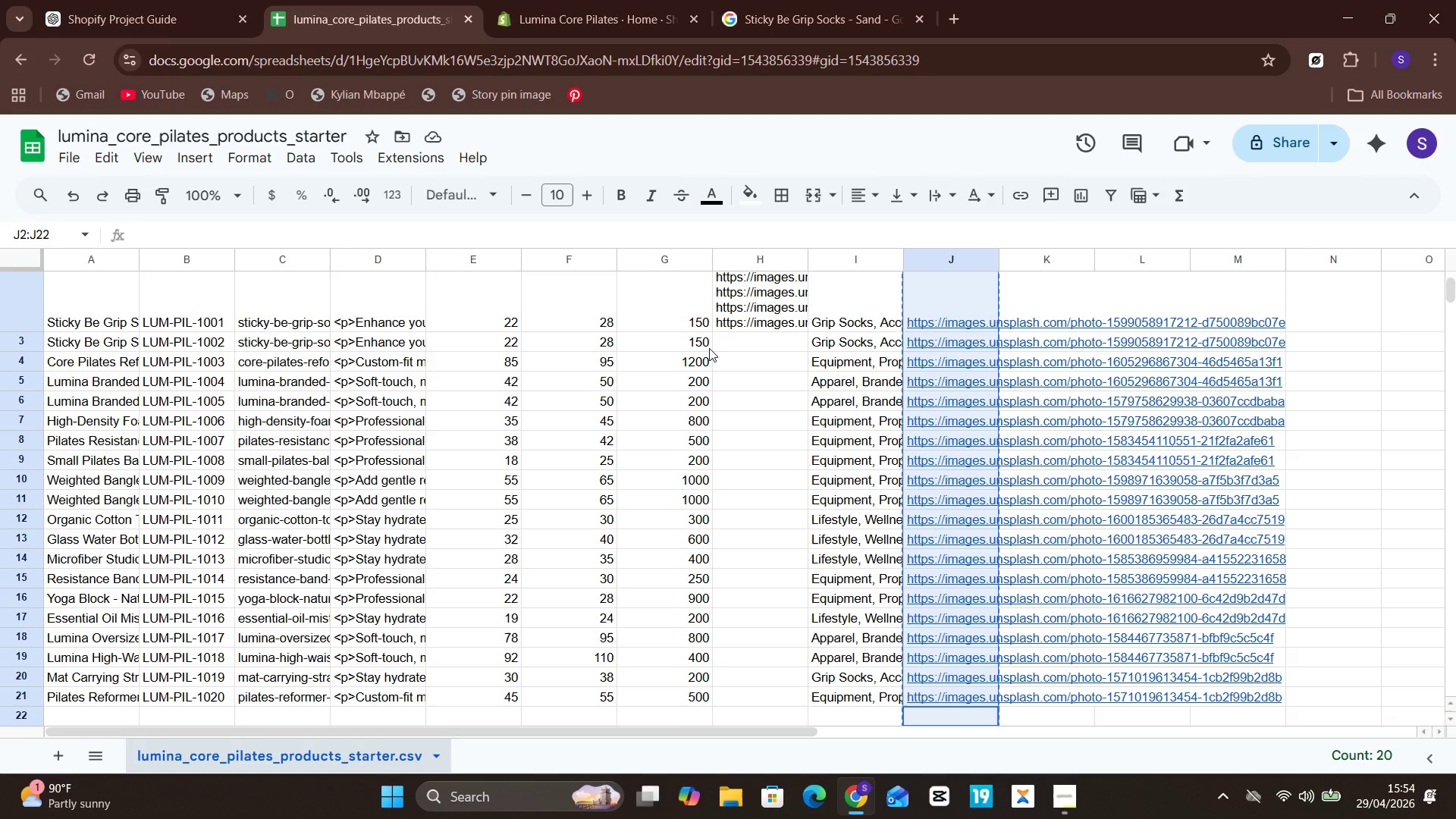 
left_click([748, 319])
 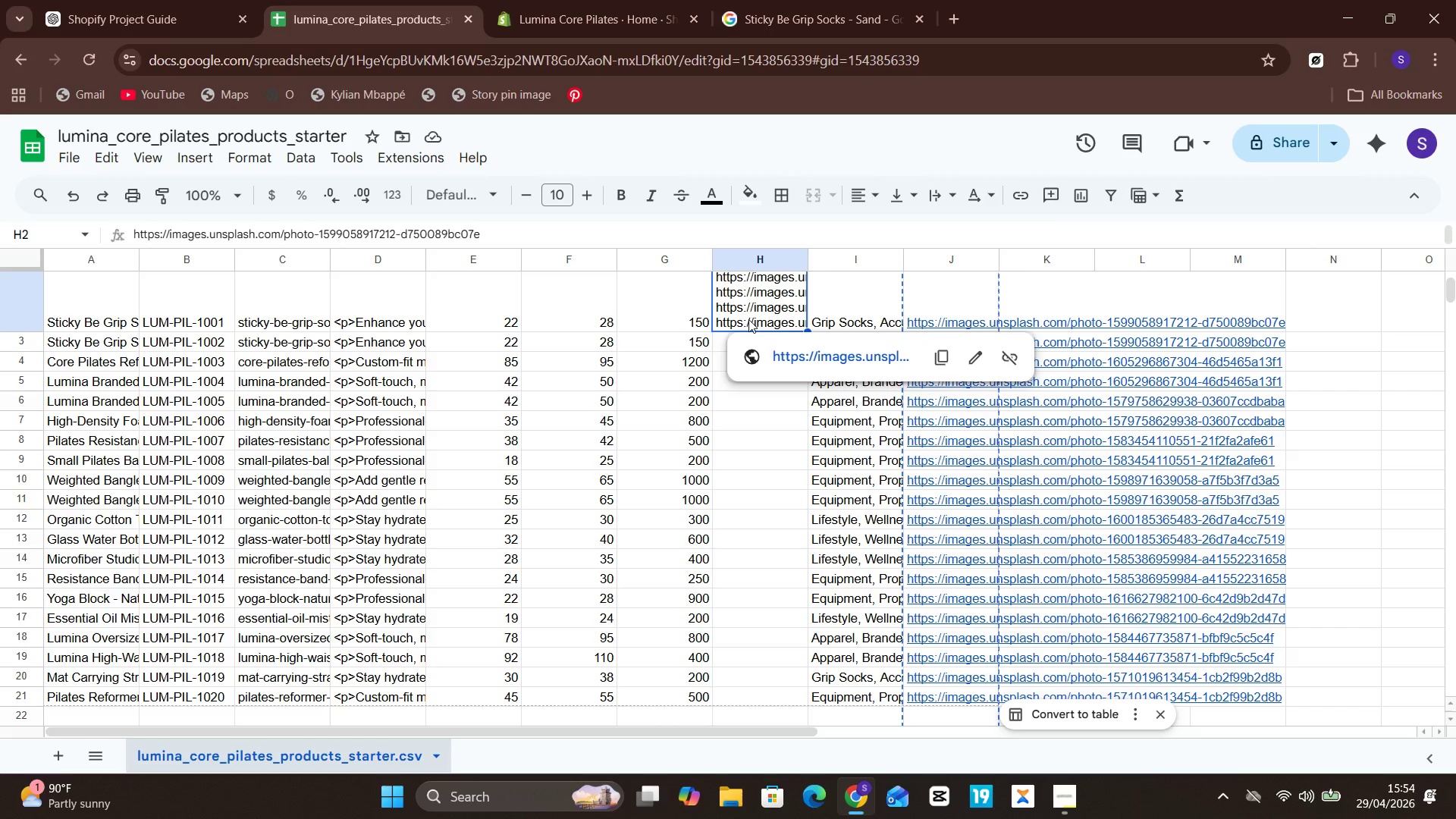 
double_click([748, 319])
 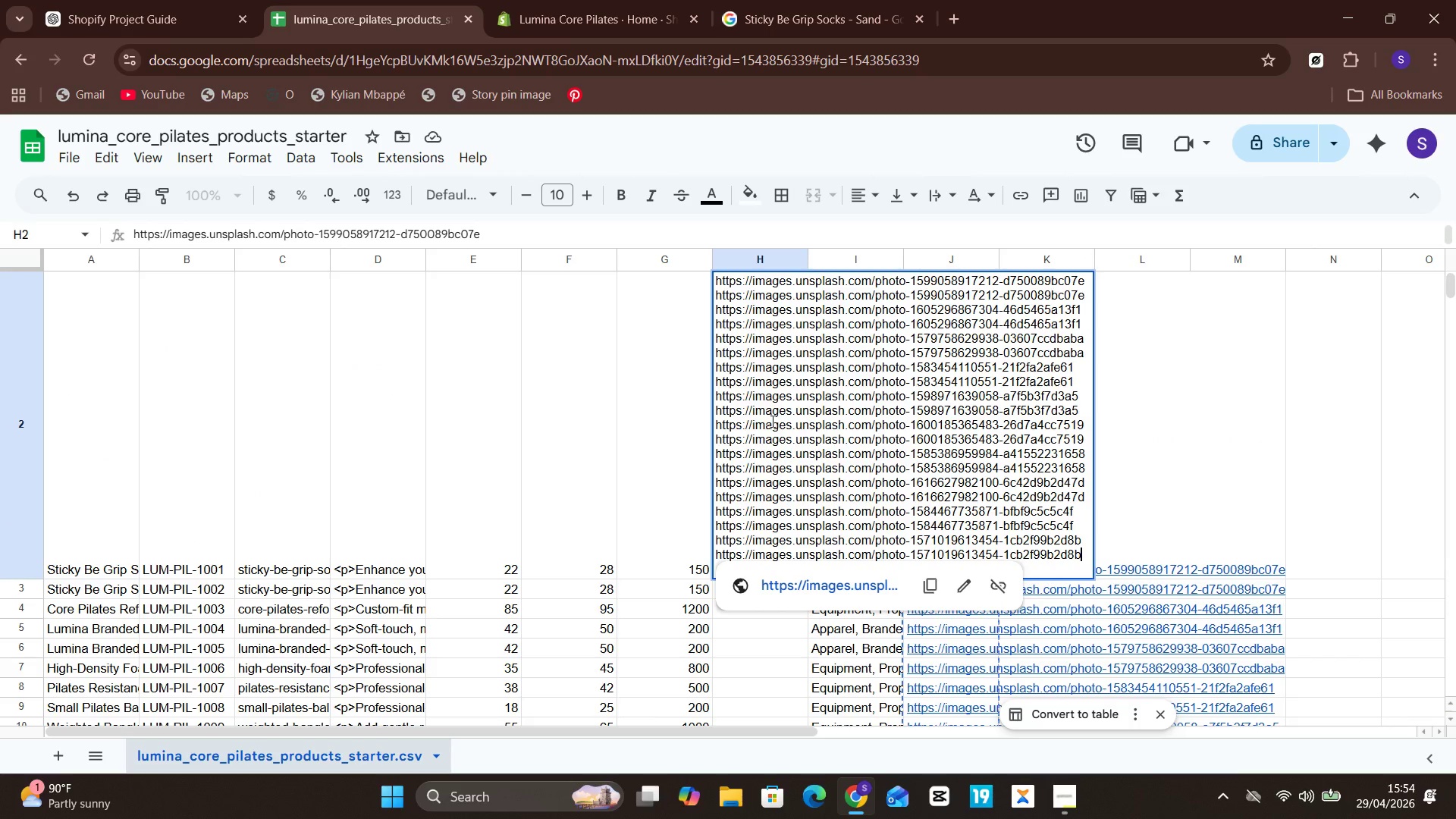 
key(Control+A)
 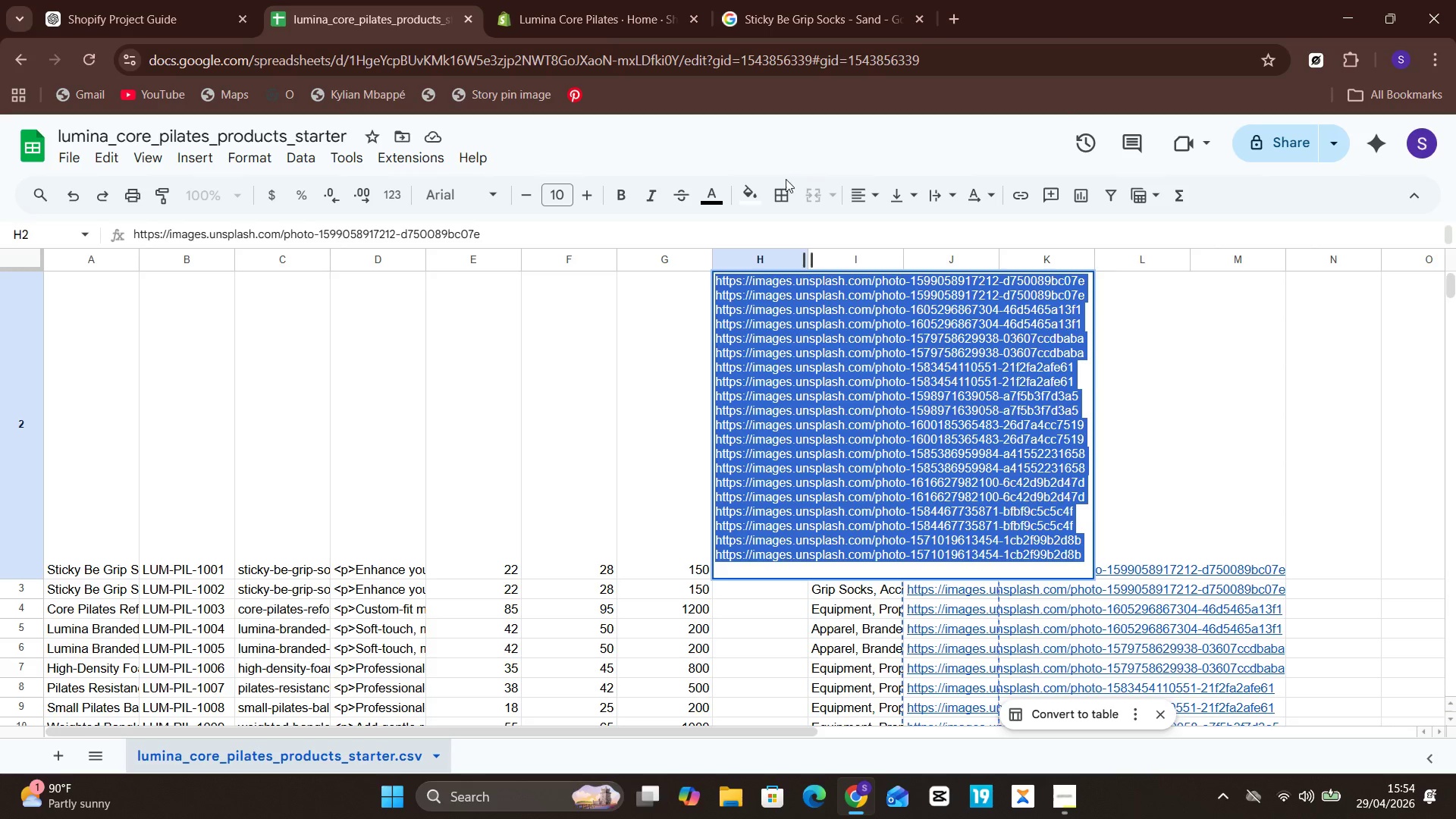 
left_click([767, 270])
 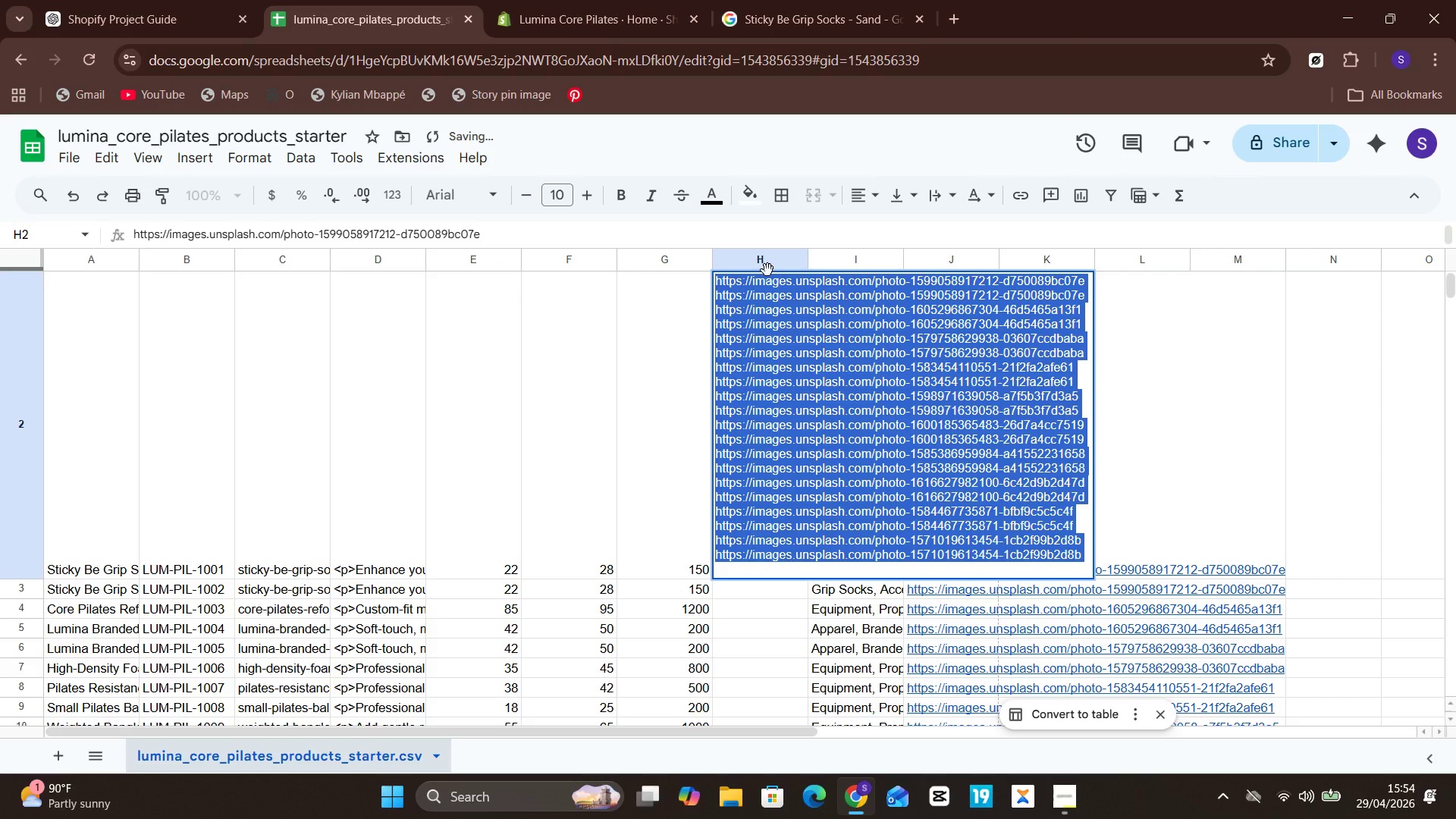 
left_click([767, 270])
 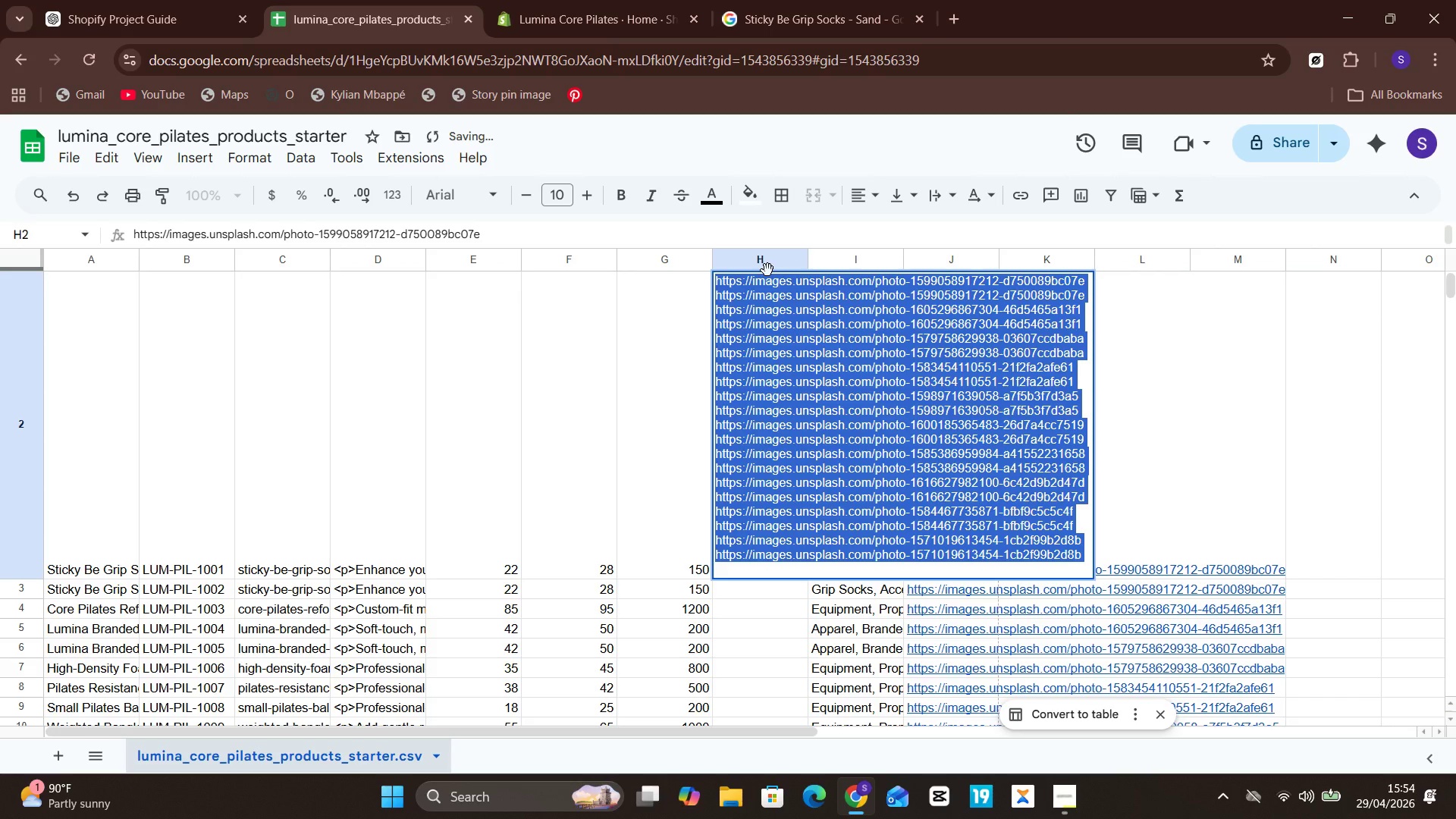 
left_click([767, 270])
 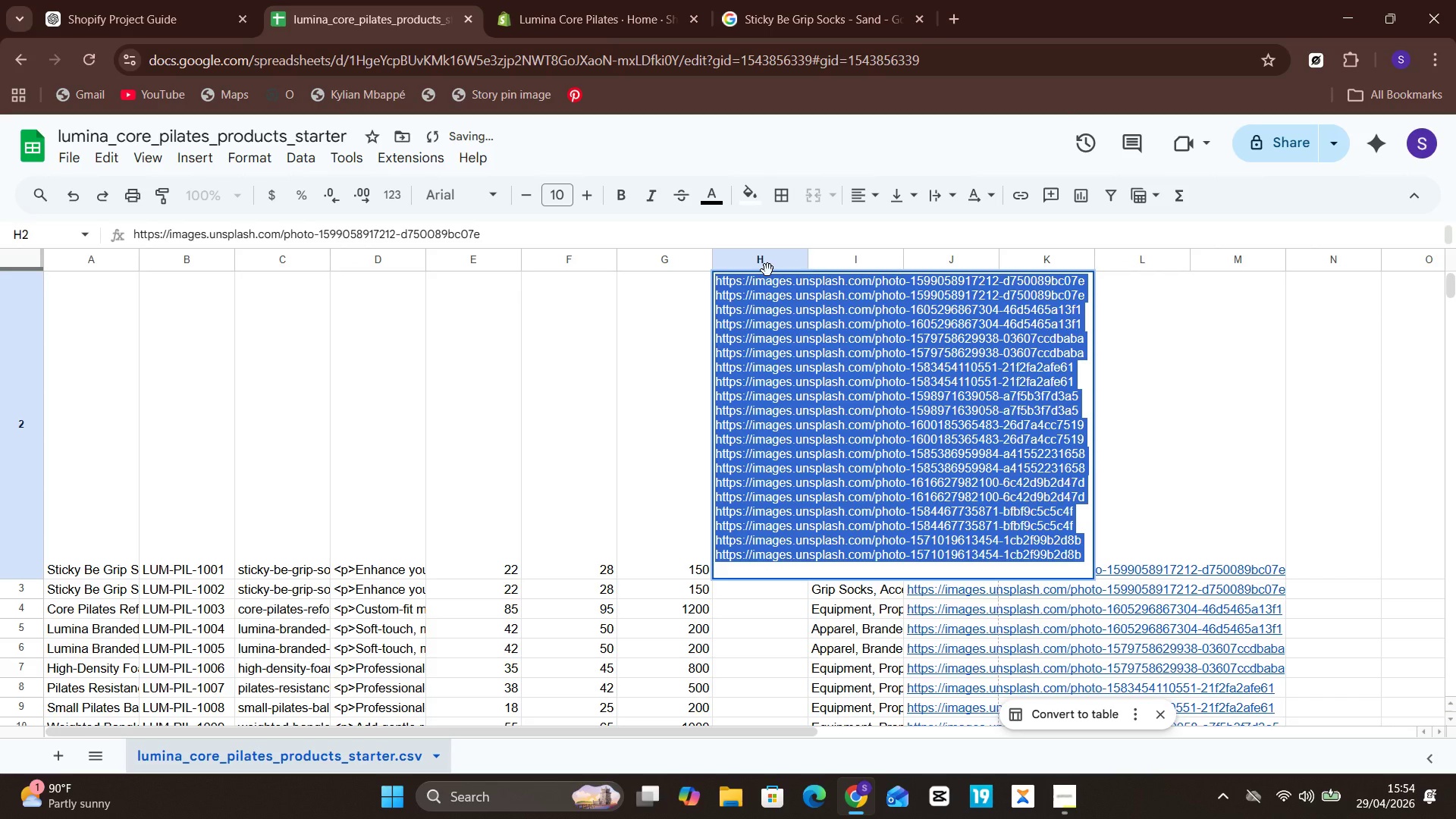 
hold_key(key=ControlLeft, duration=4.31)
right_click([757, 262])
 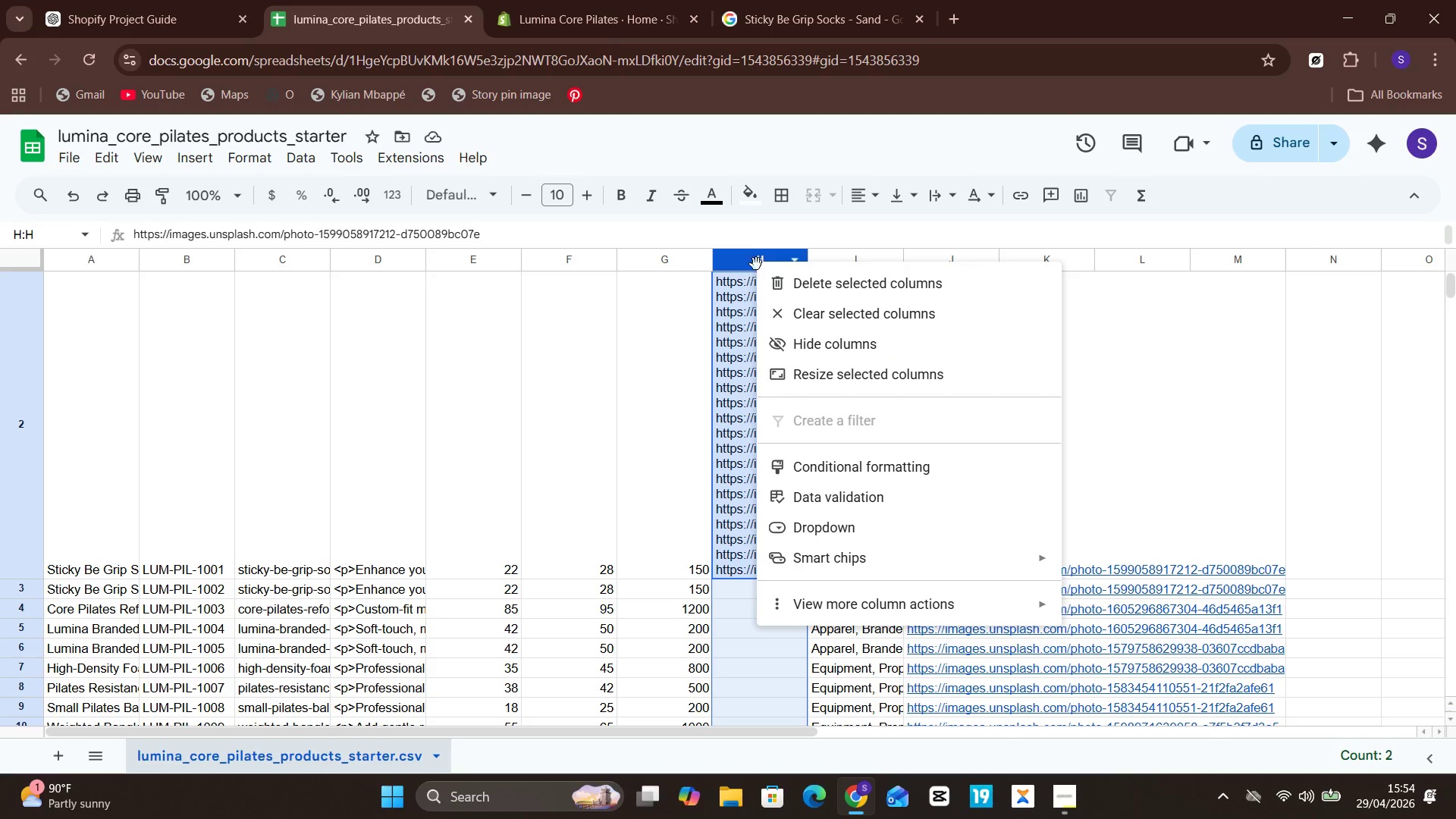 
left_click([711, 271])
 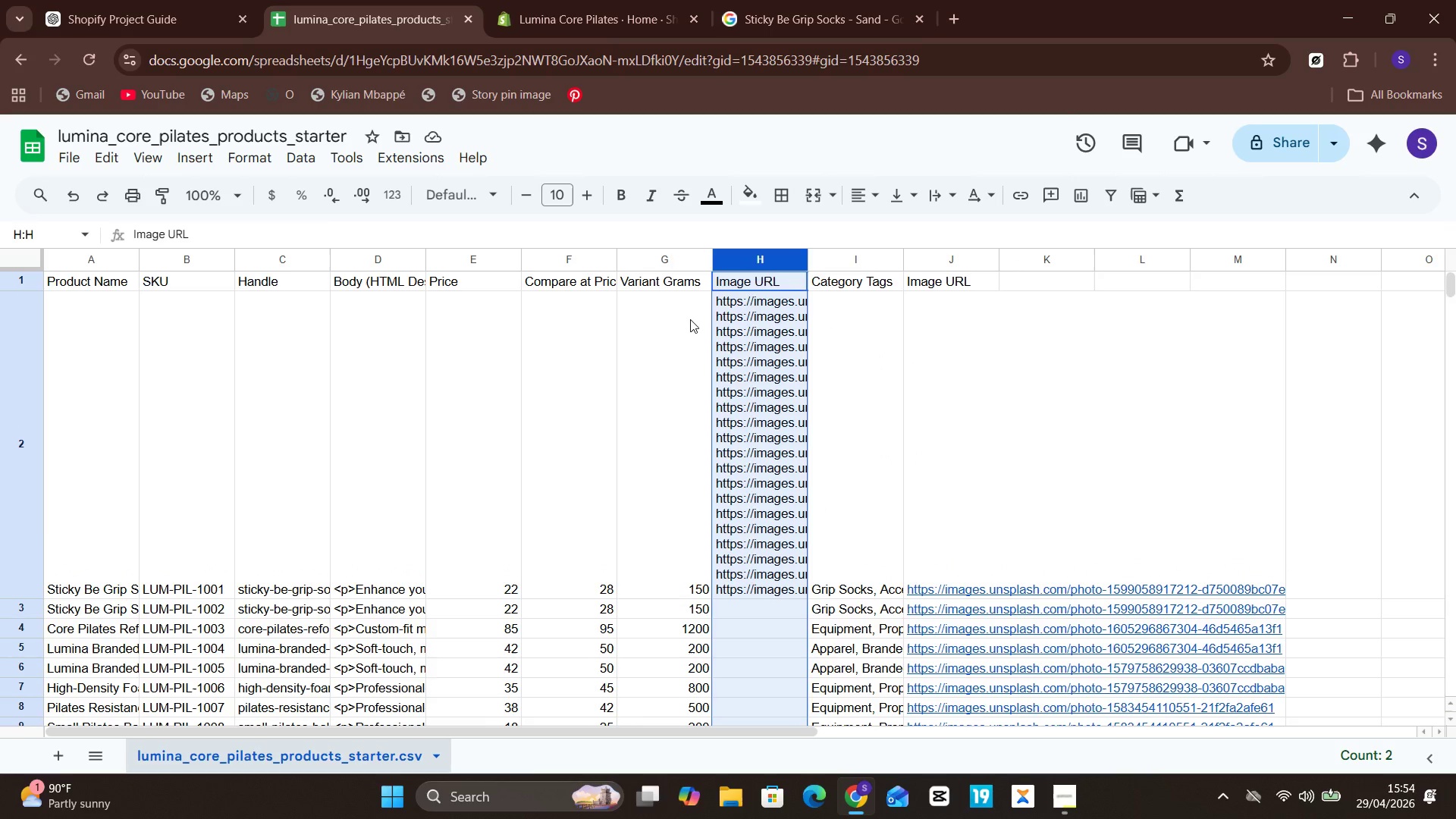 
left_click([690, 319])
 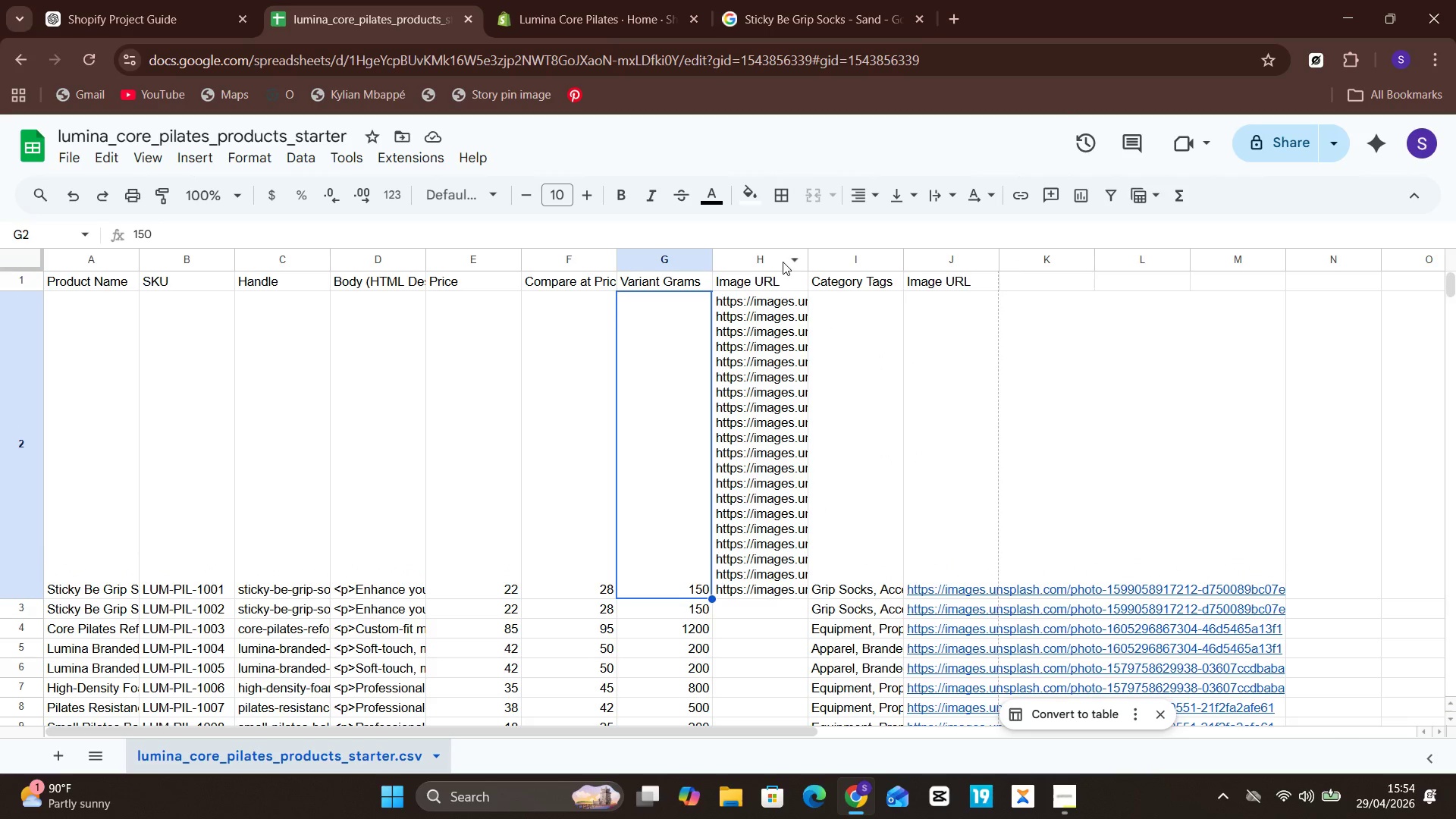 
left_click([783, 261])
 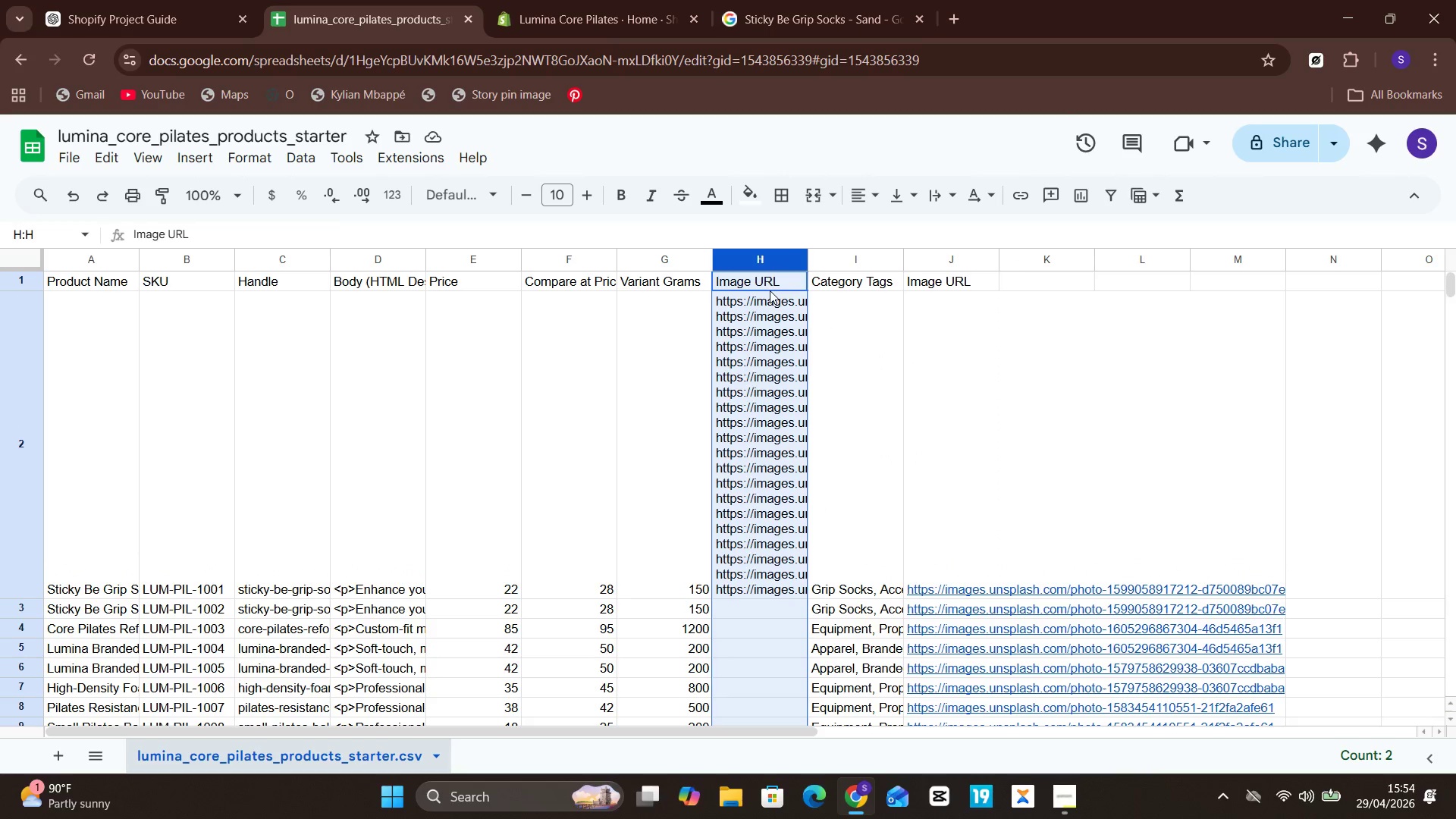 
left_click([770, 290])
 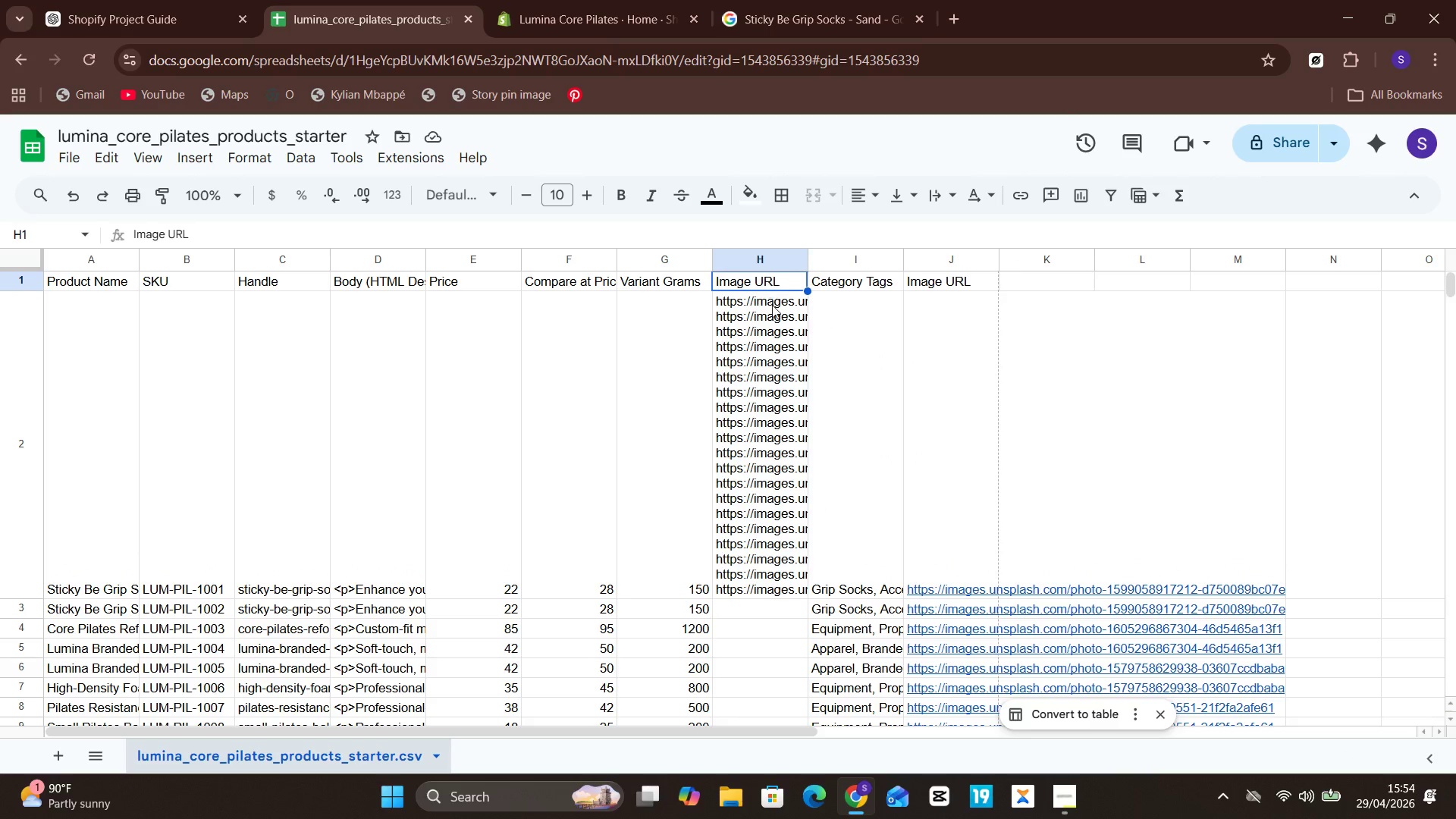 
left_click([772, 308])
 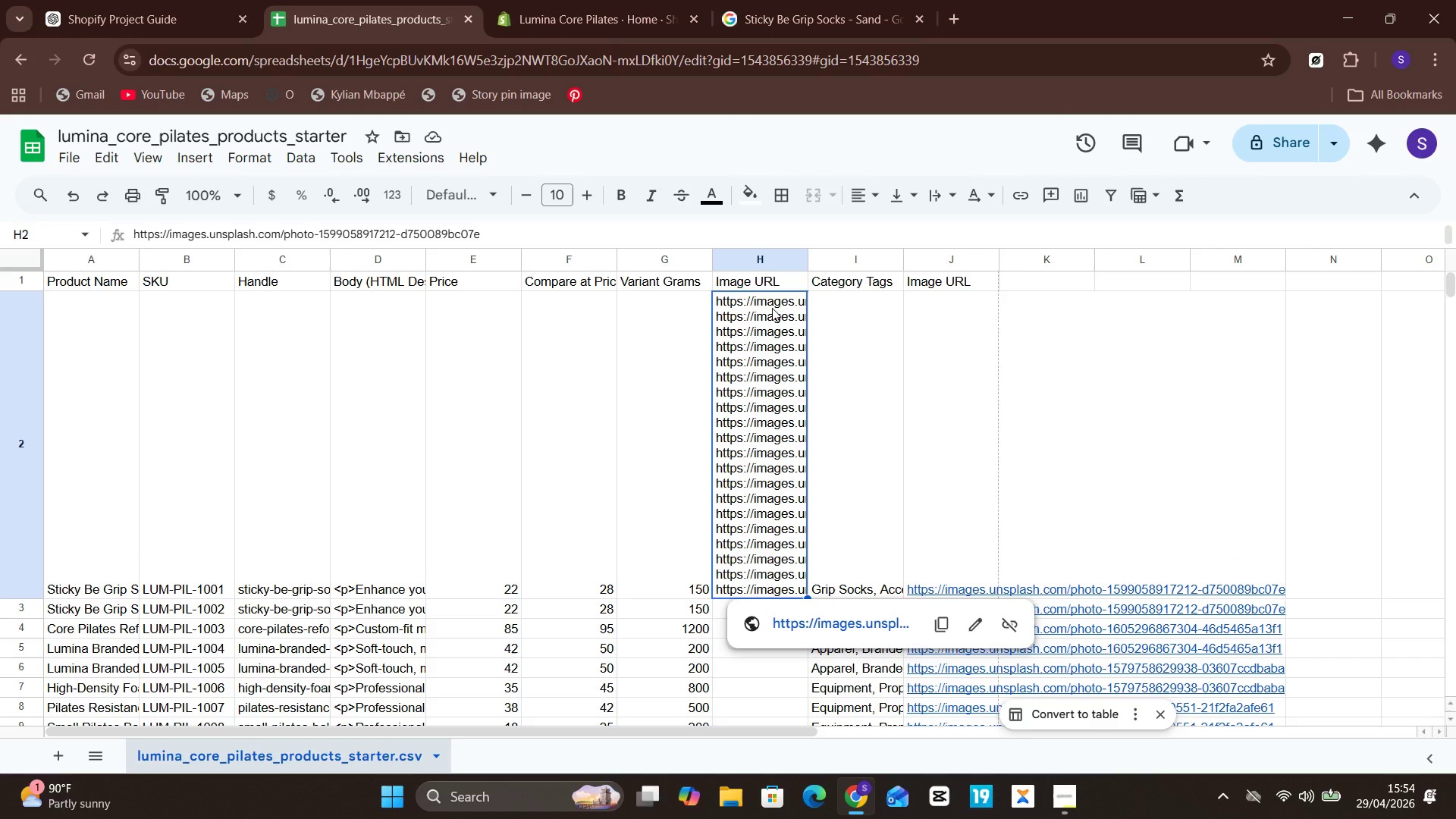 
right_click([772, 308])
 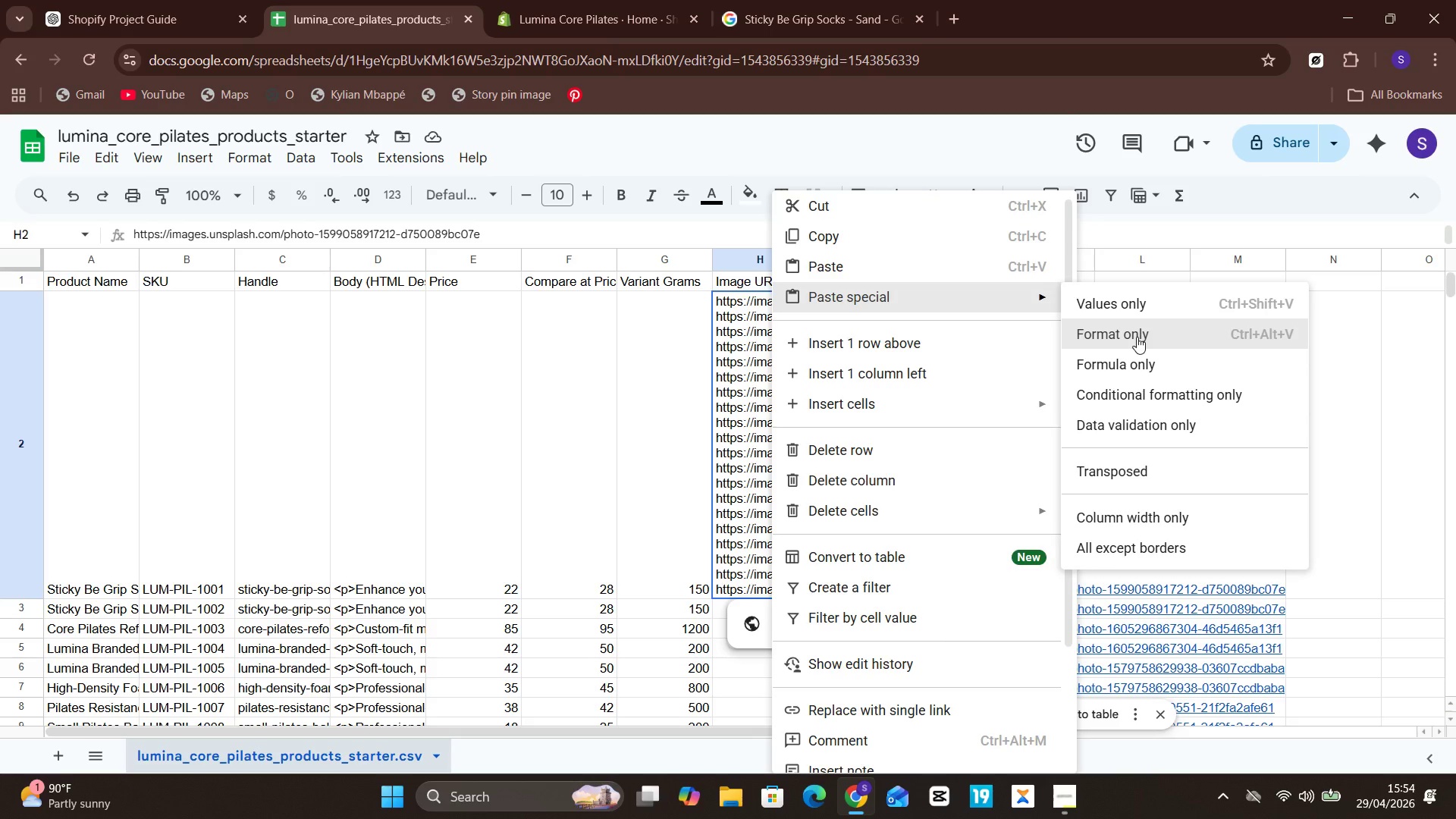 
wait(9.25)
 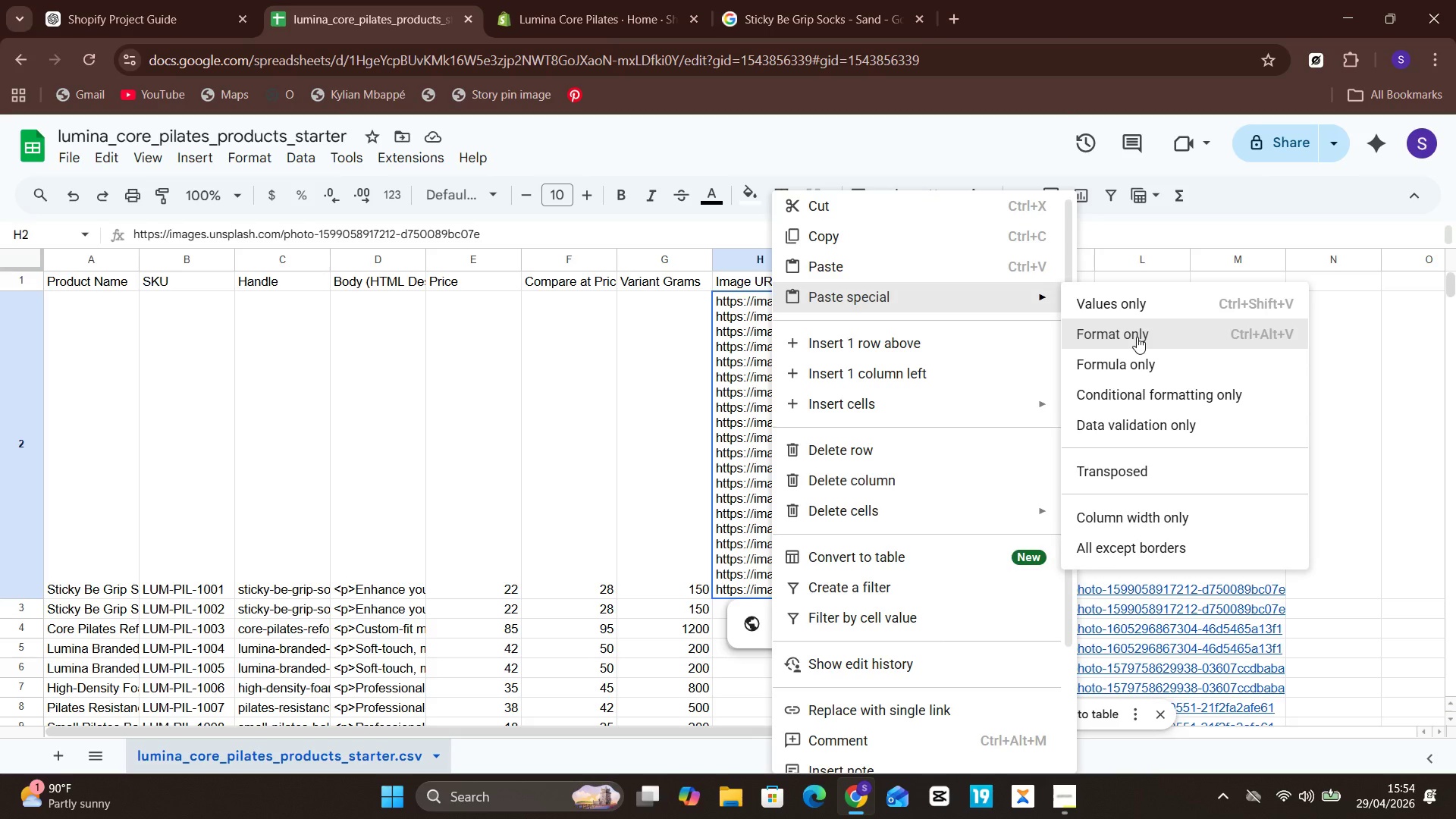 
left_click([1140, 289])
 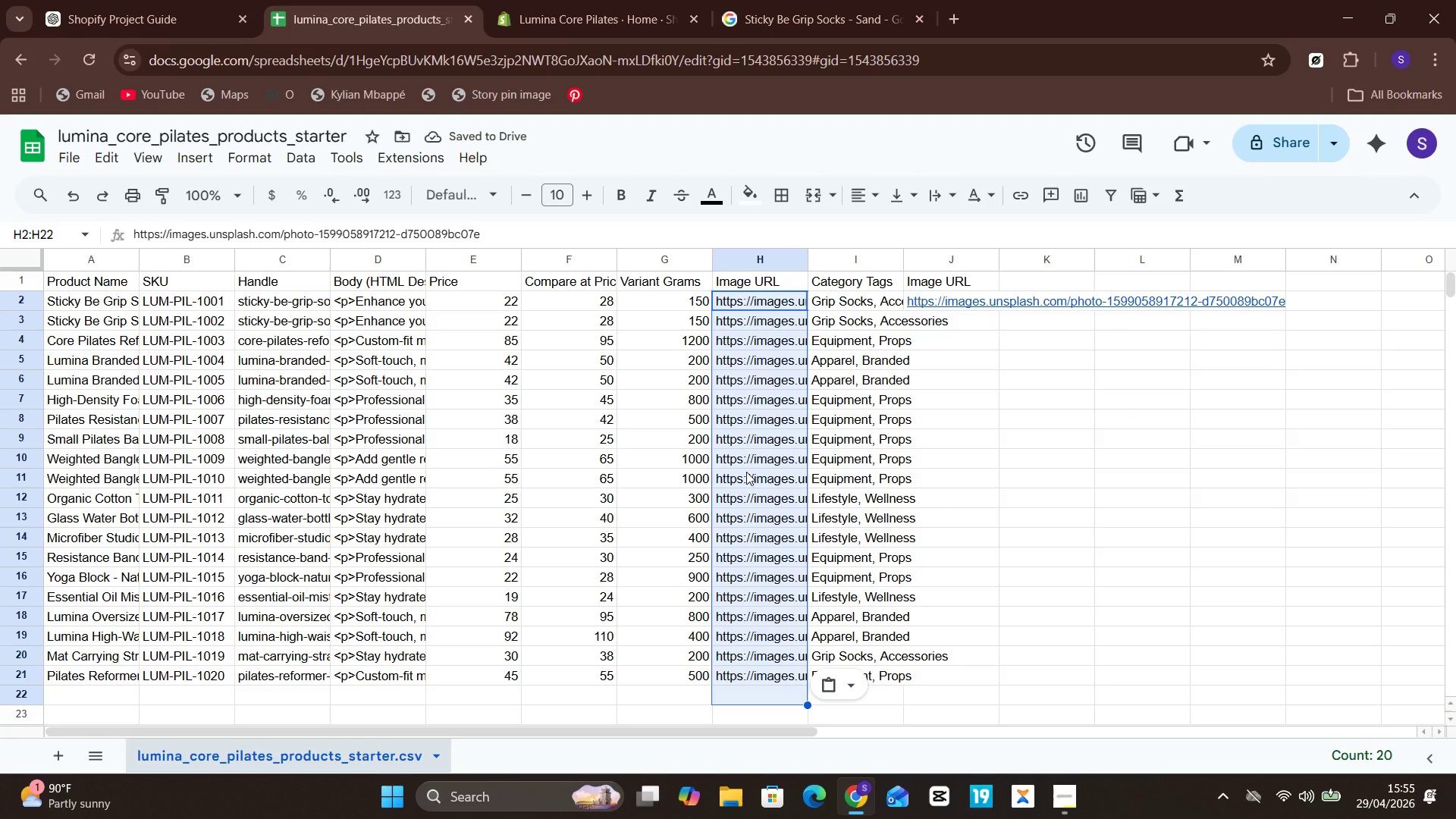 
wait(6.09)
 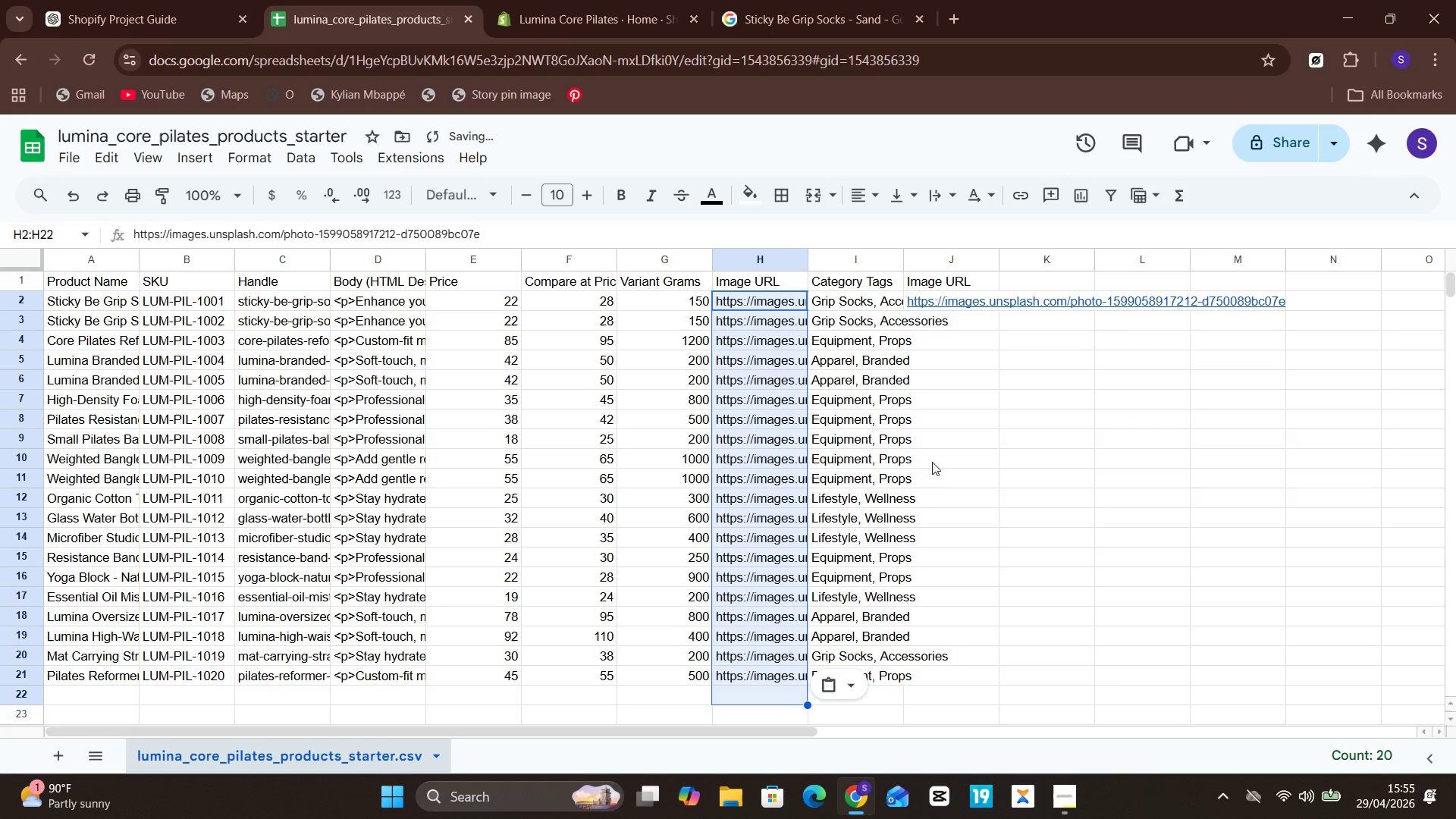 
left_click([979, 385])
 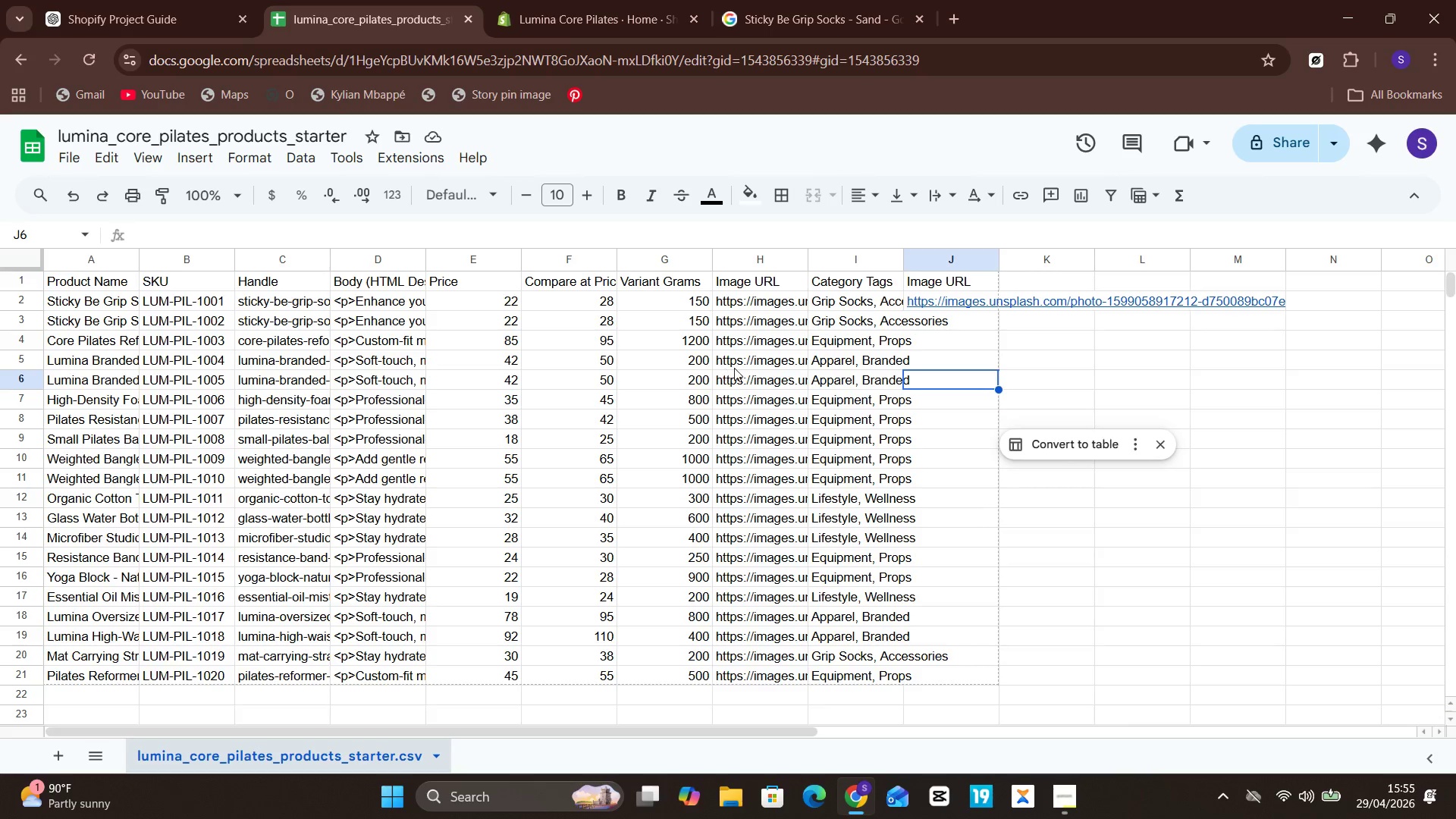 
left_click([752, 367])
 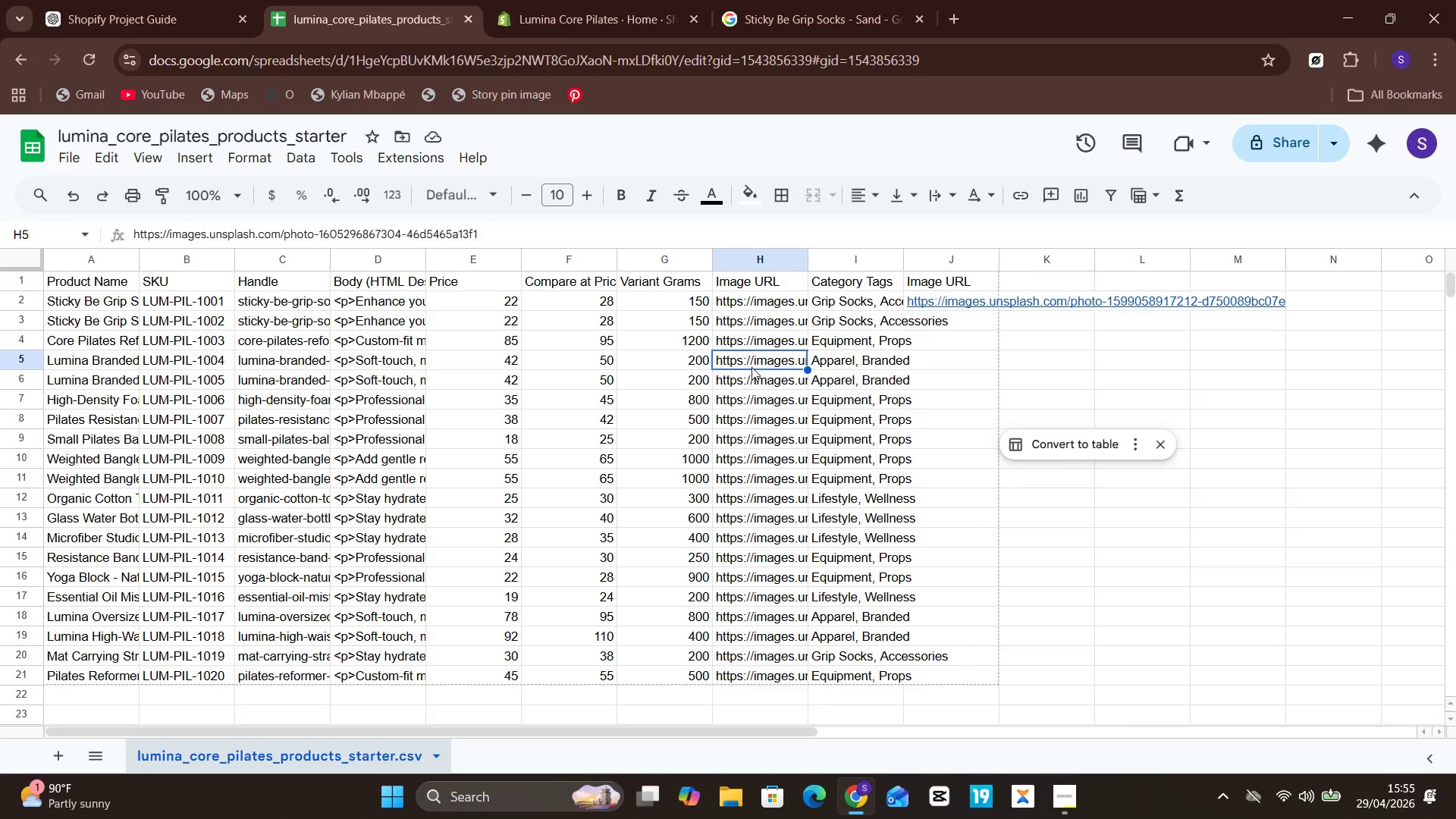 
double_click([752, 367])
 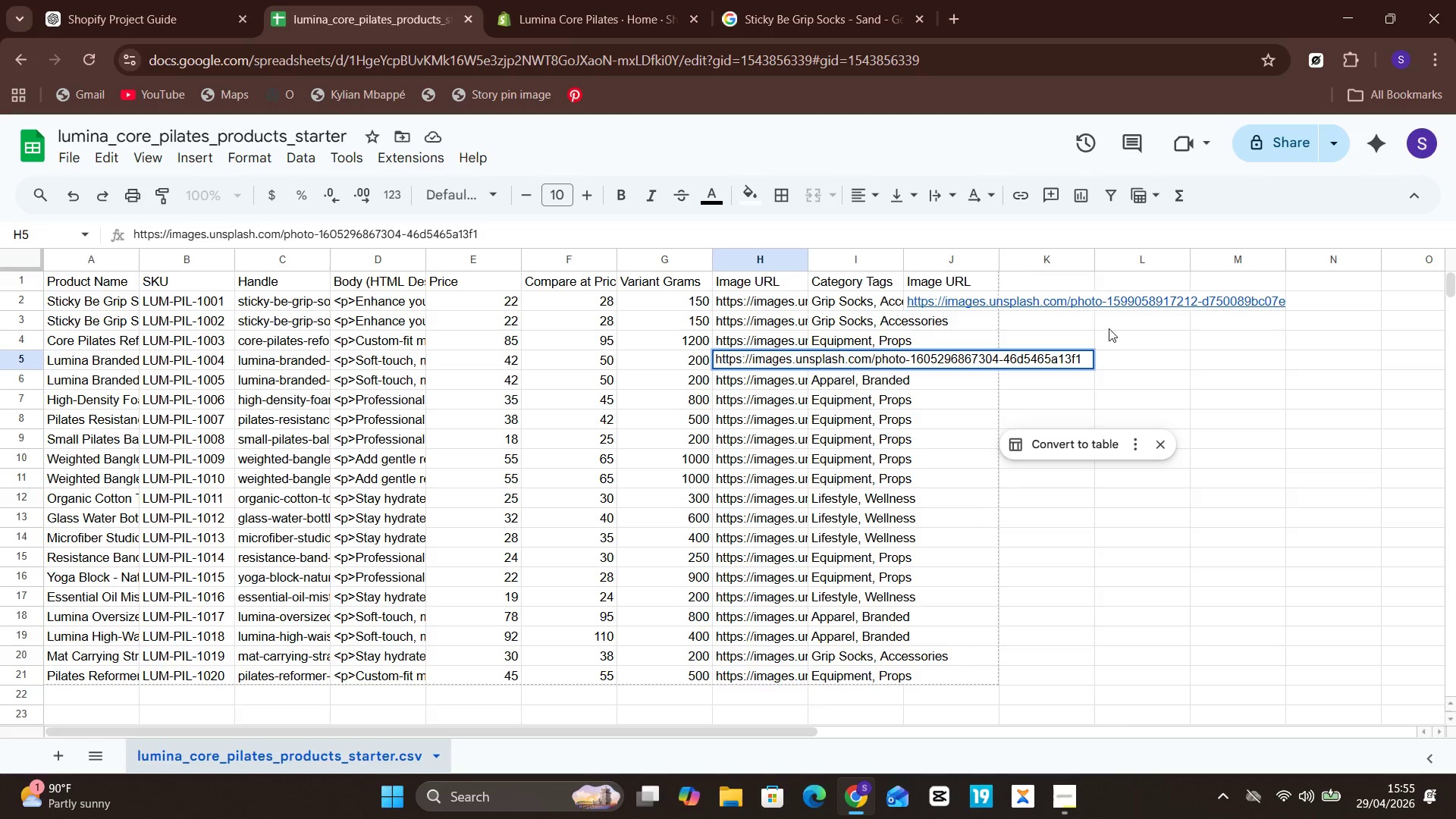 
left_click([984, 302])
 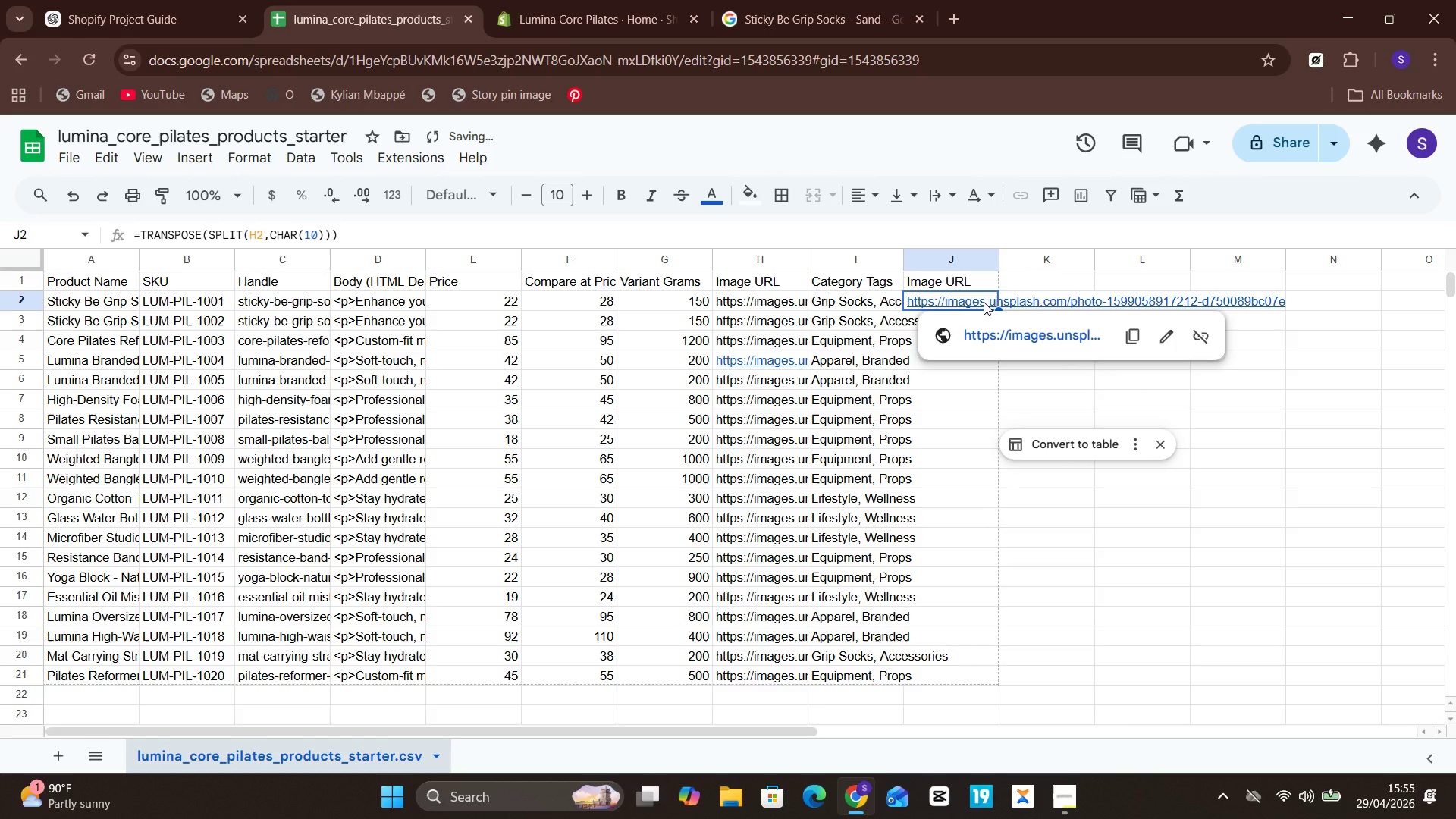 
double_click([984, 302])
 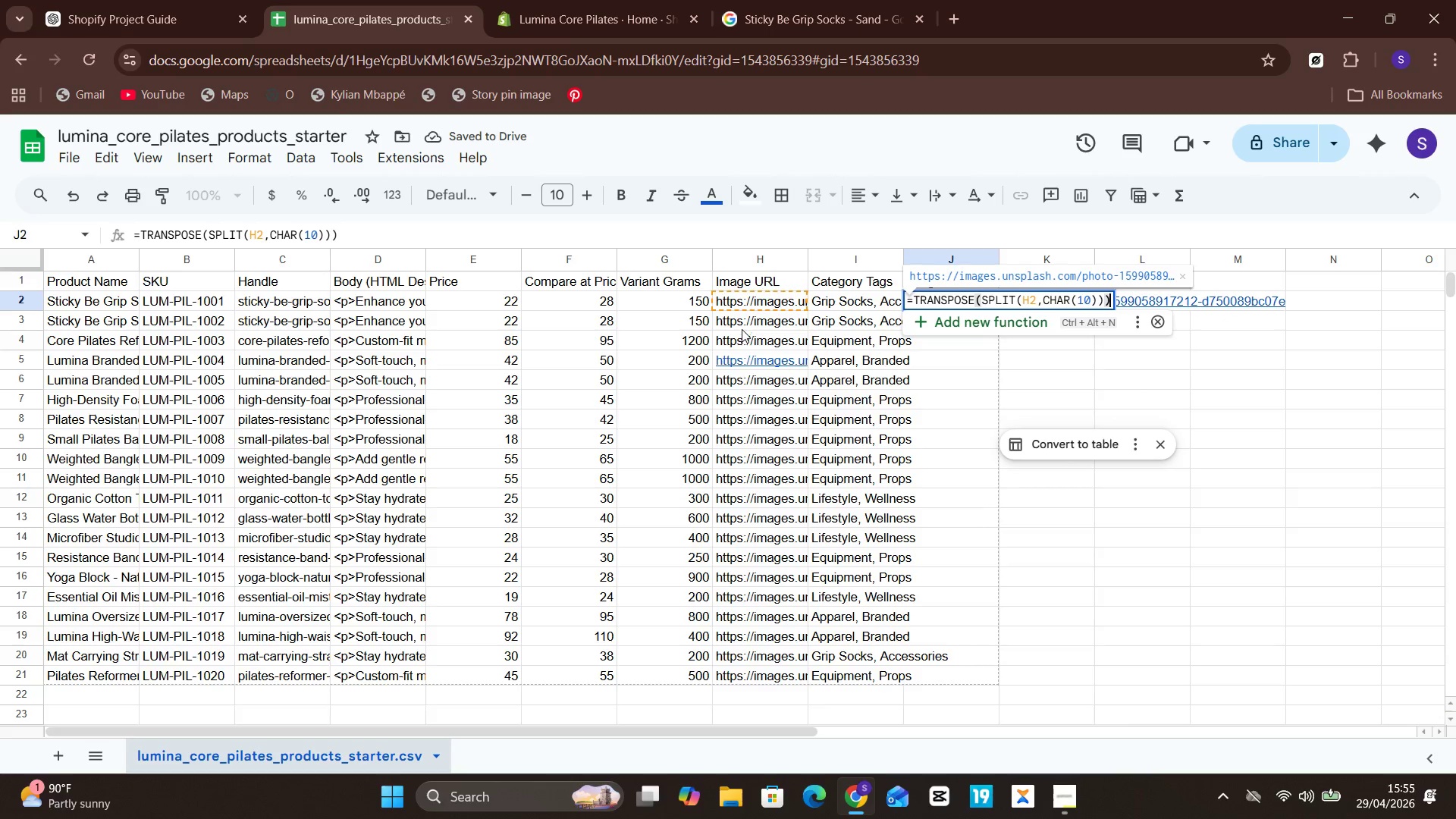 
left_click([755, 315])
 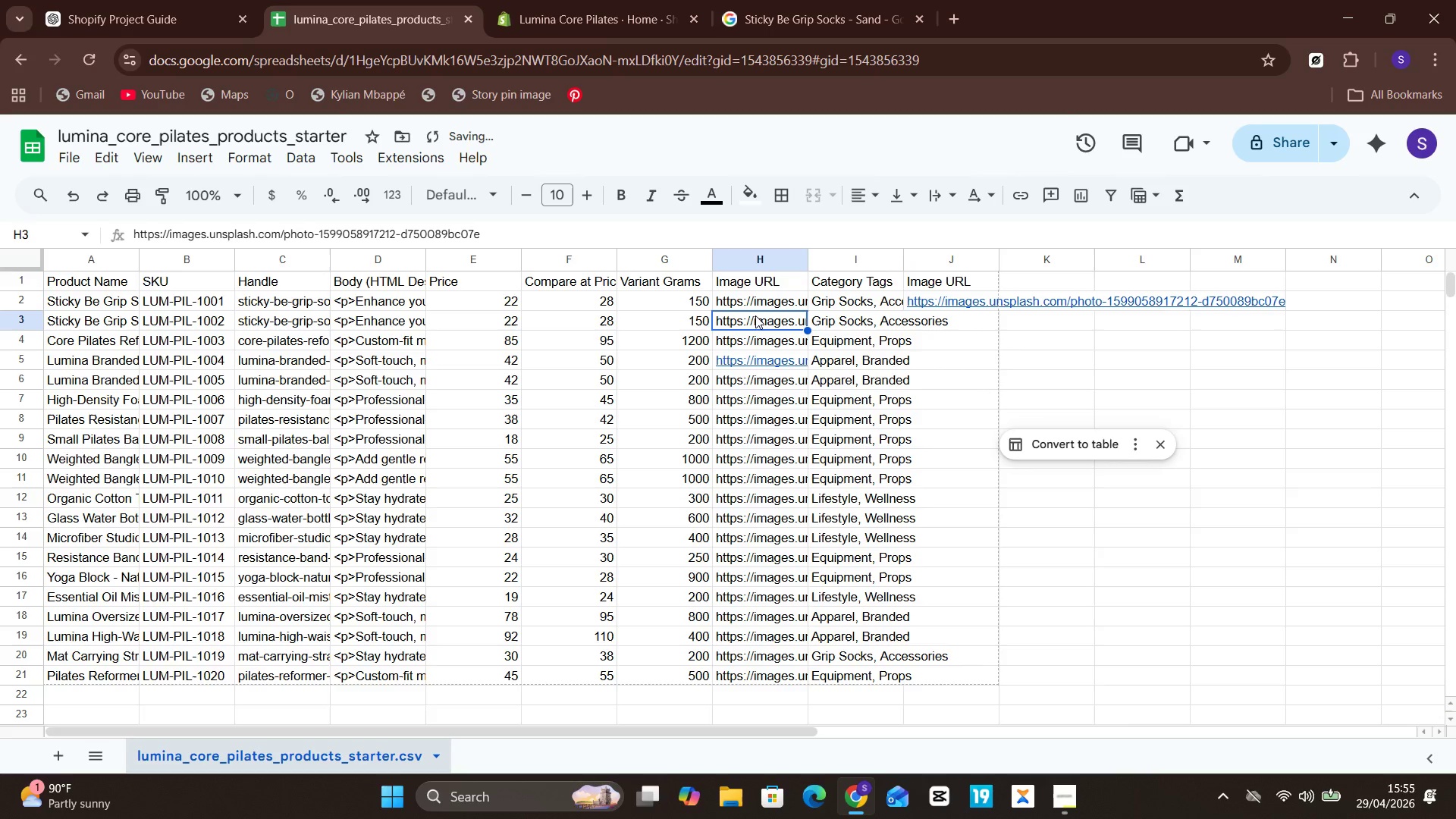 
double_click([755, 315])
 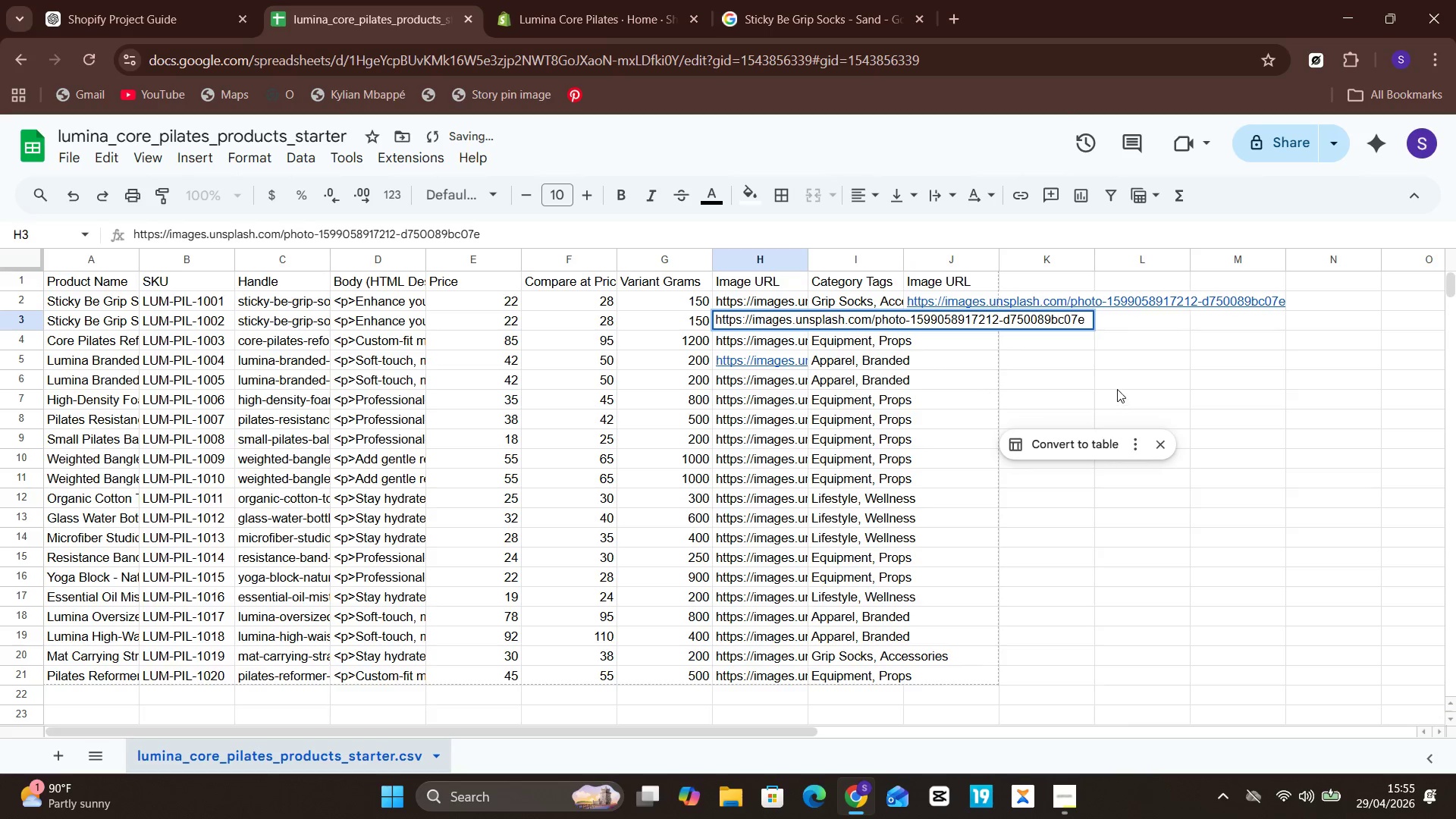 
left_click([1119, 384])
 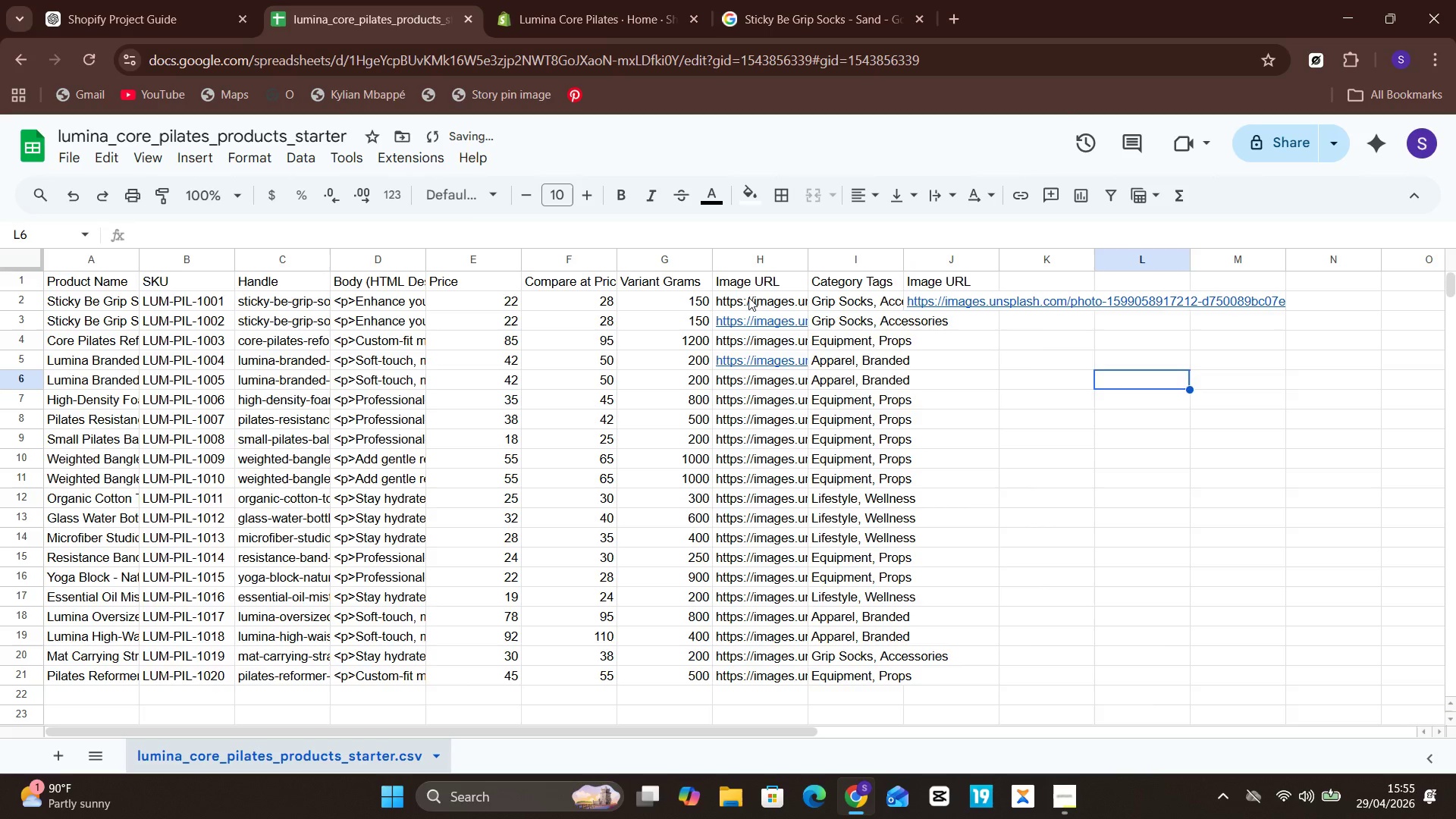 
double_click([748, 297])
 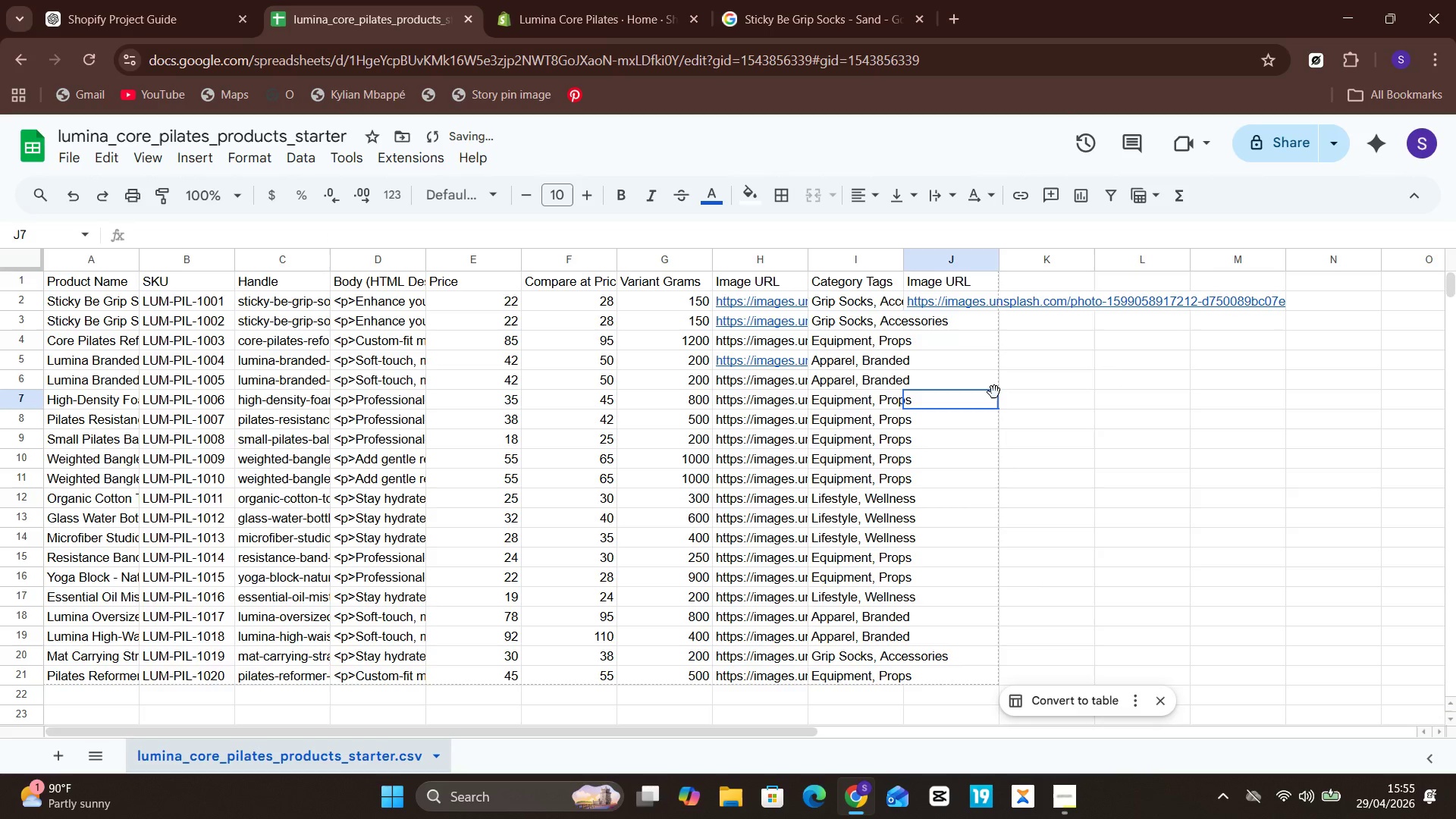 
double_click([994, 392])
 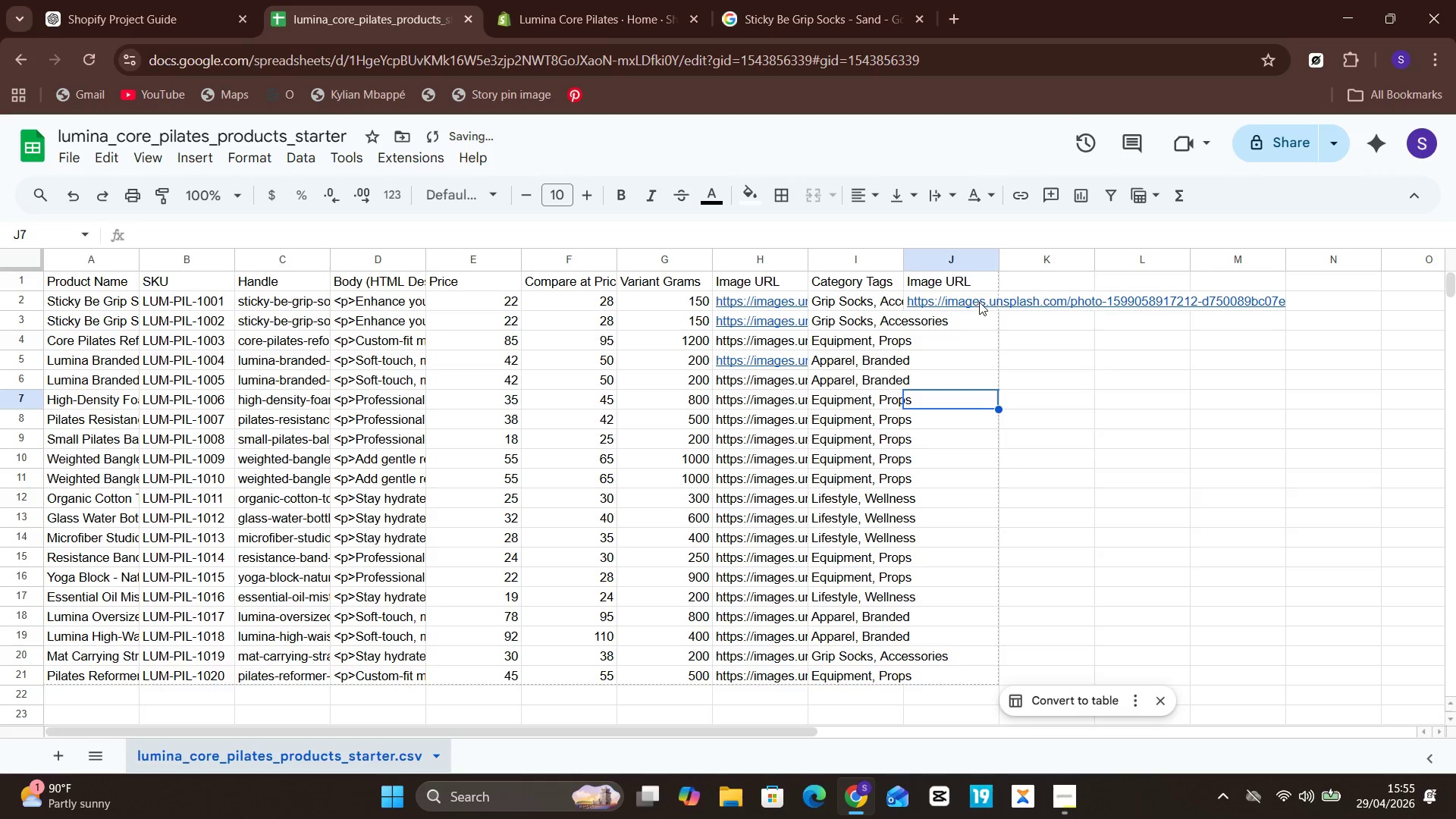 
left_click([979, 296])
 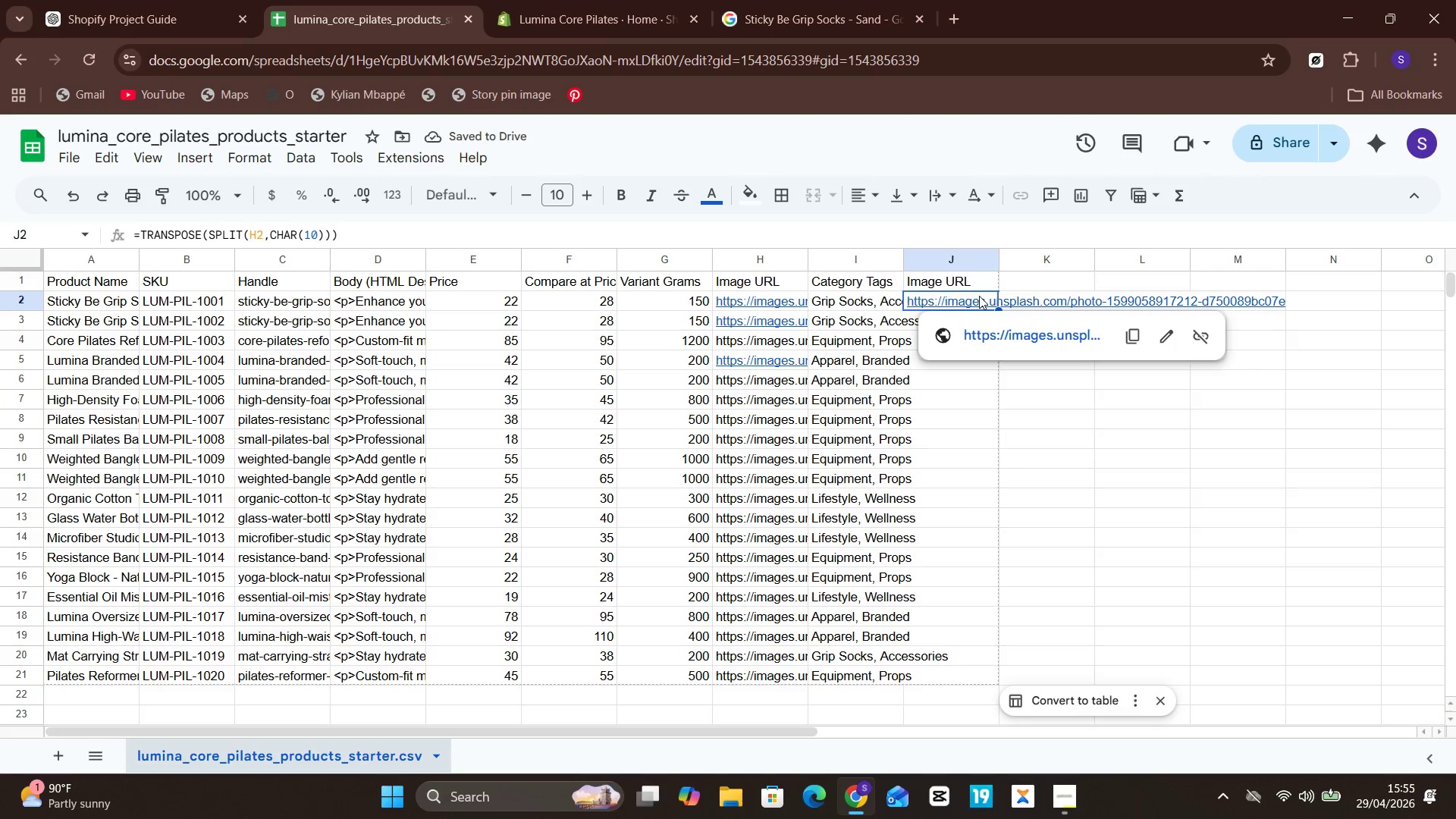 
double_click([979, 296])
 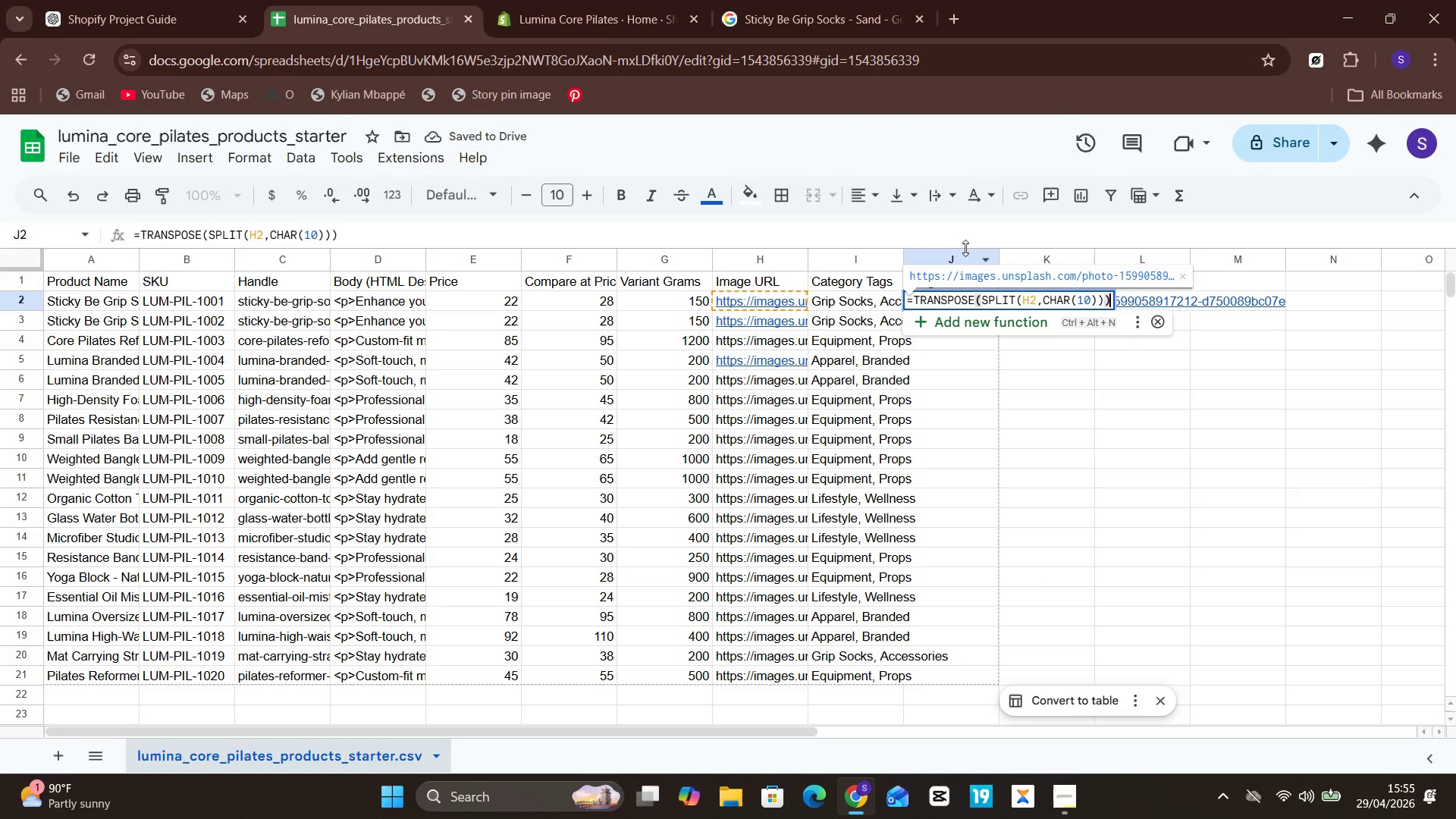 
left_click([965, 252])
 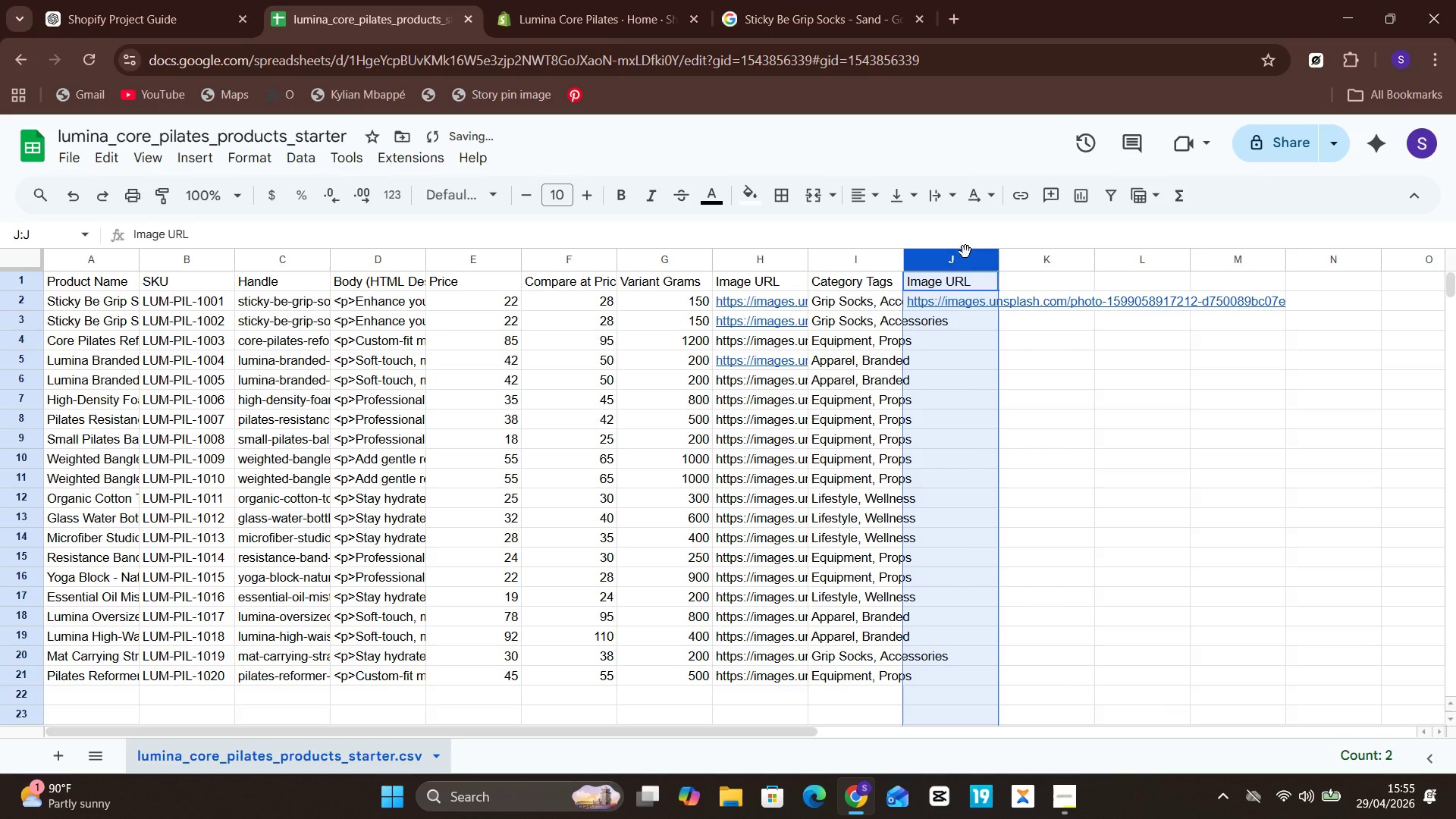 
right_click([965, 252])
 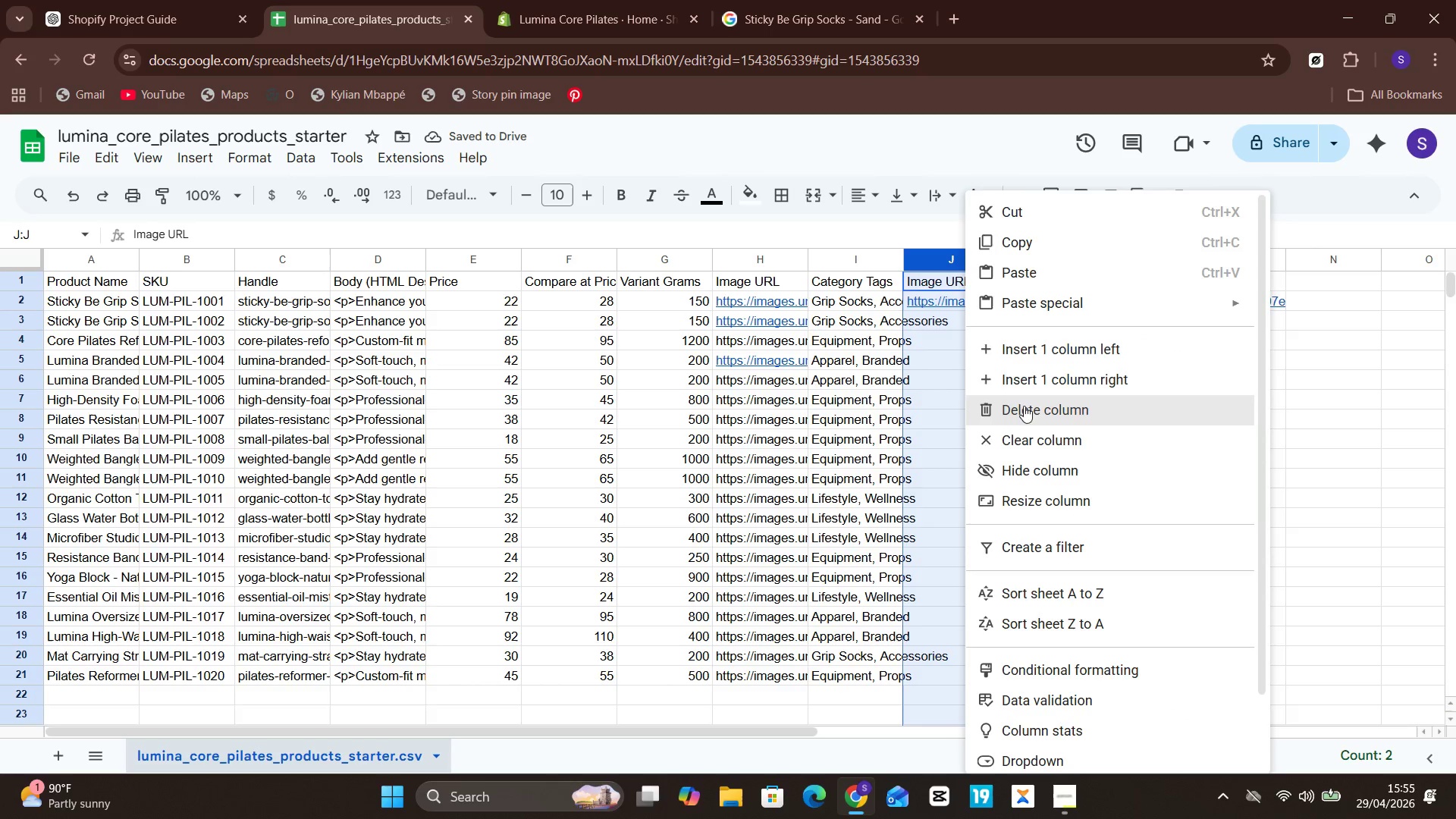 
left_click([1028, 413])
 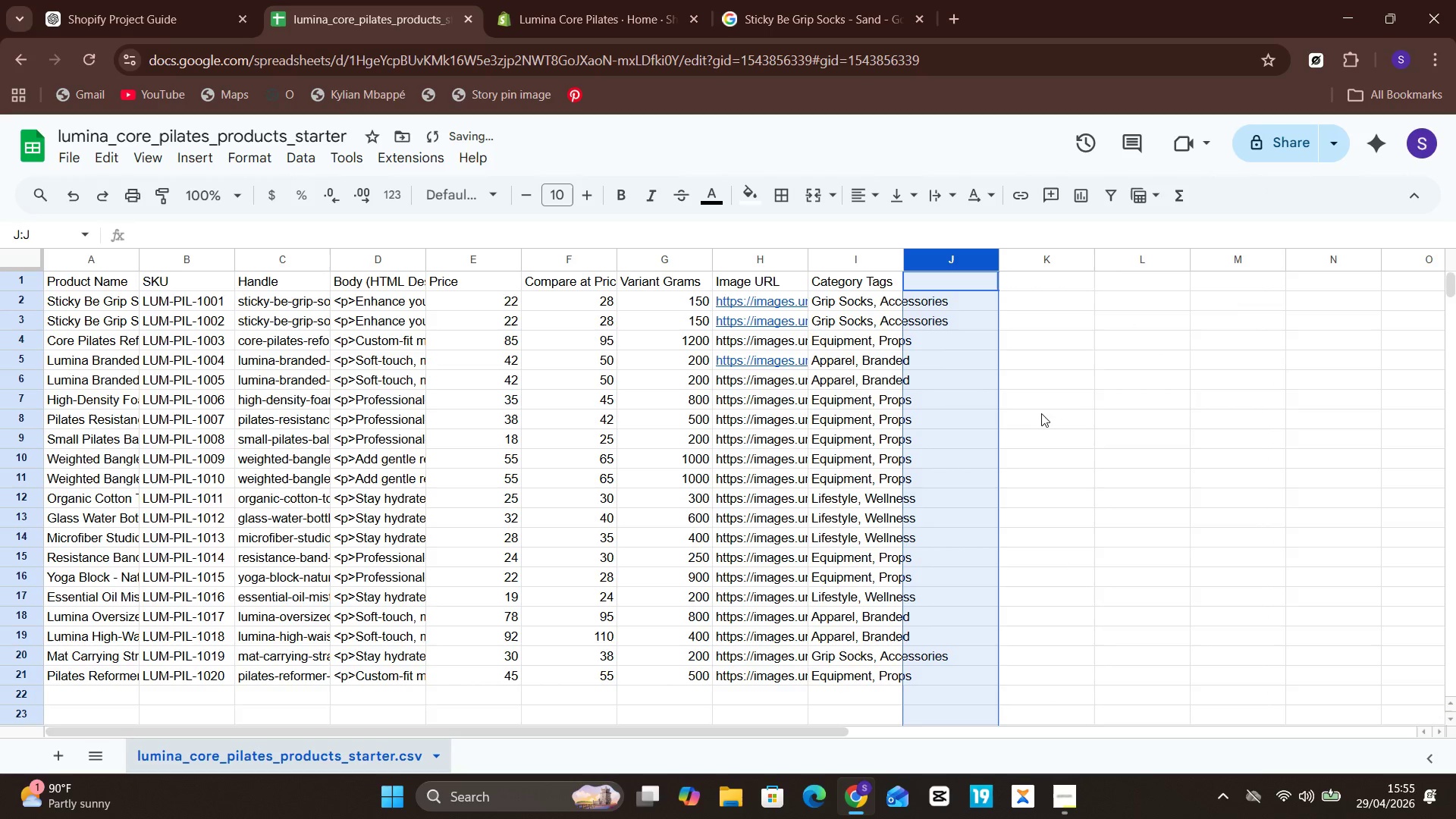 
left_click([1097, 407])
 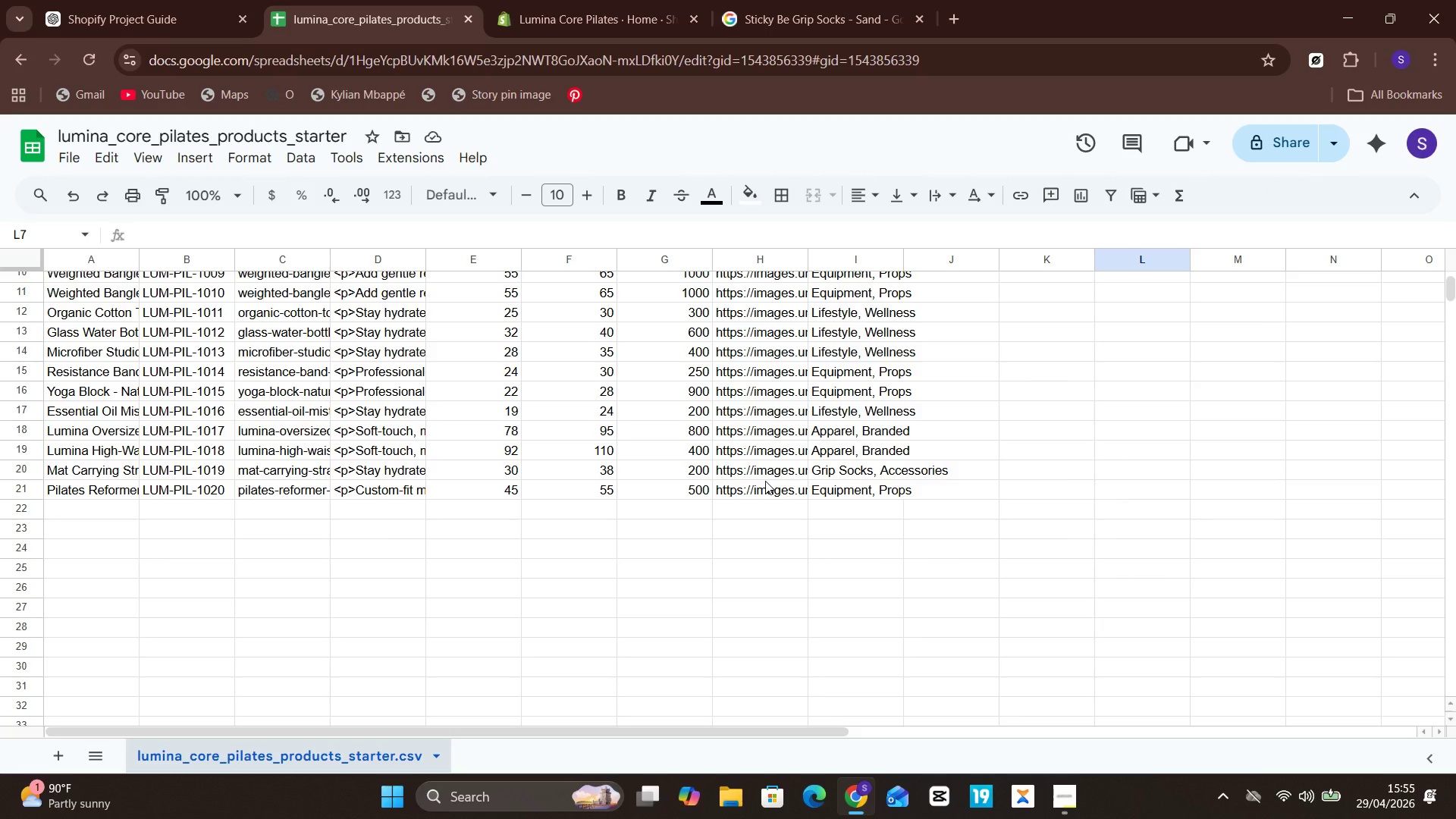 
wait(26.84)
 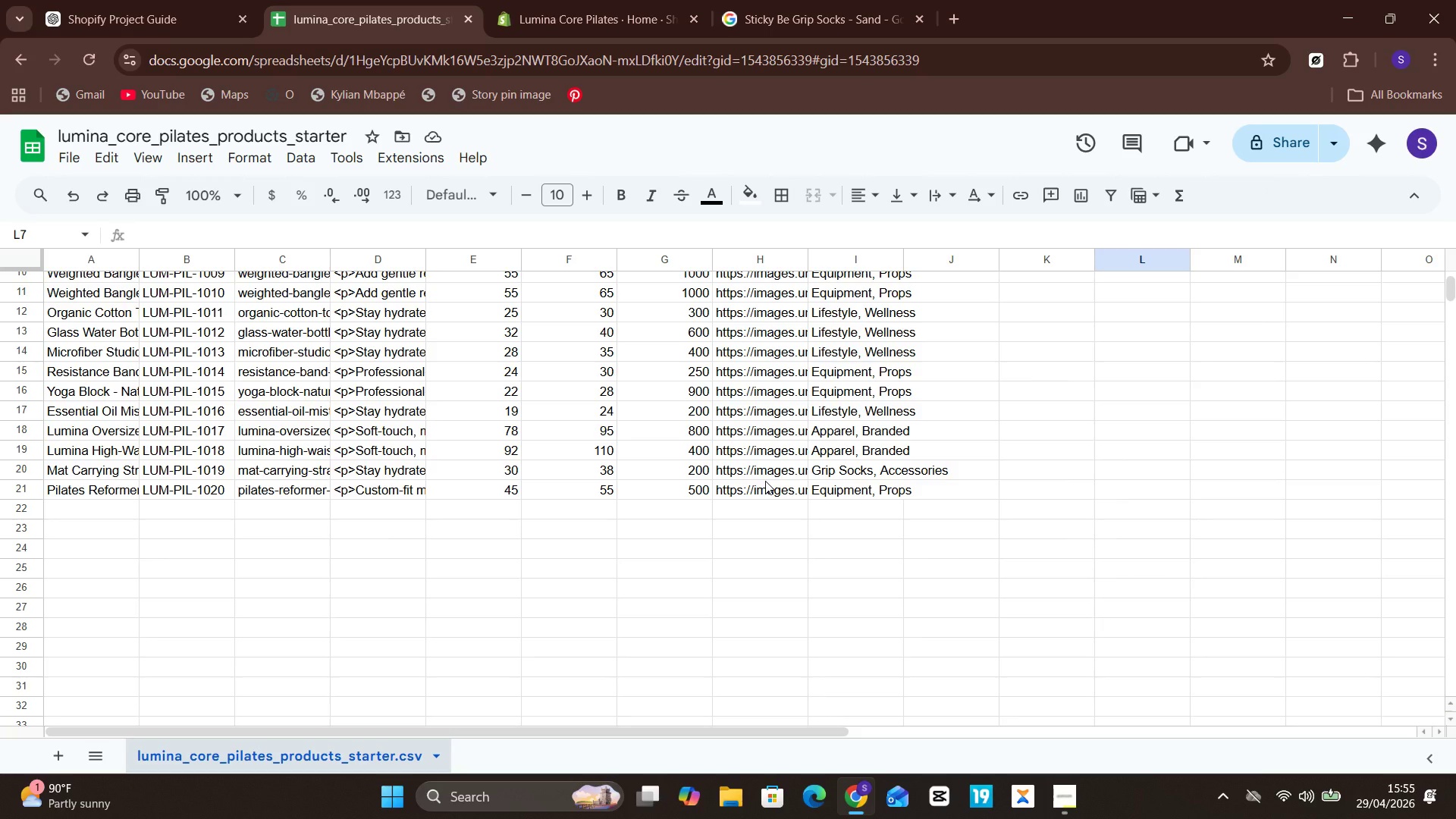 
left_click([743, 296])
 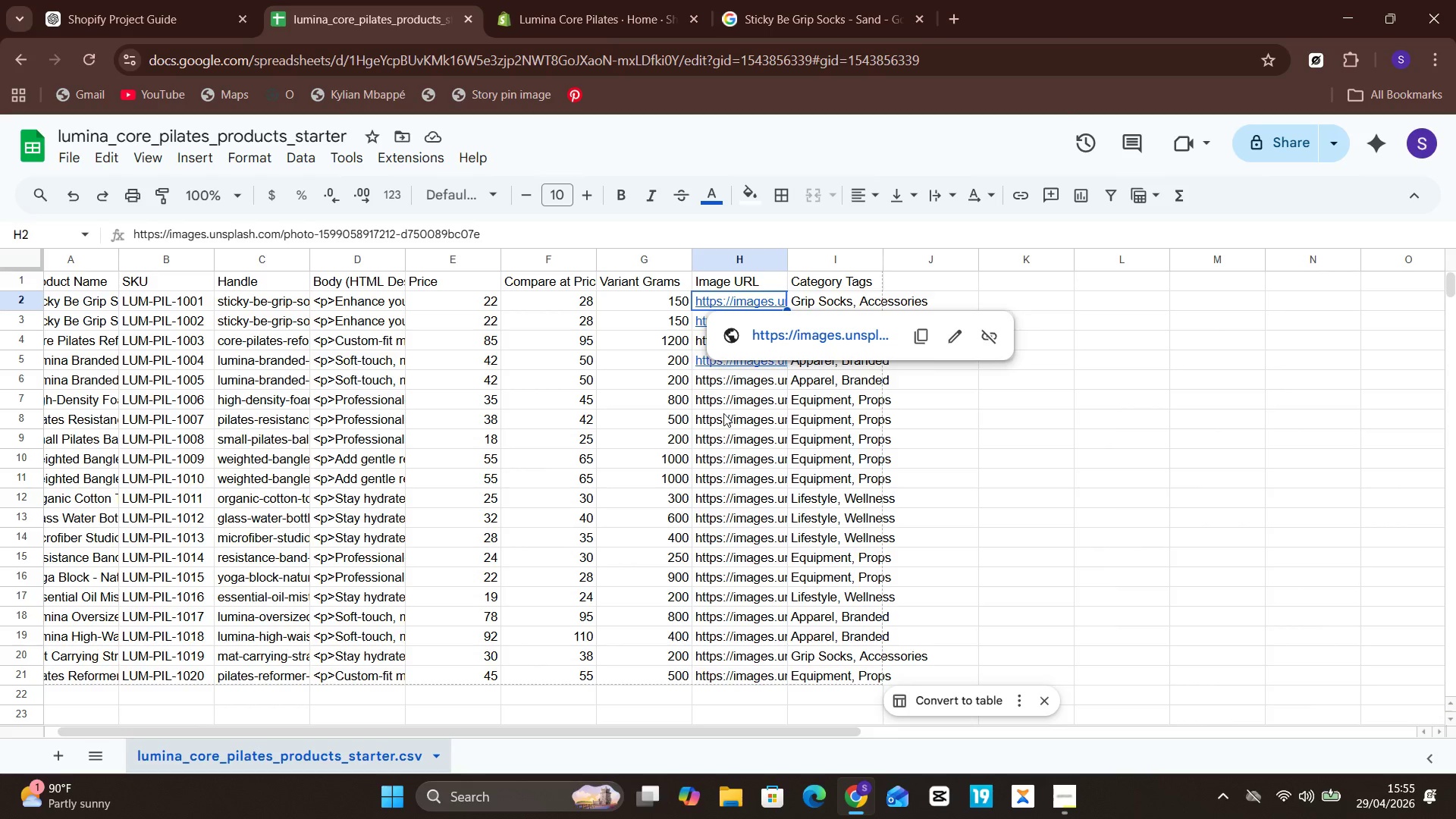 
left_click([723, 414])
 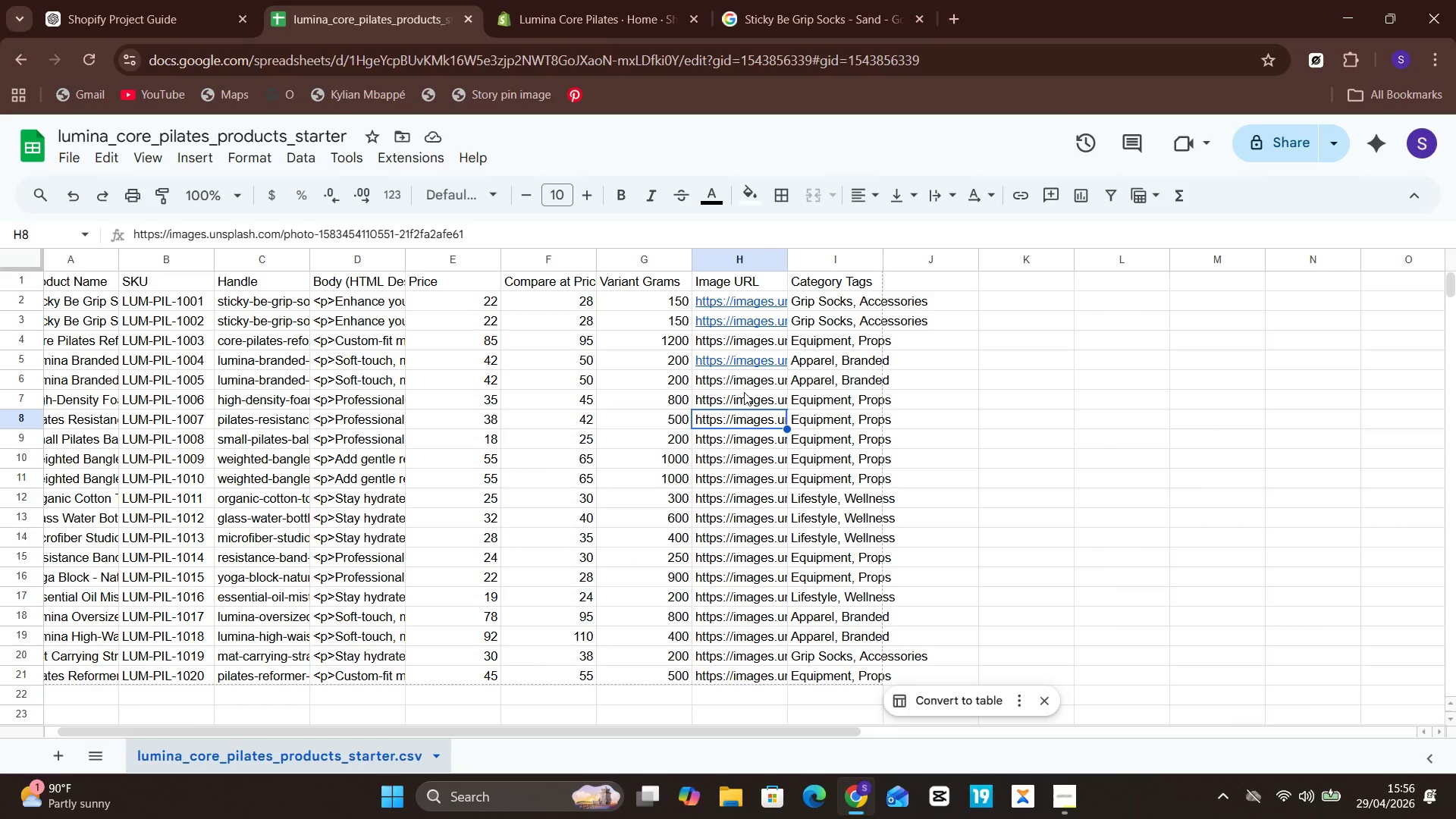 
left_click([744, 392])
 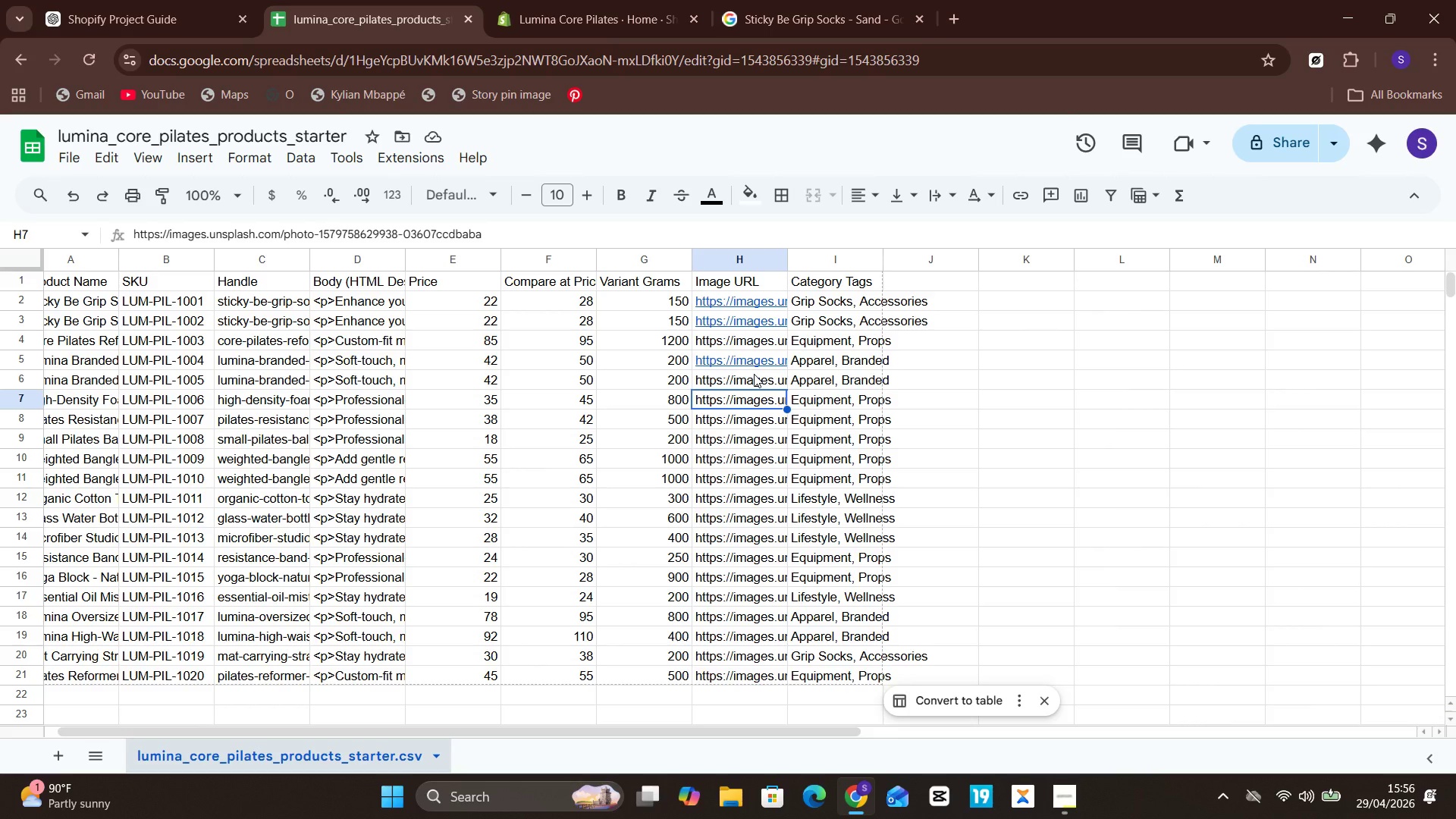 
left_click([754, 374])
 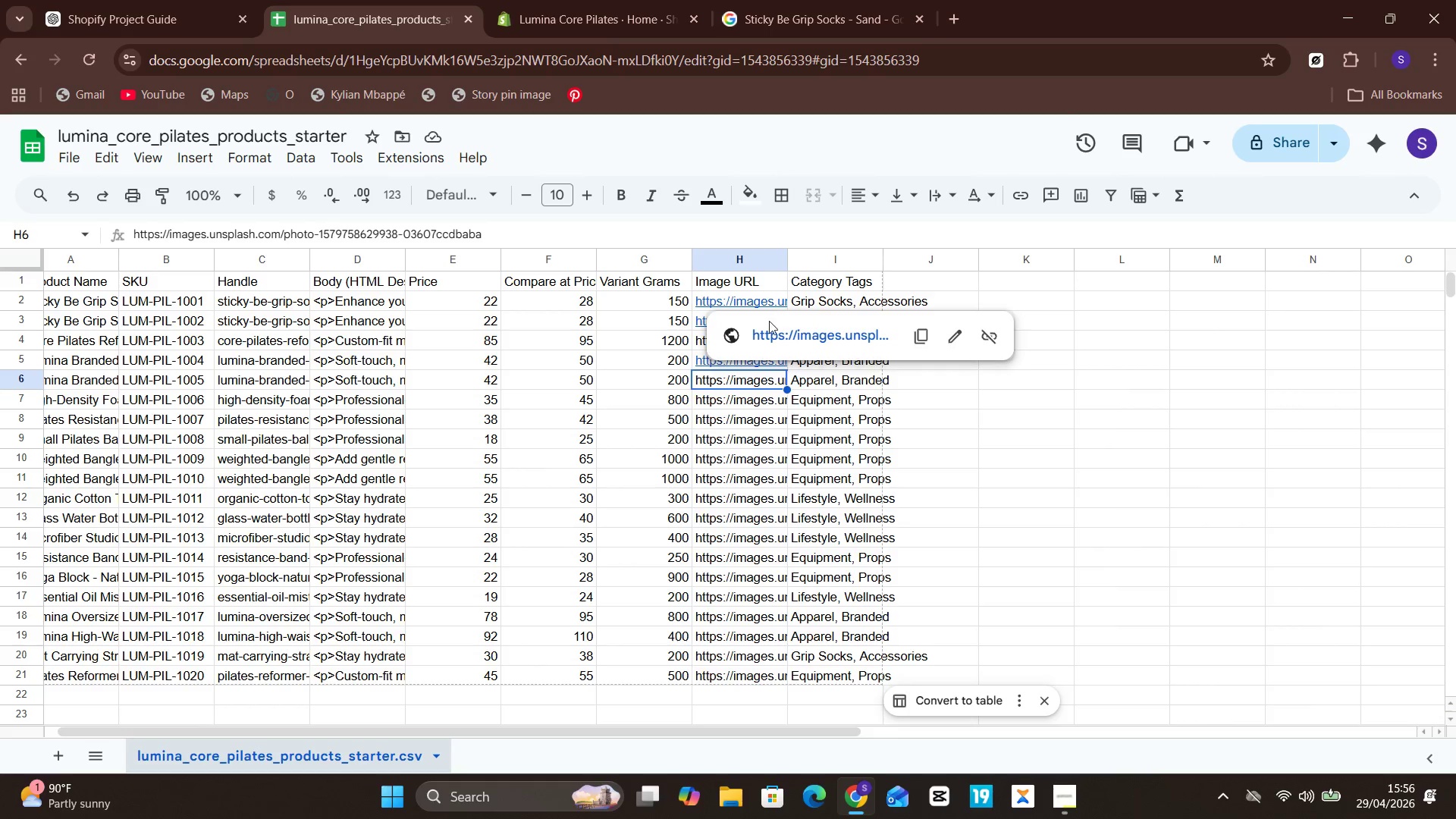 
left_click([766, 329])
 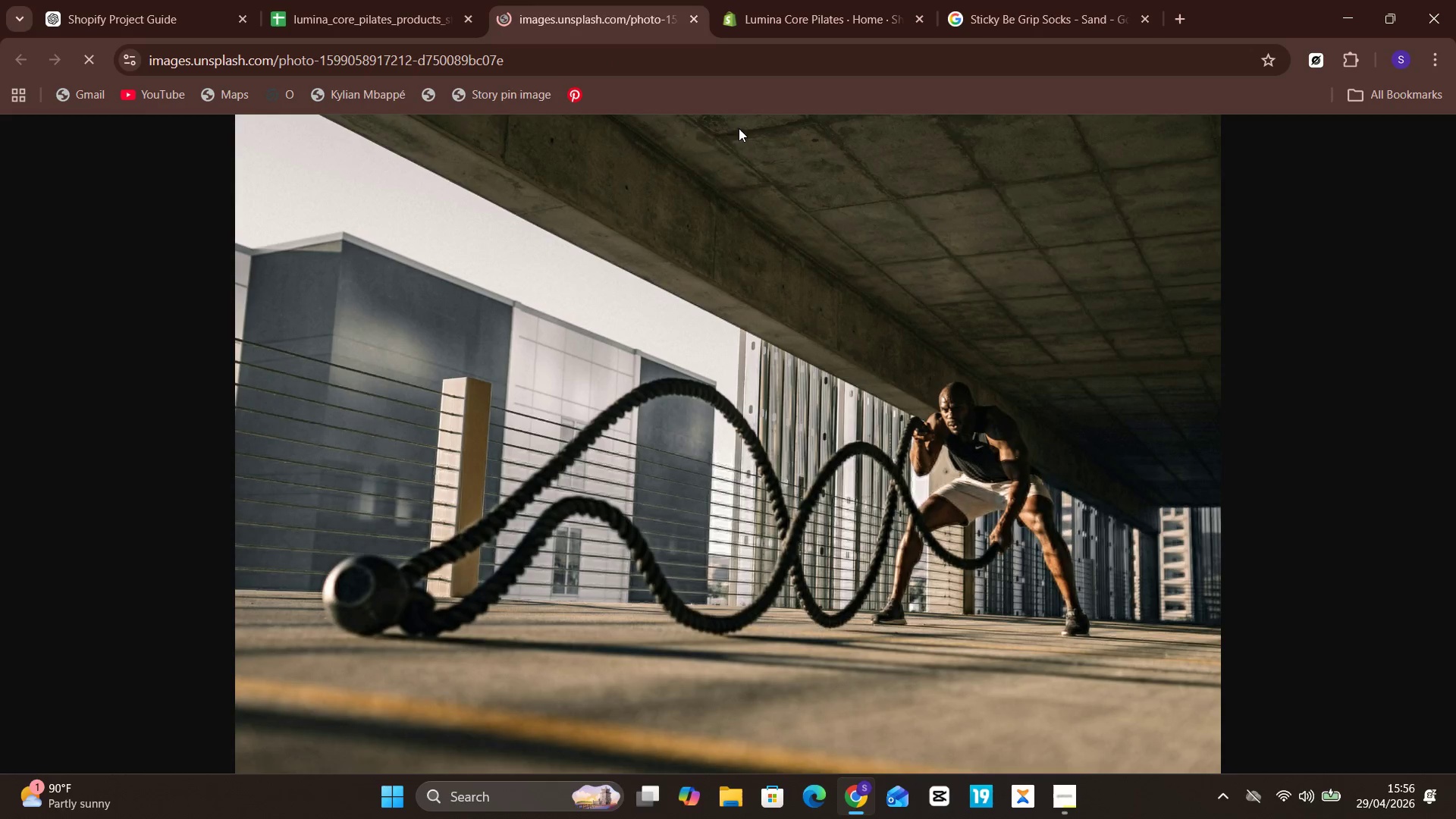 
wait(9.89)
 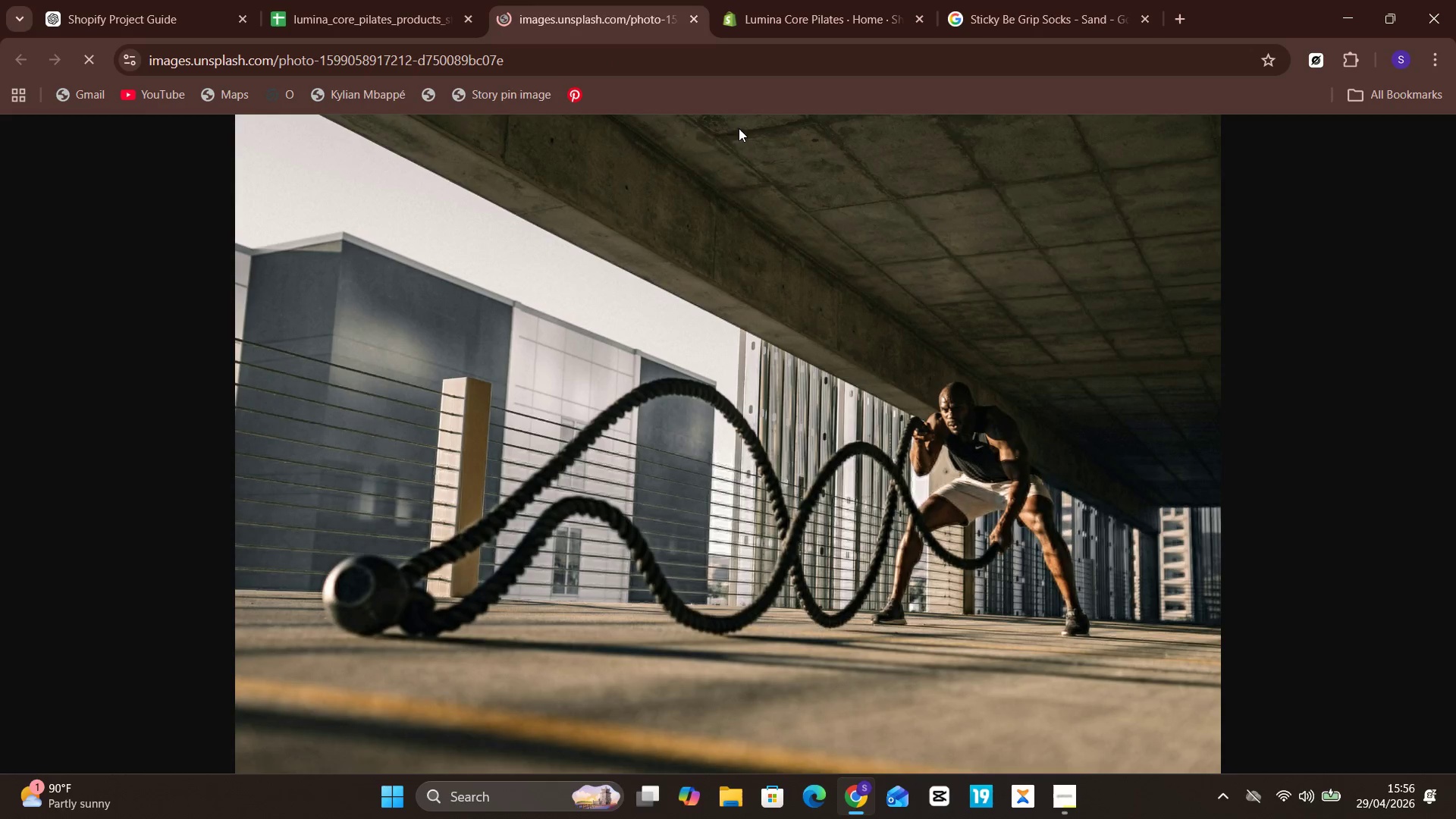 
left_click([693, 24])
 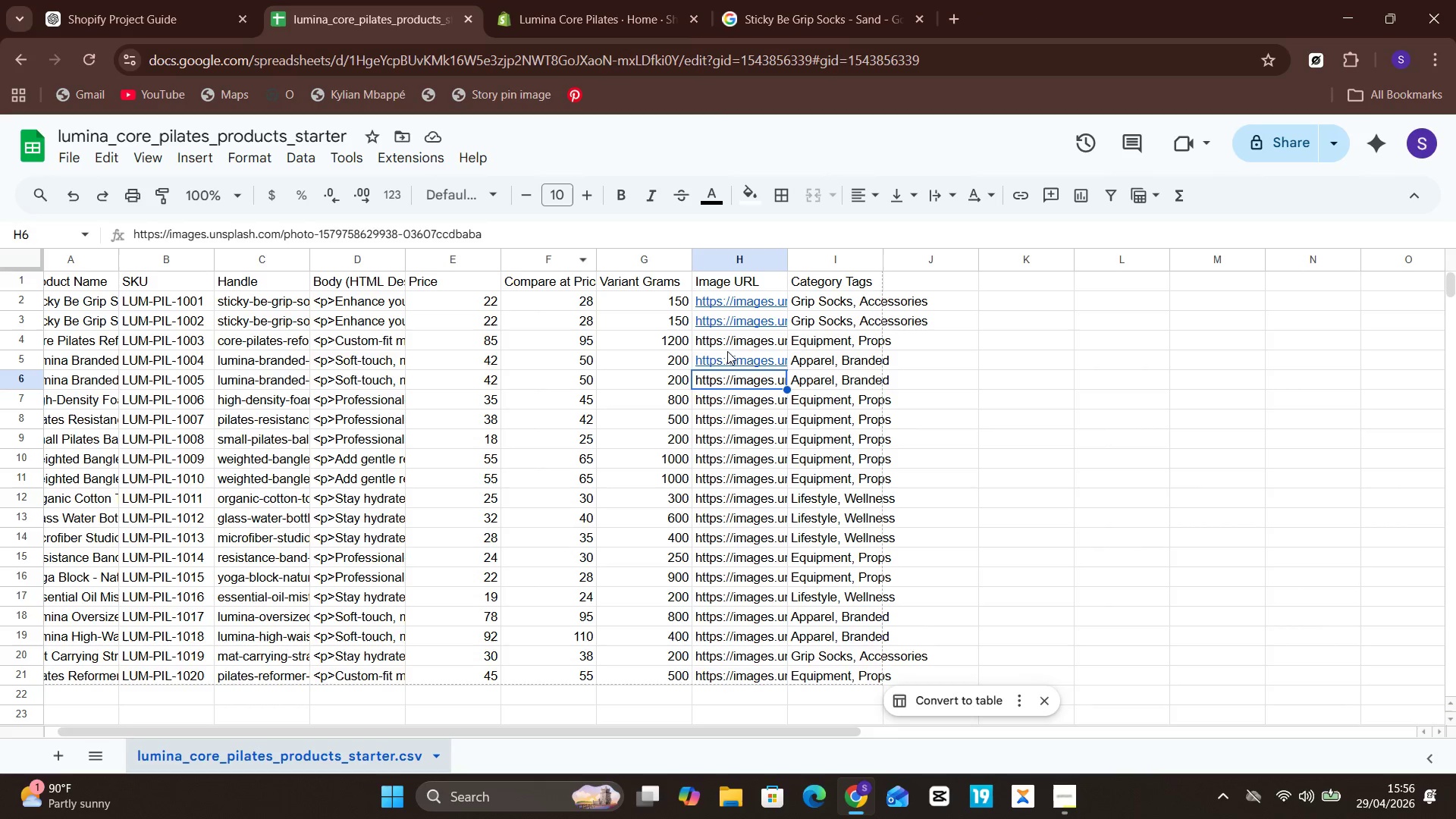 
left_click([750, 320])
 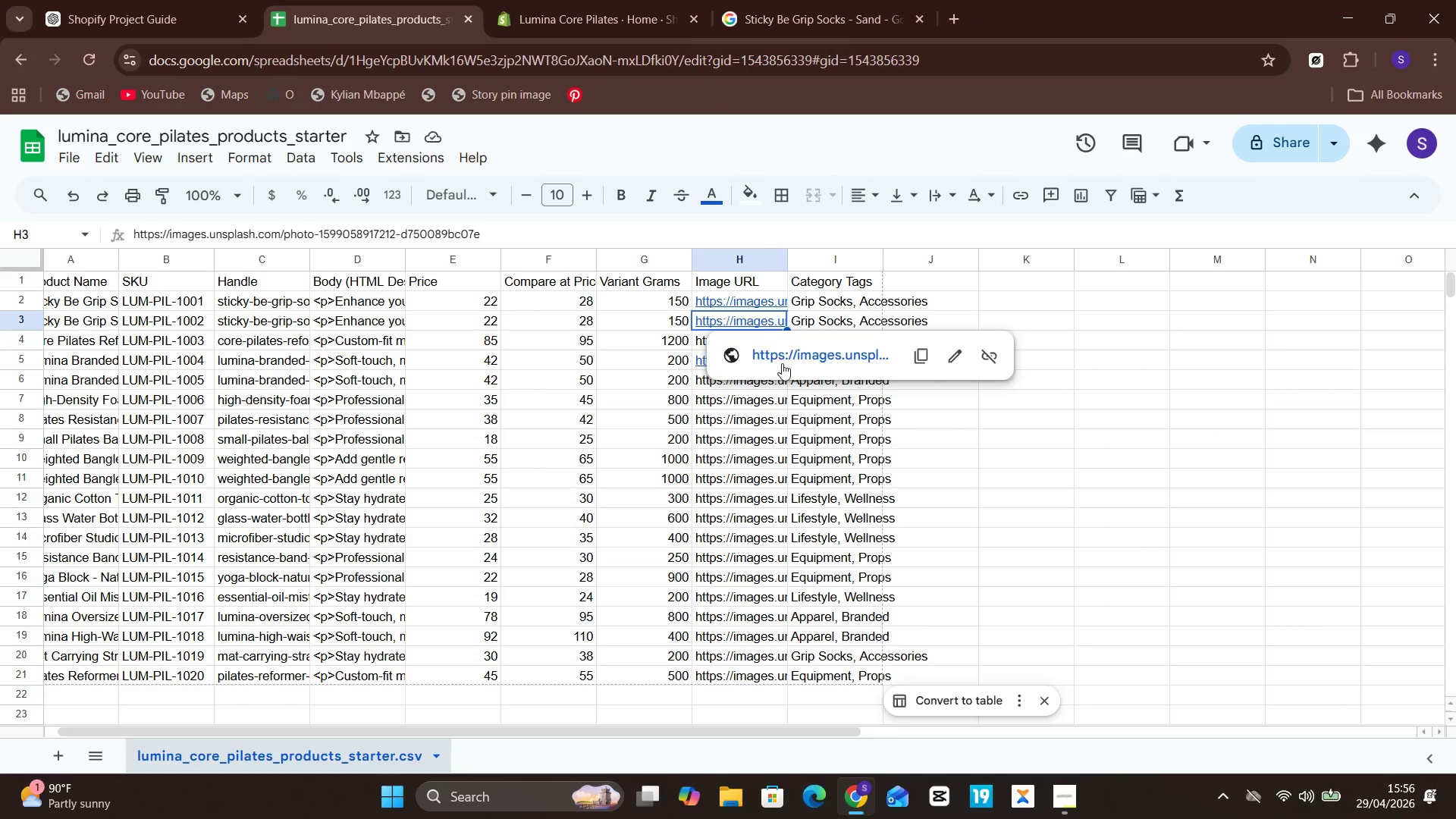 
left_click([783, 366])
 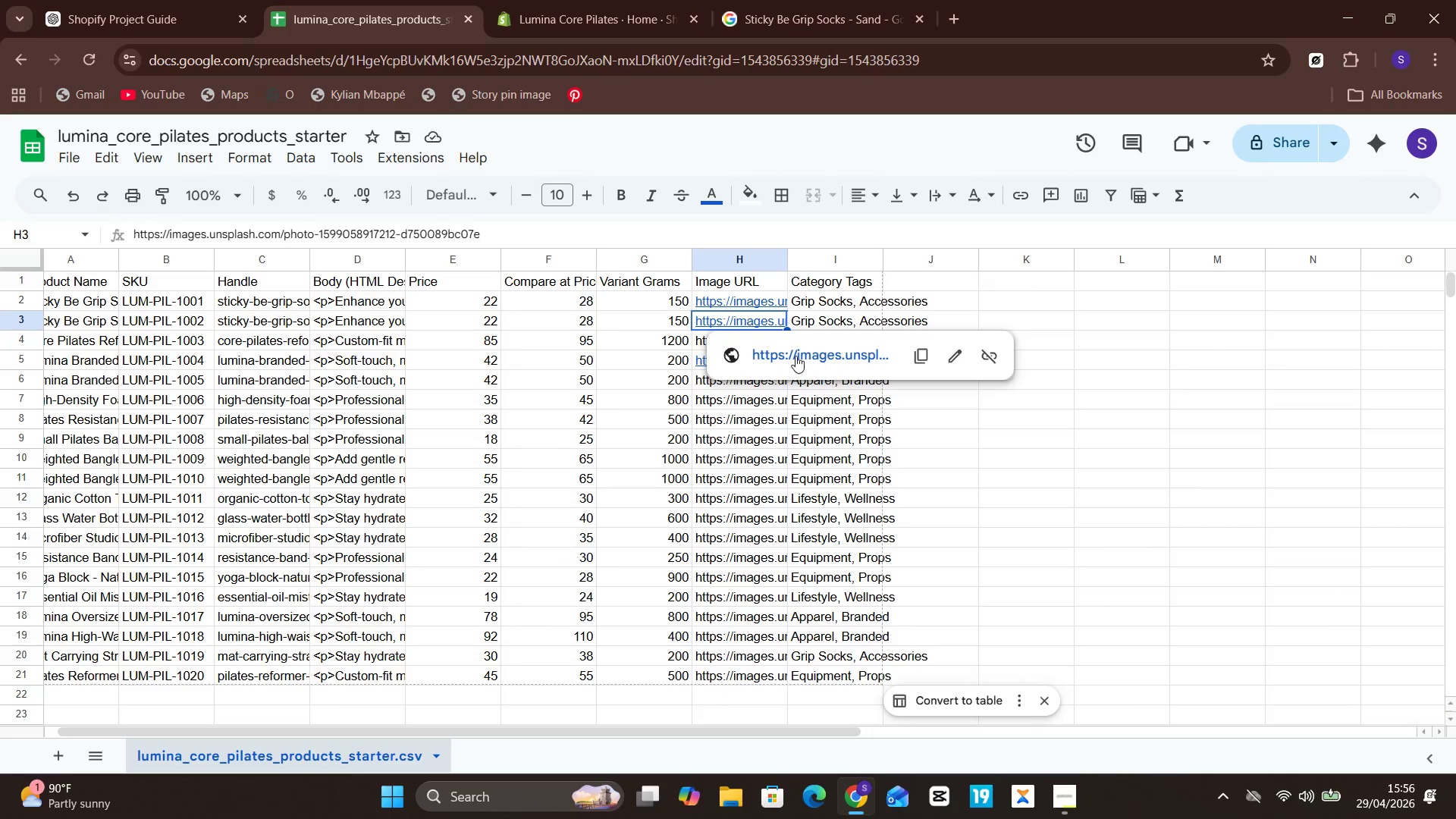 
left_click([798, 353])
 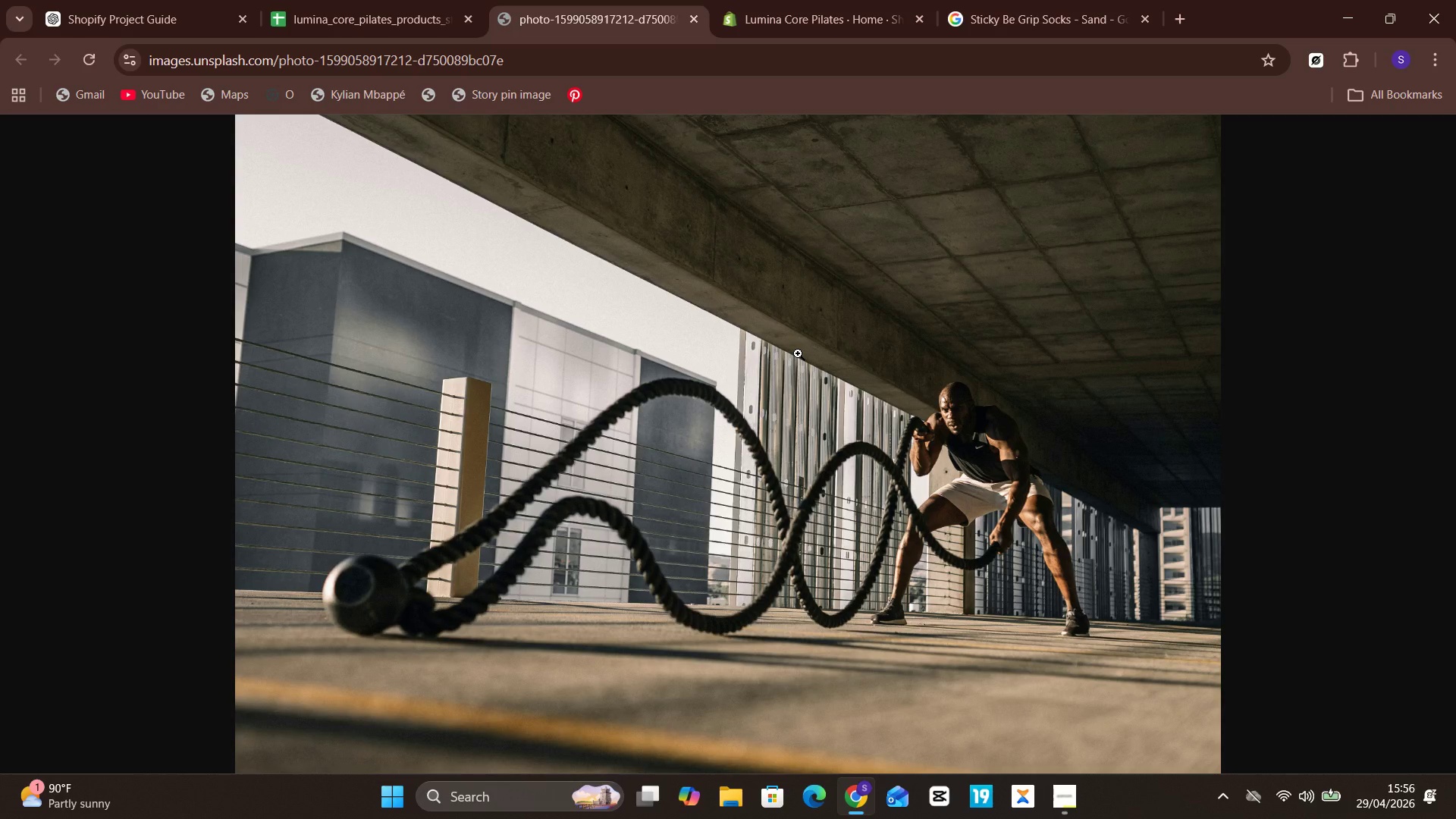 
left_click([416, 0])
 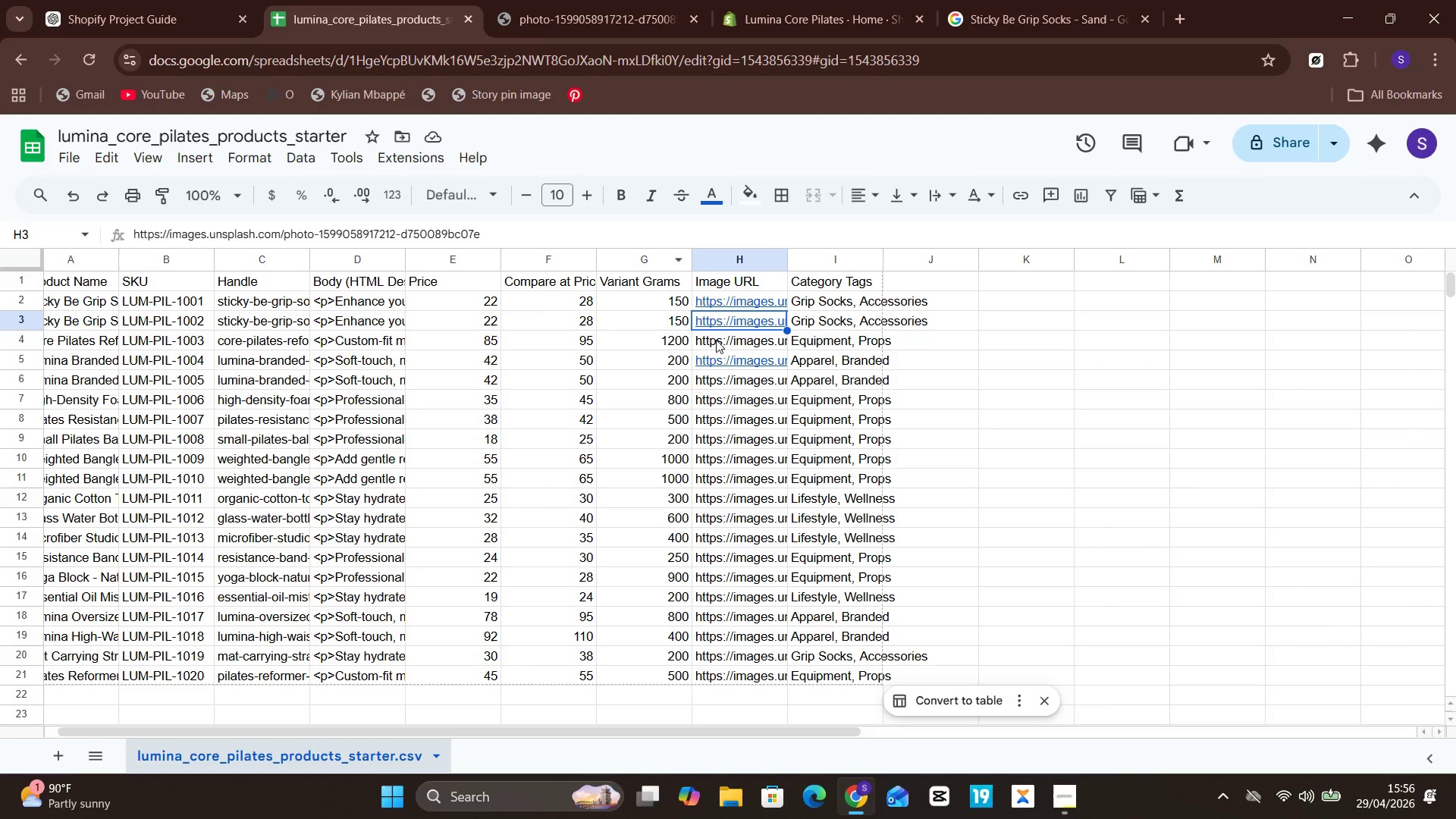 
left_click([725, 353])
 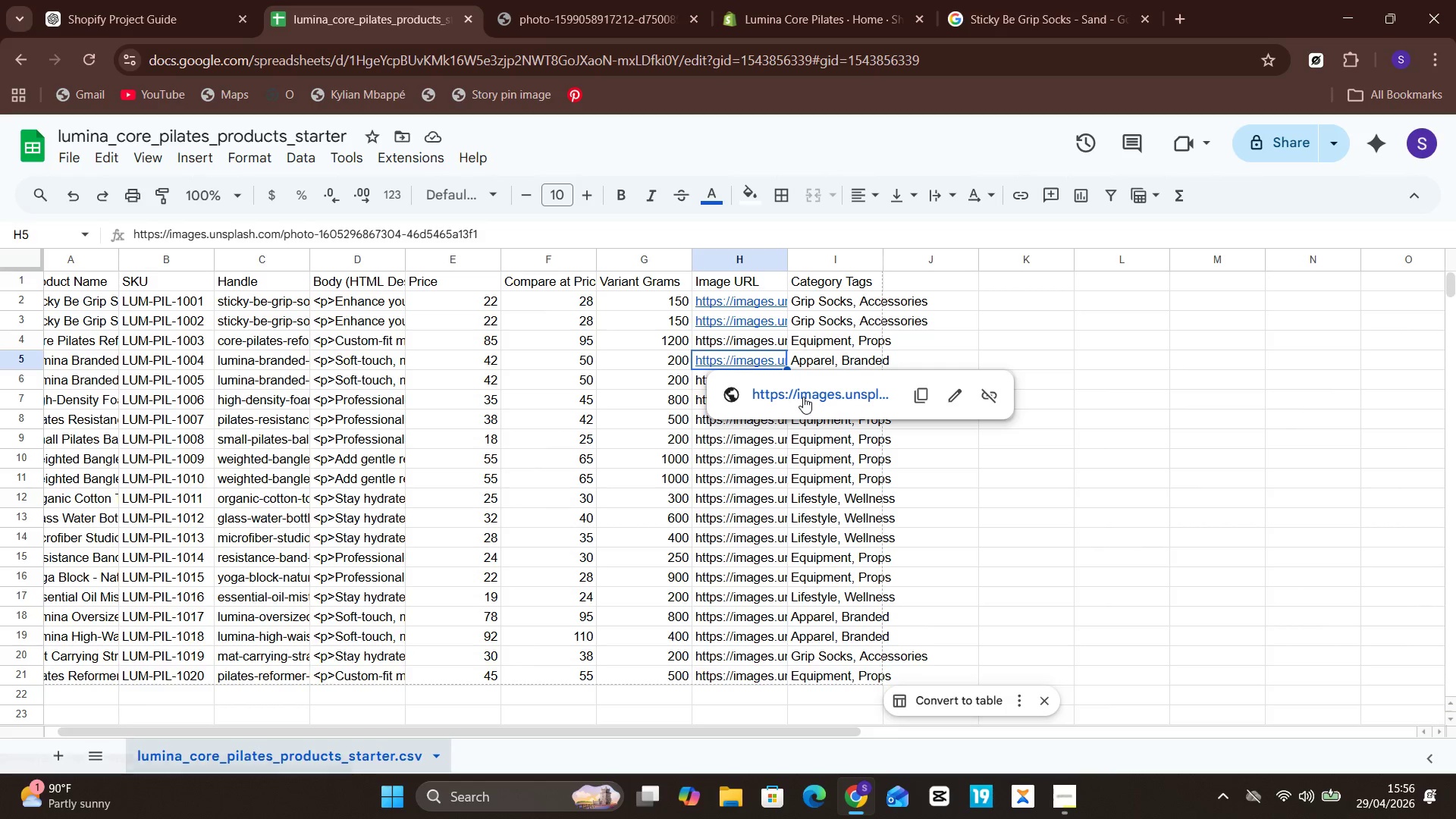 
left_click([803, 397])
 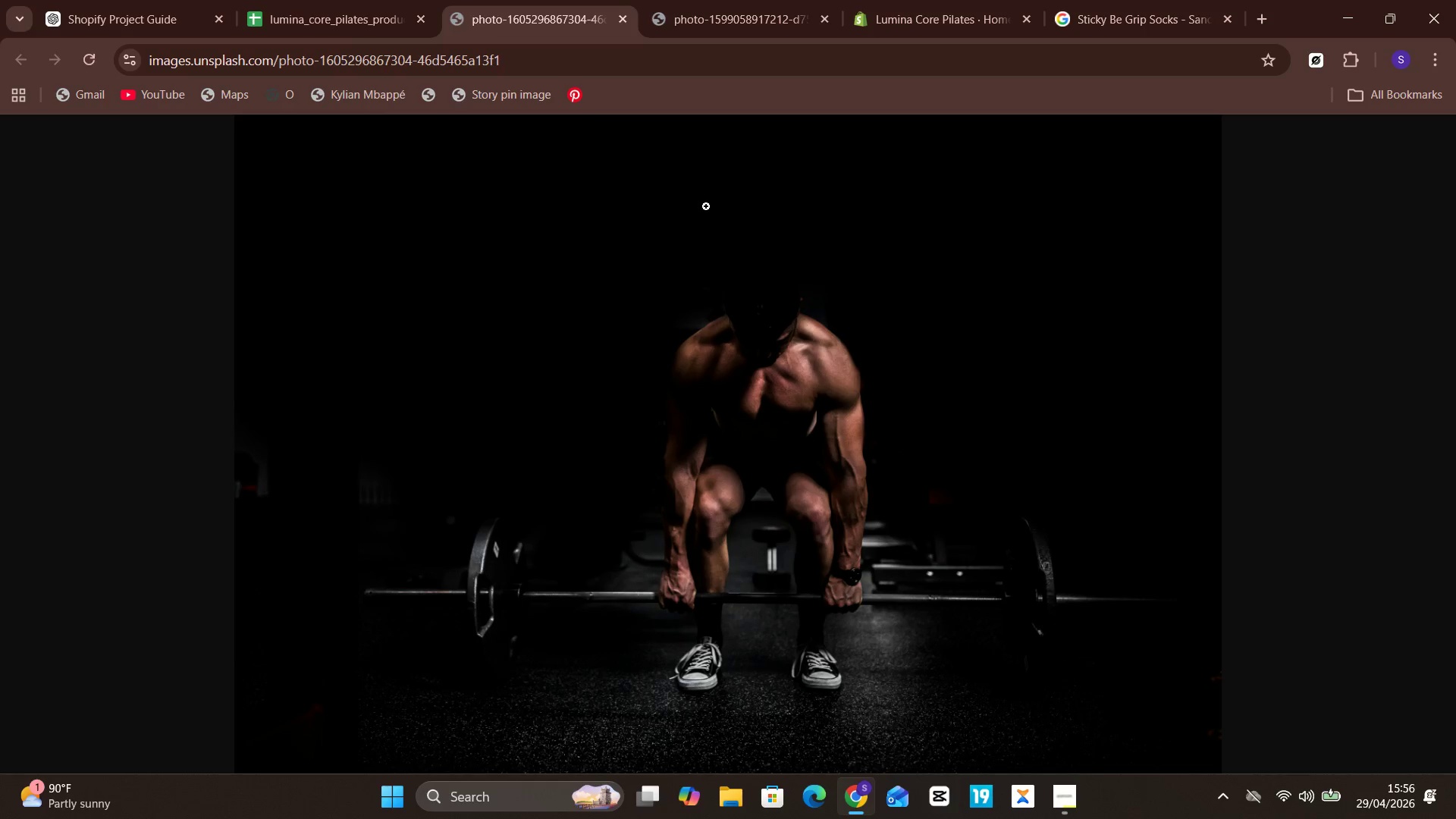 
mouse_move([625, -2])
 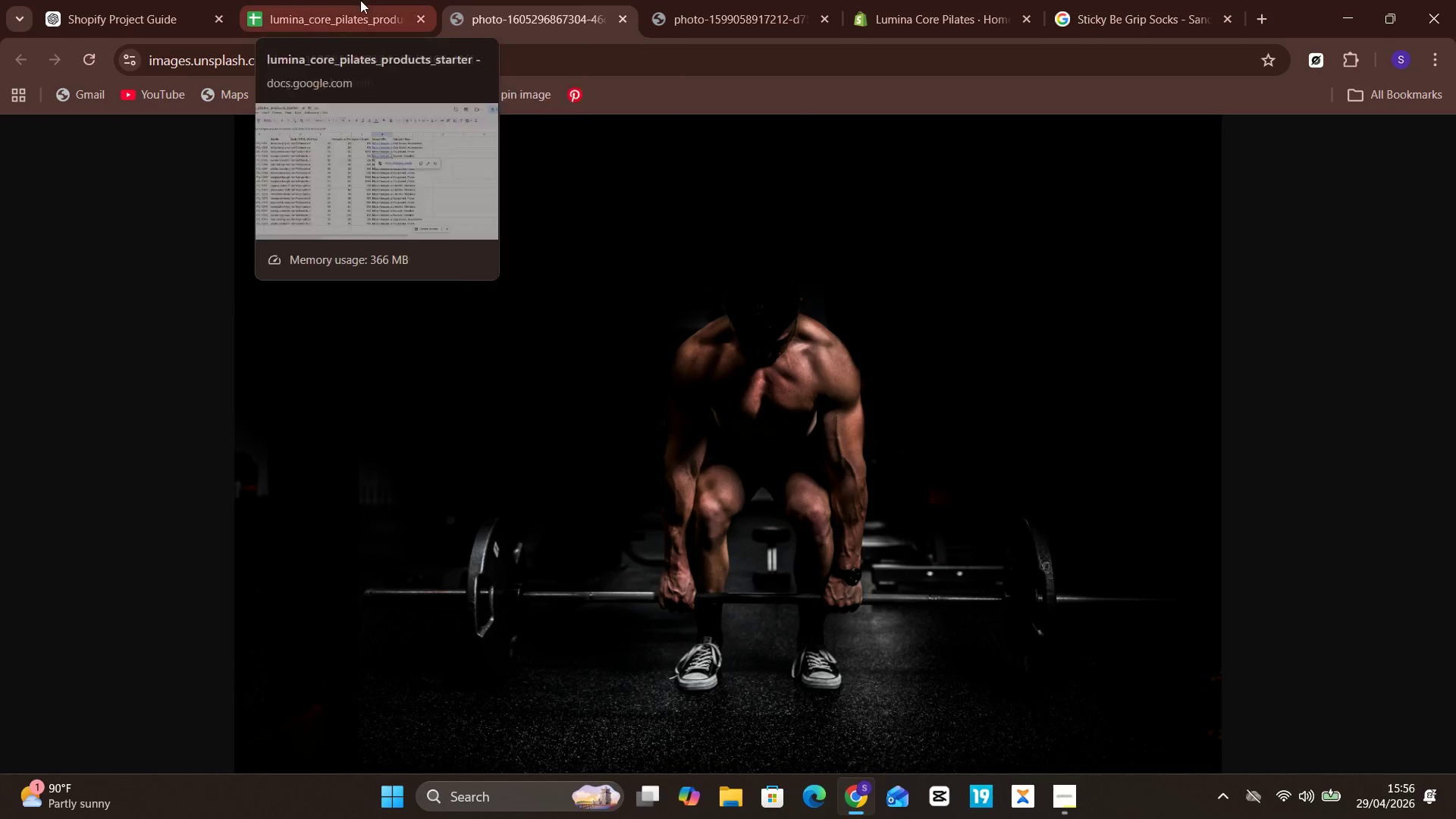 
left_click([360, 0])
 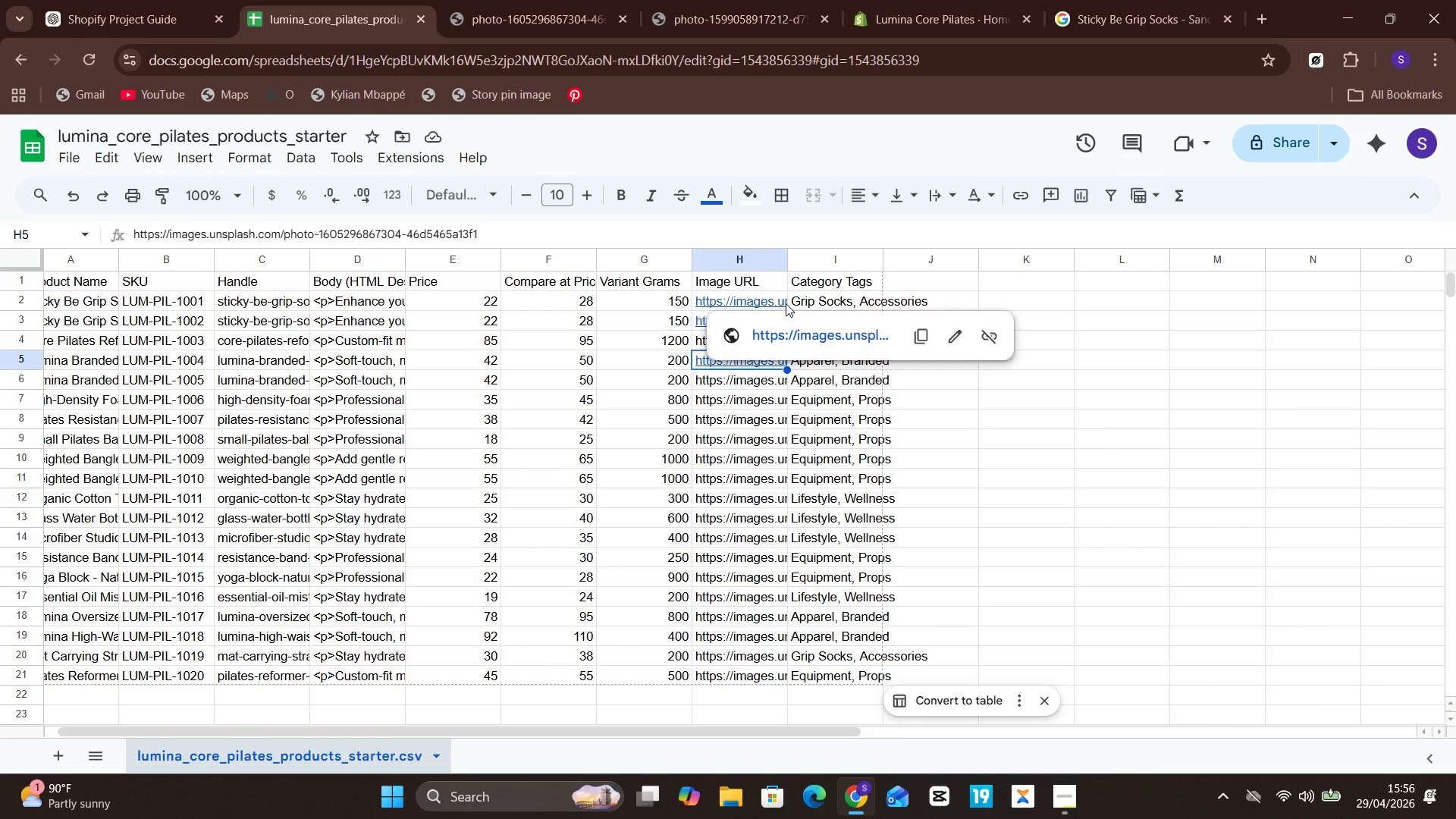 
left_click([786, 303])
 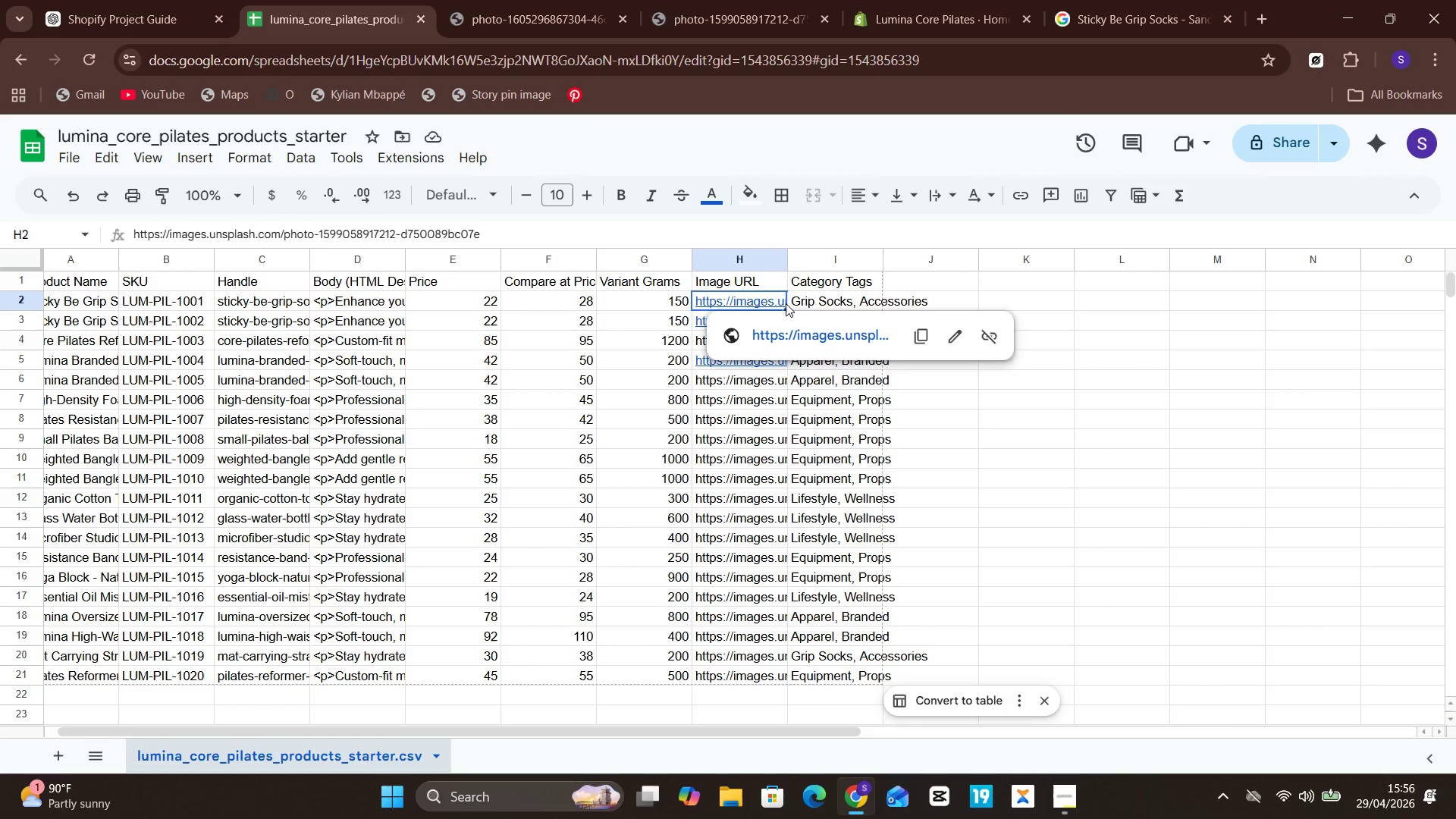 
double_click([786, 303])
 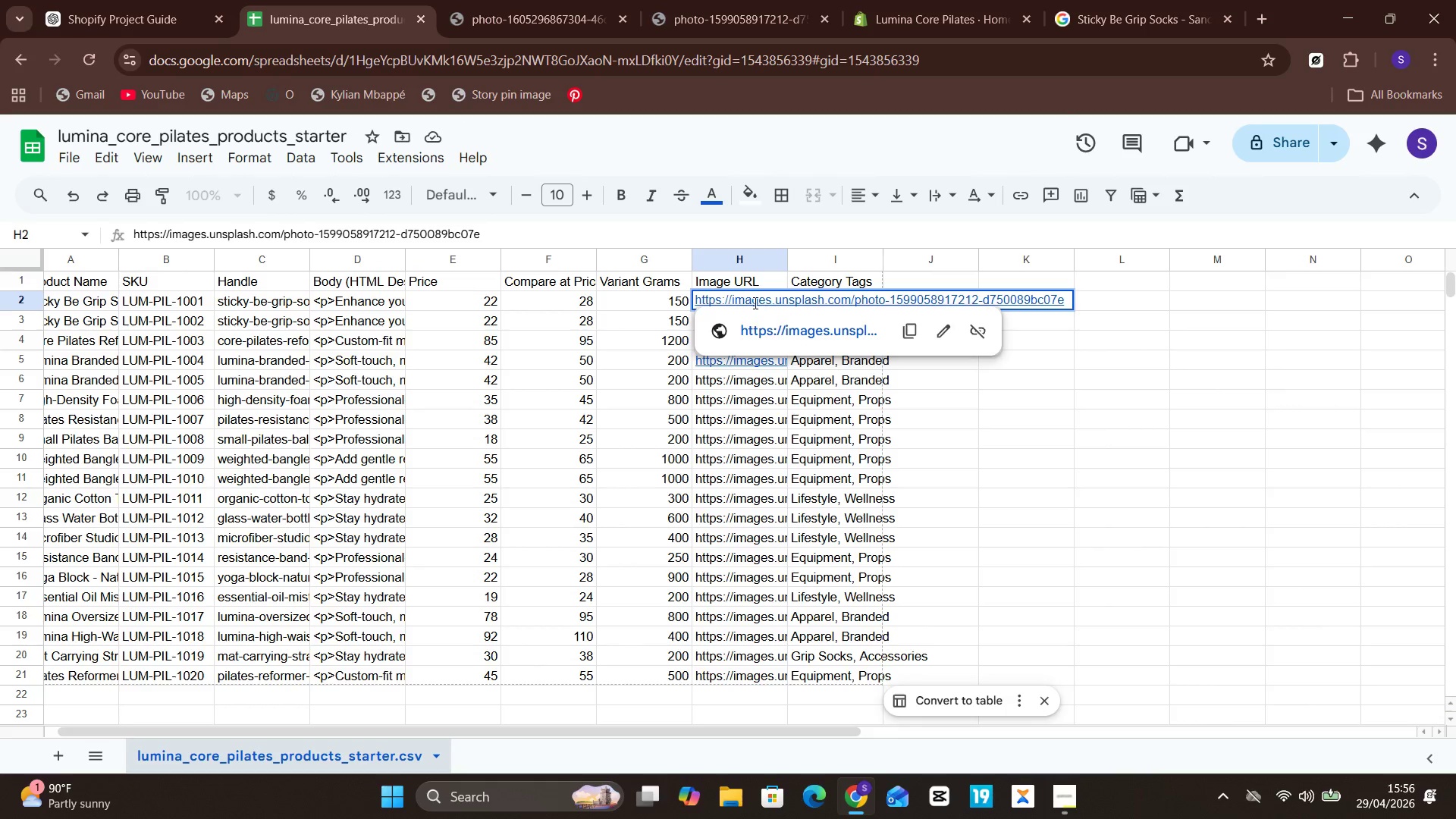 
left_click([748, 281])
 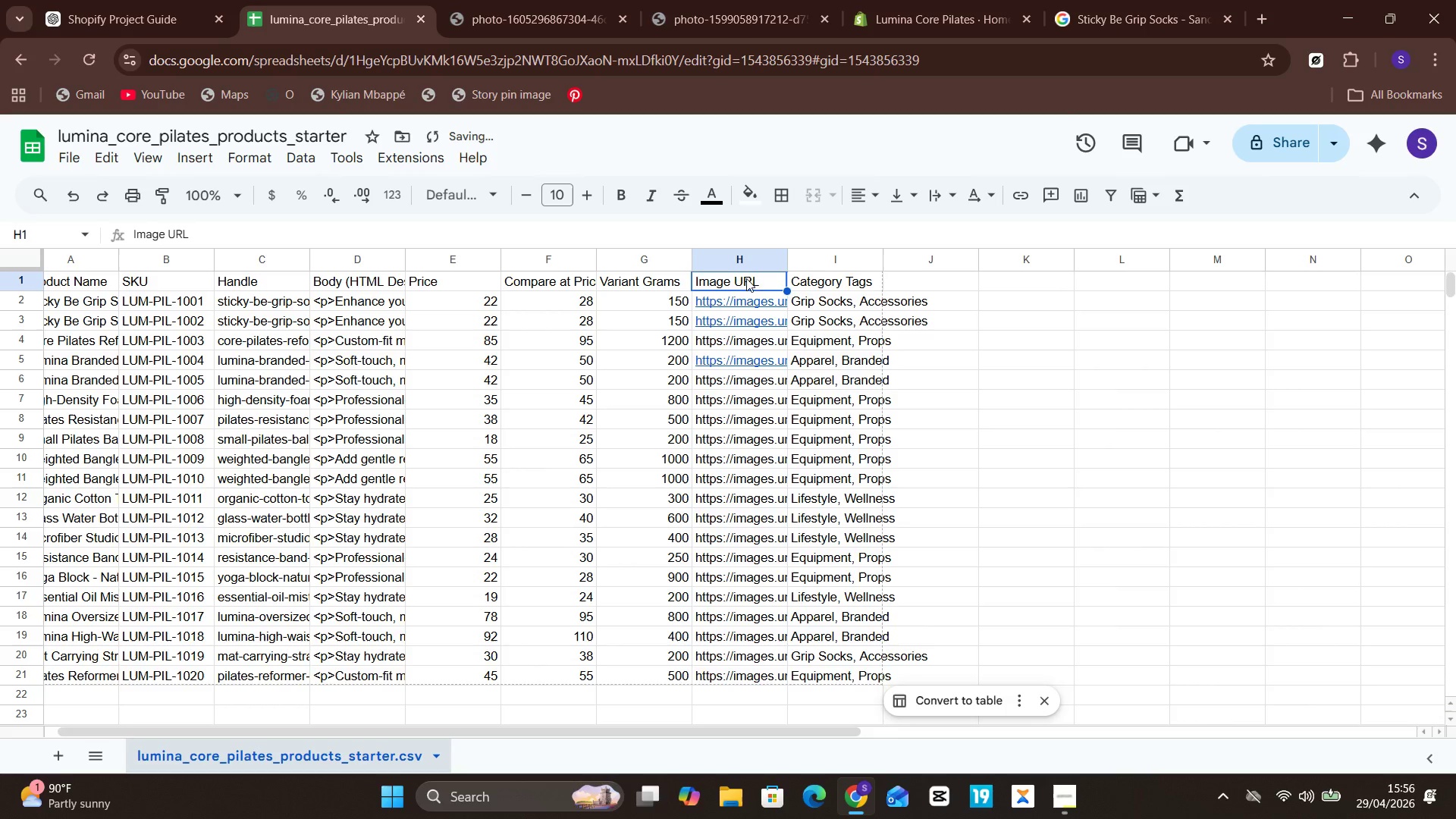 
right_click([747, 275])
 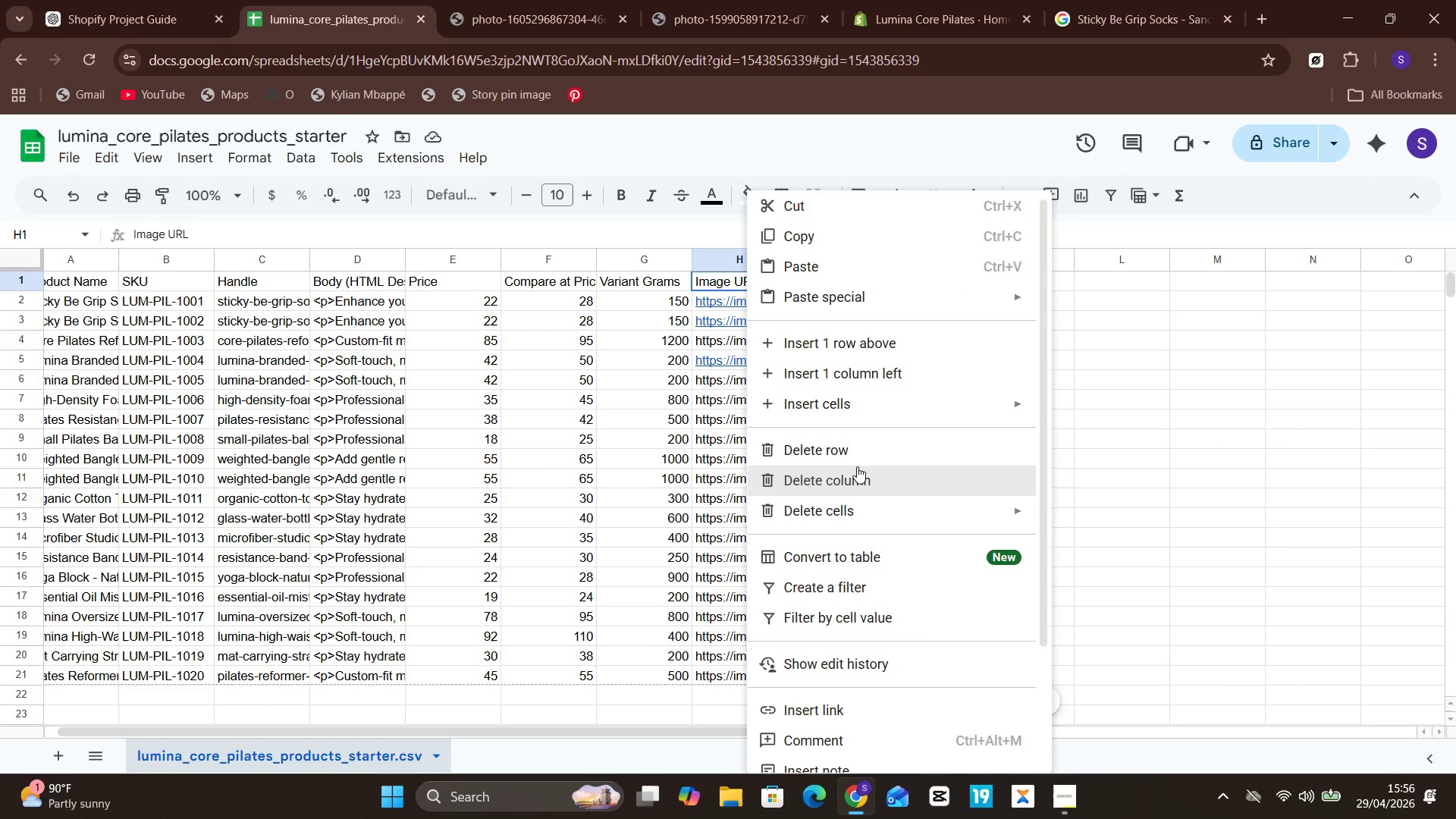 
left_click([857, 466])
 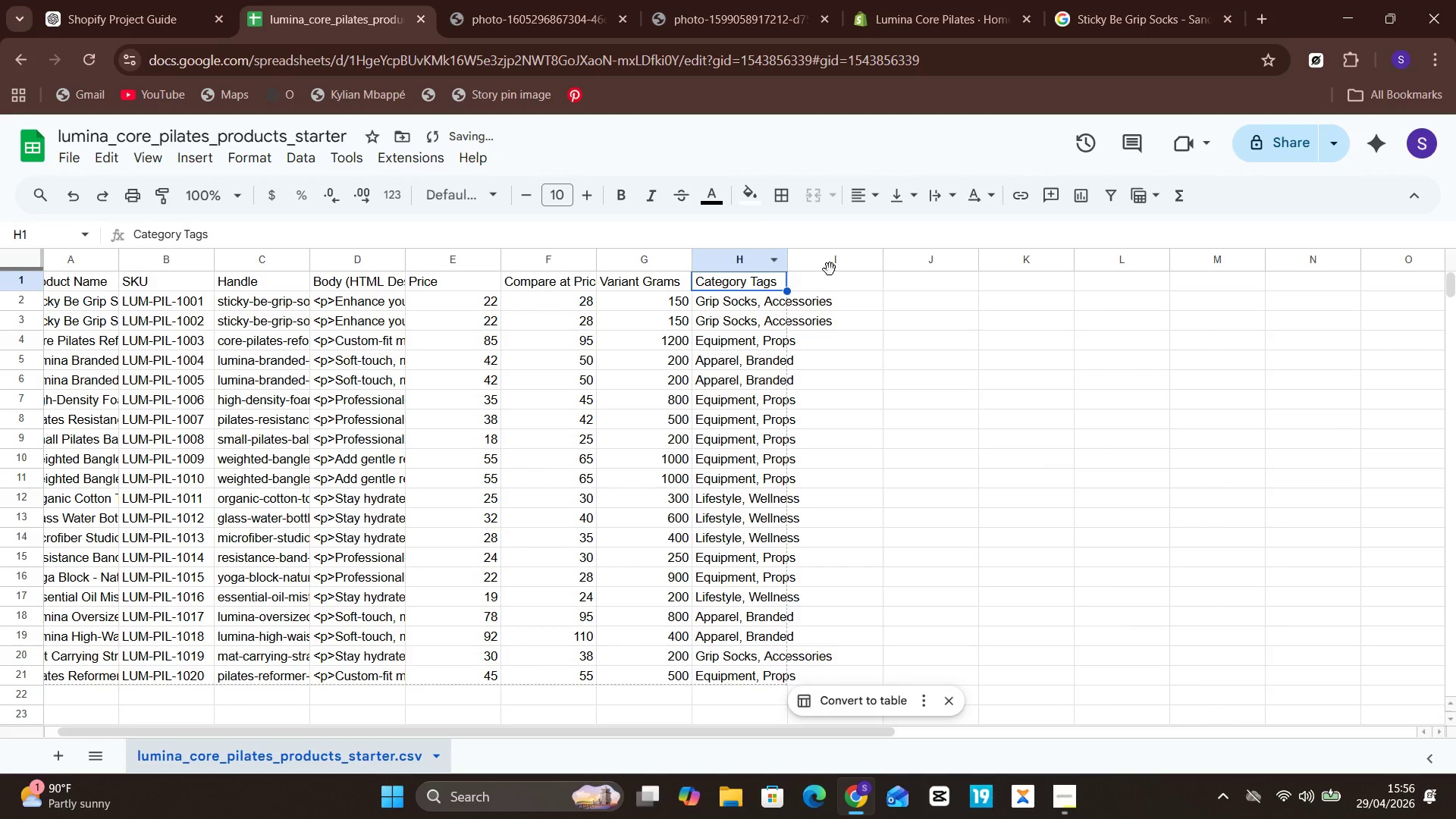 
right_click([833, 263])
 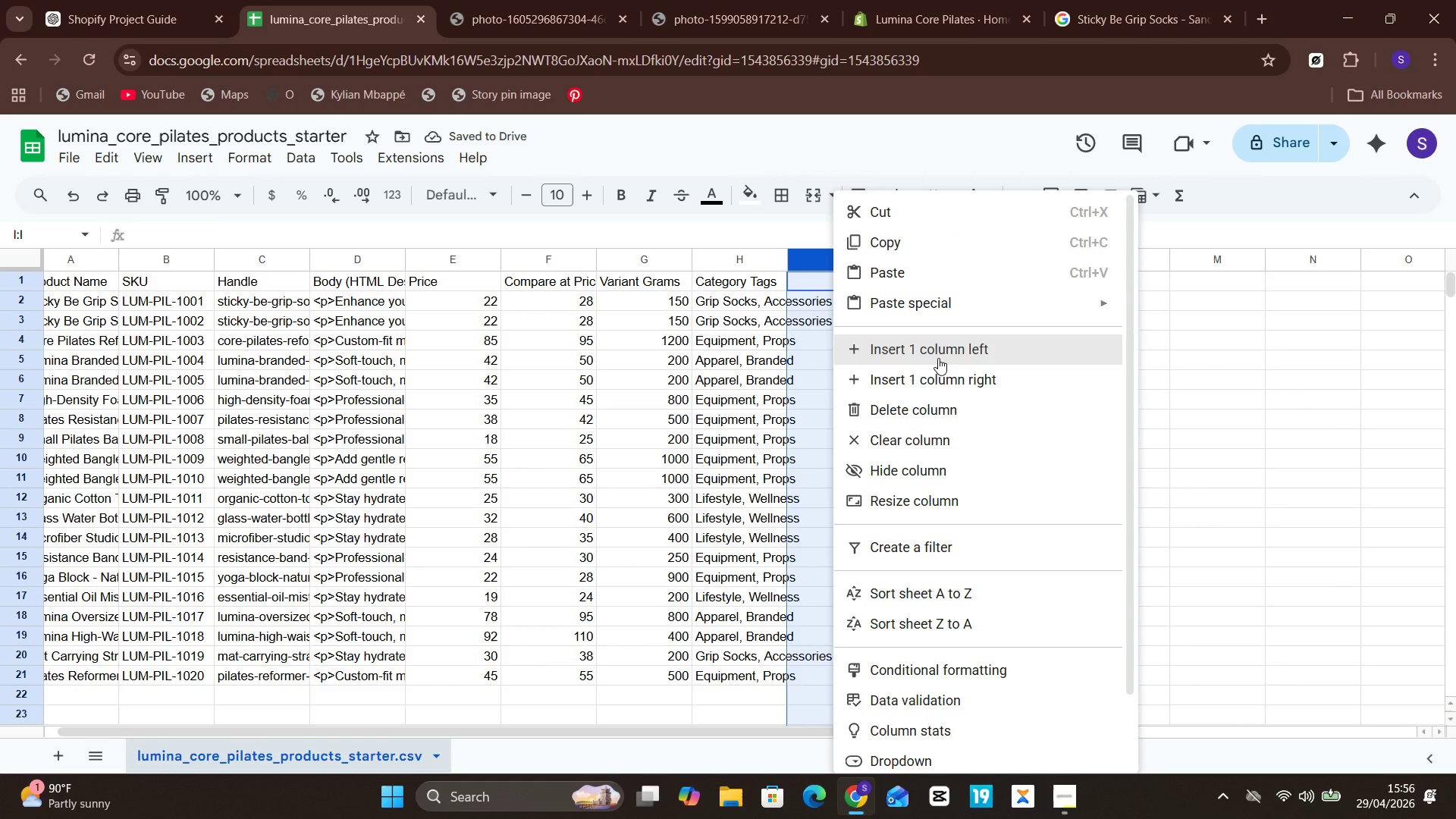 
left_click([938, 358])
 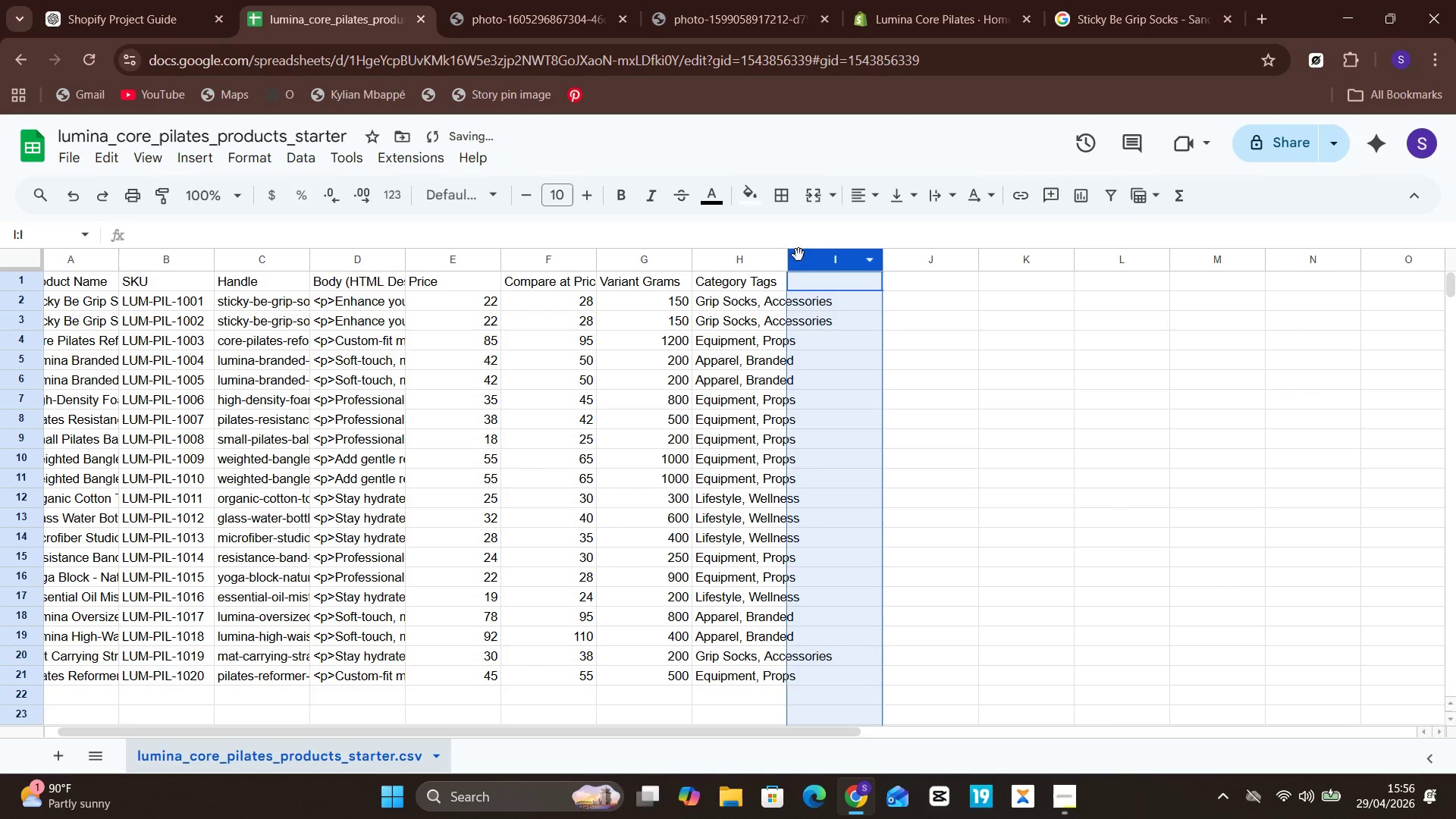 
left_click([841, 266])
 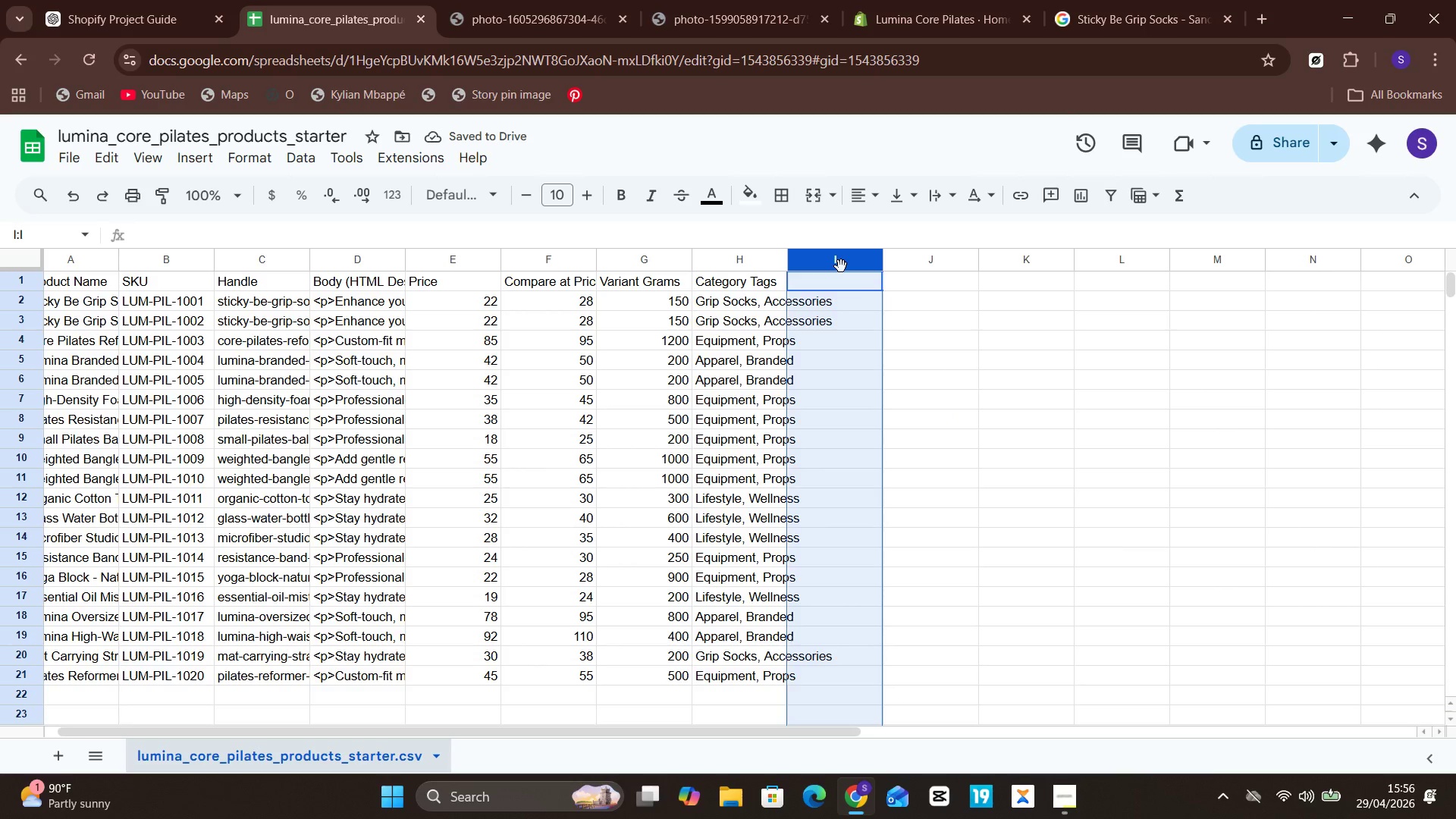 
left_click_drag(start_coordinate=[841, 266], to_coordinate=[710, 267])
 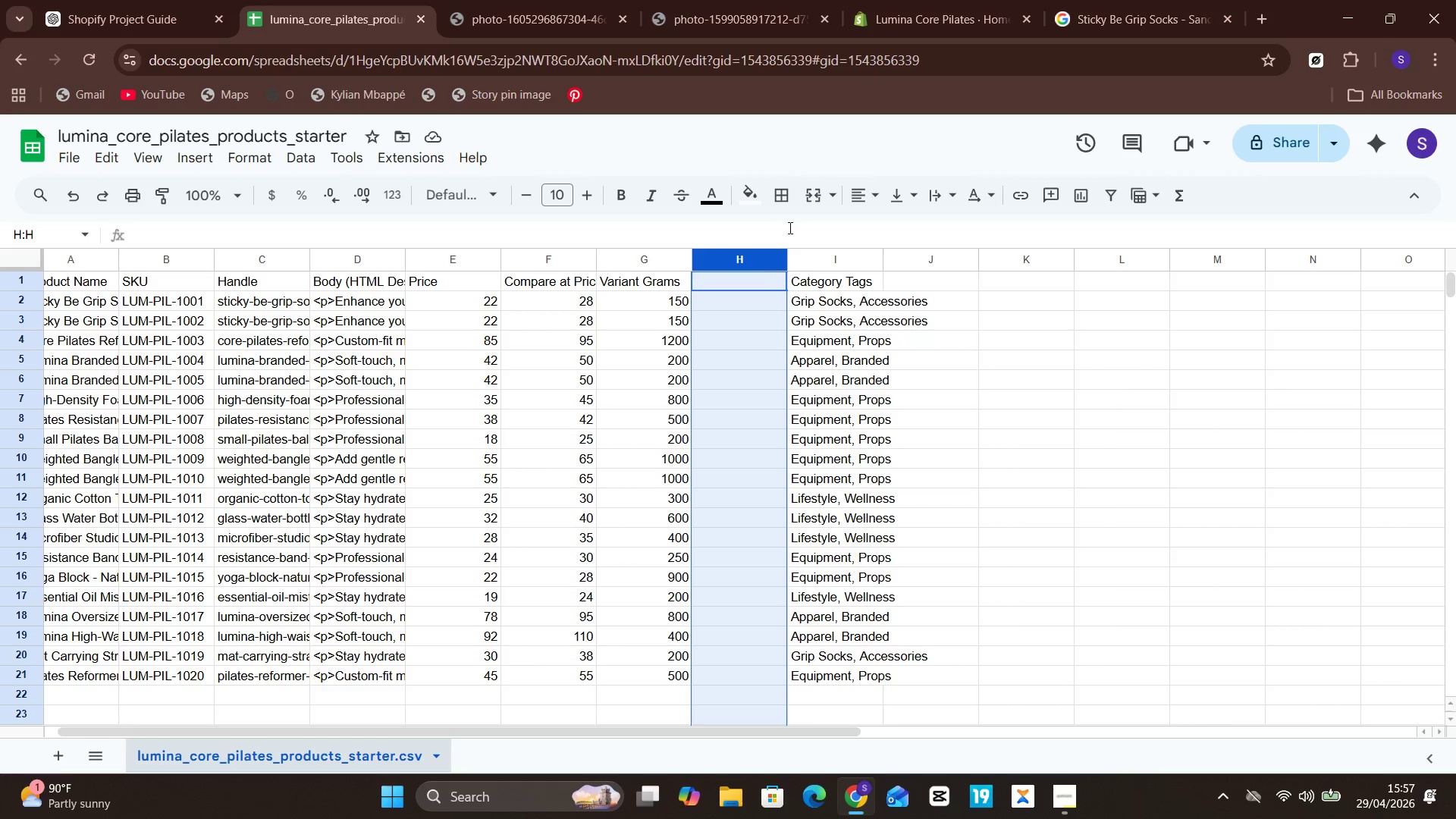 
wait(14.55)
 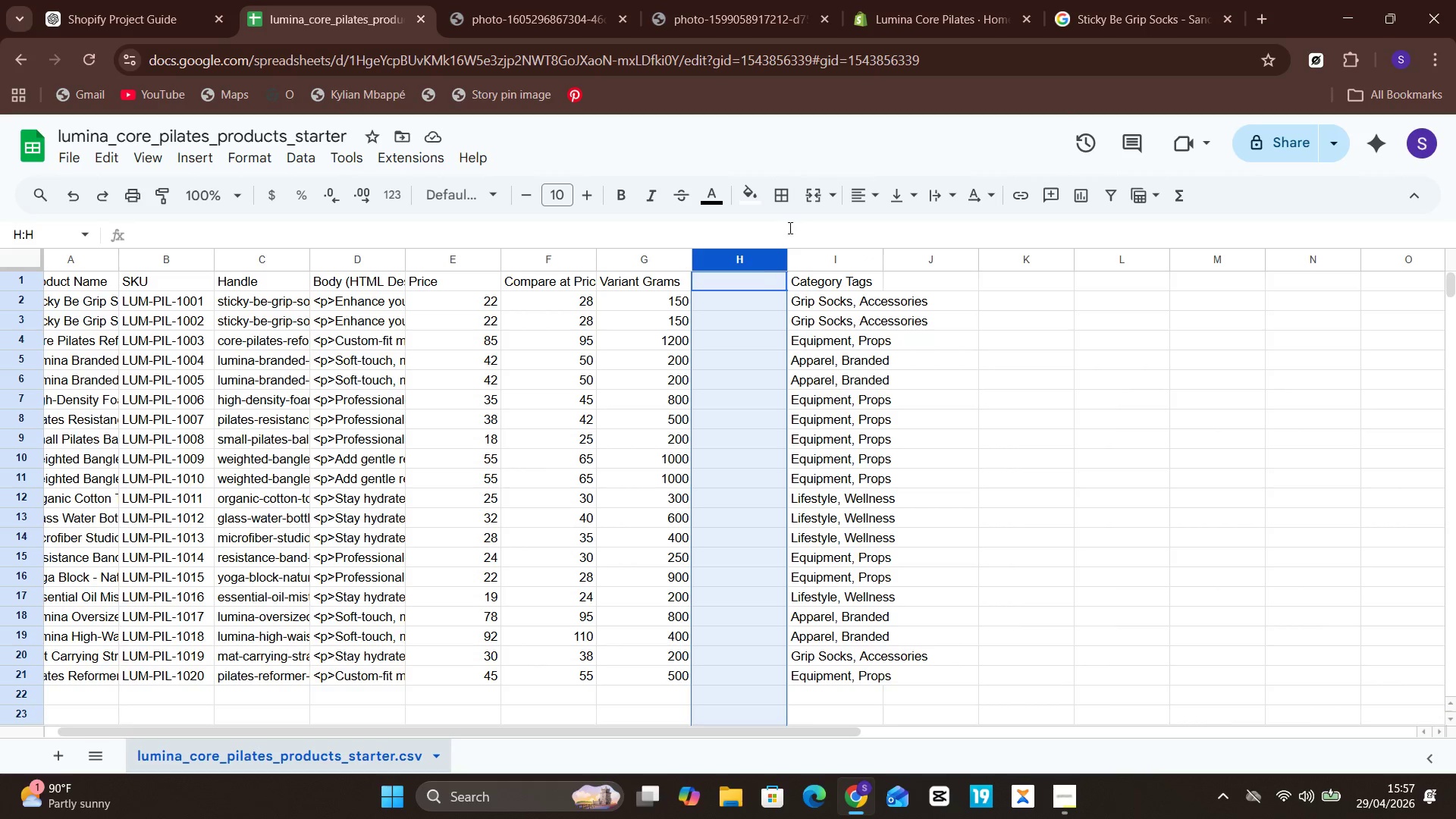 
left_click([366, 0])
 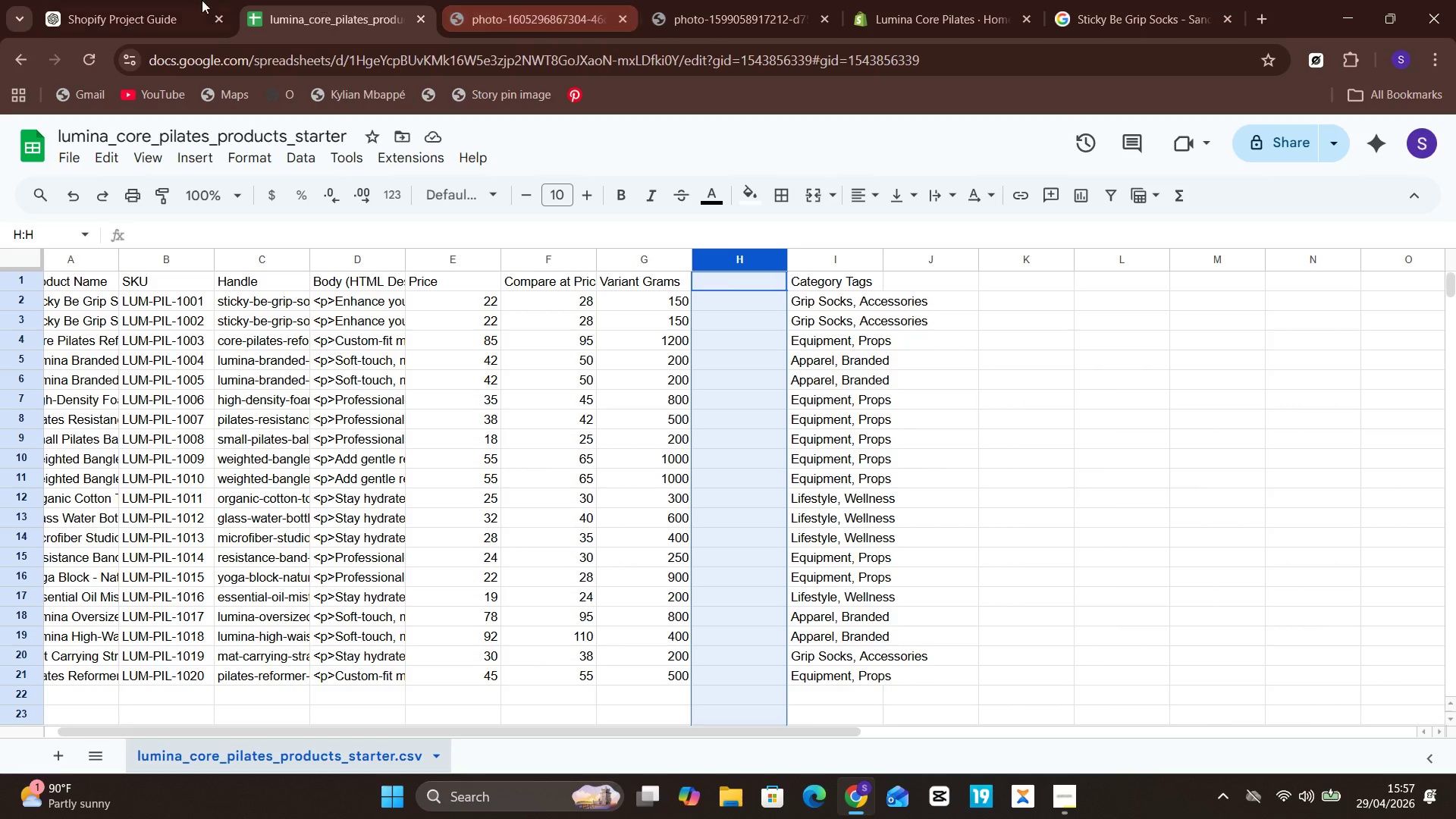 
left_click([171, 0])
 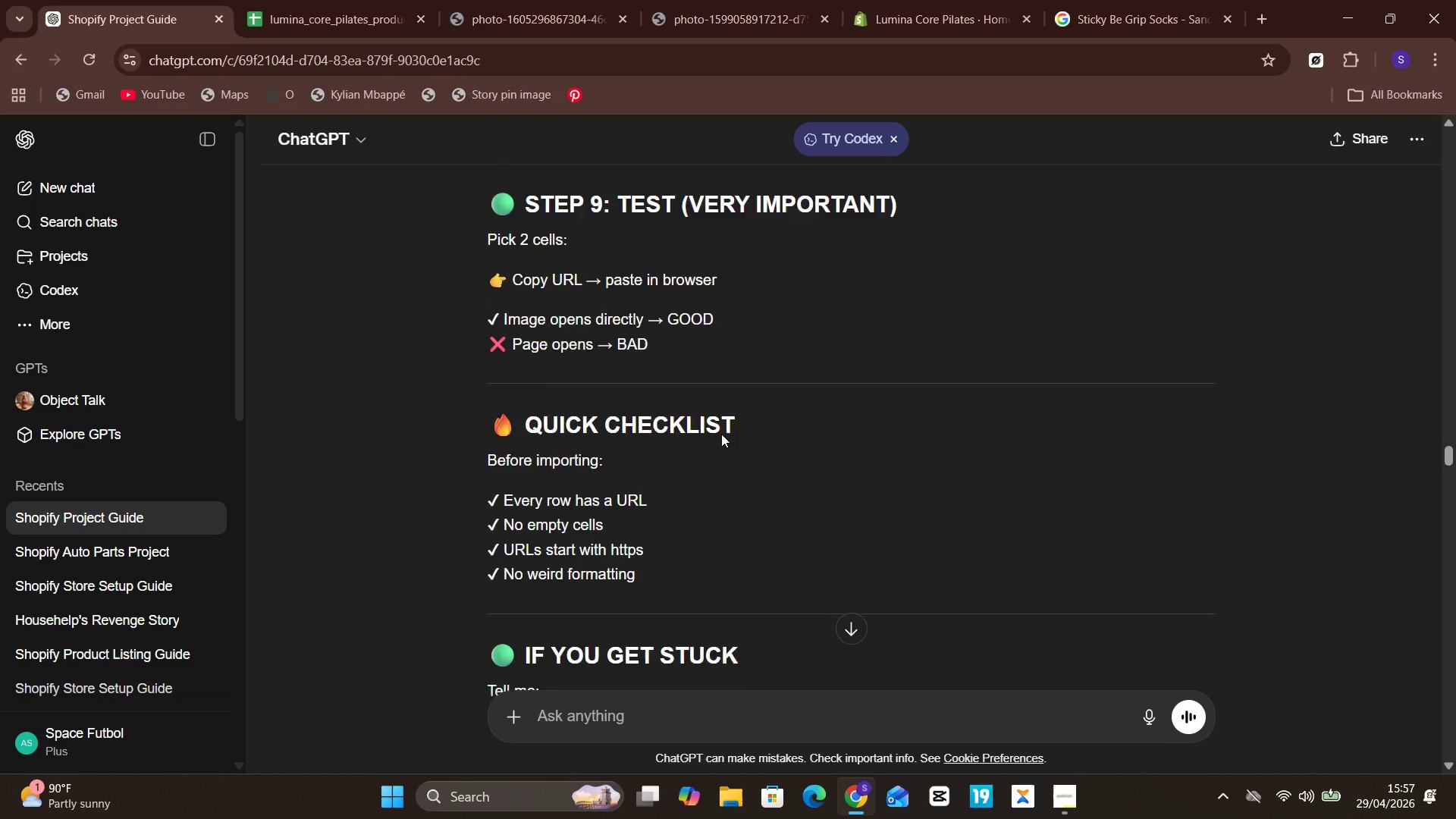 
wait(15.75)
 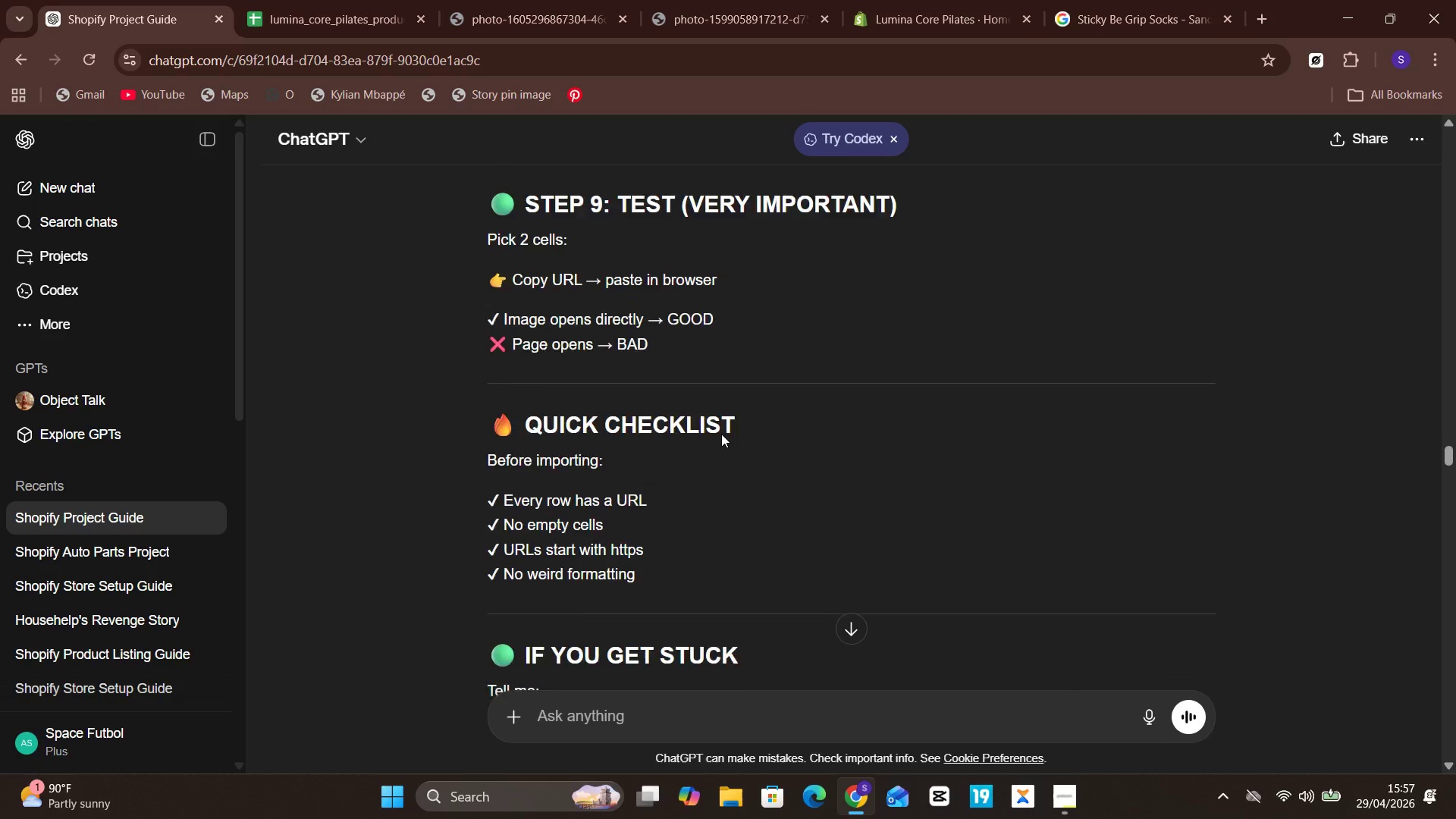 
left_click([1190, 488])
 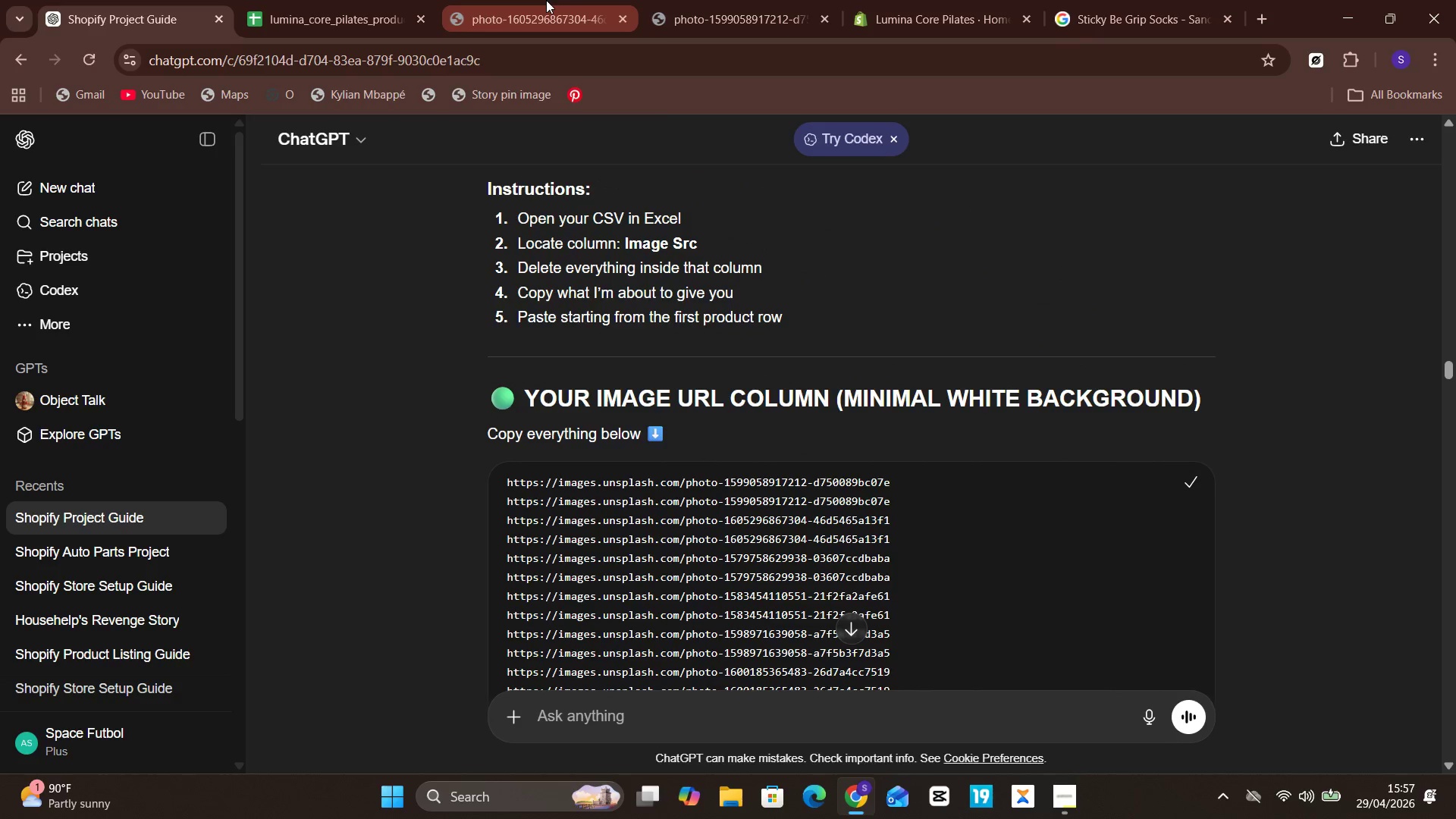 
left_click([352, 0])
 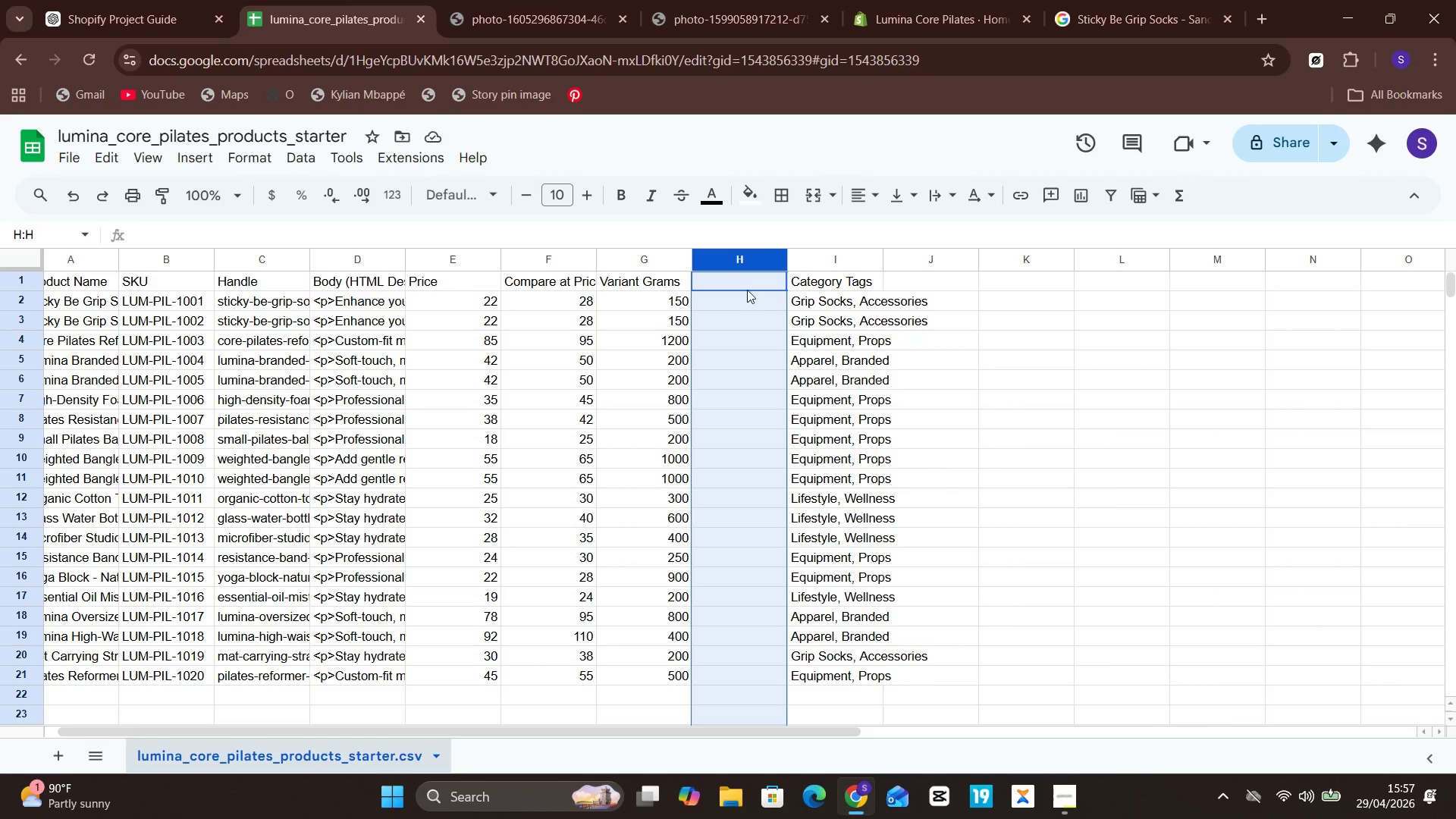 
right_click([744, 279])
 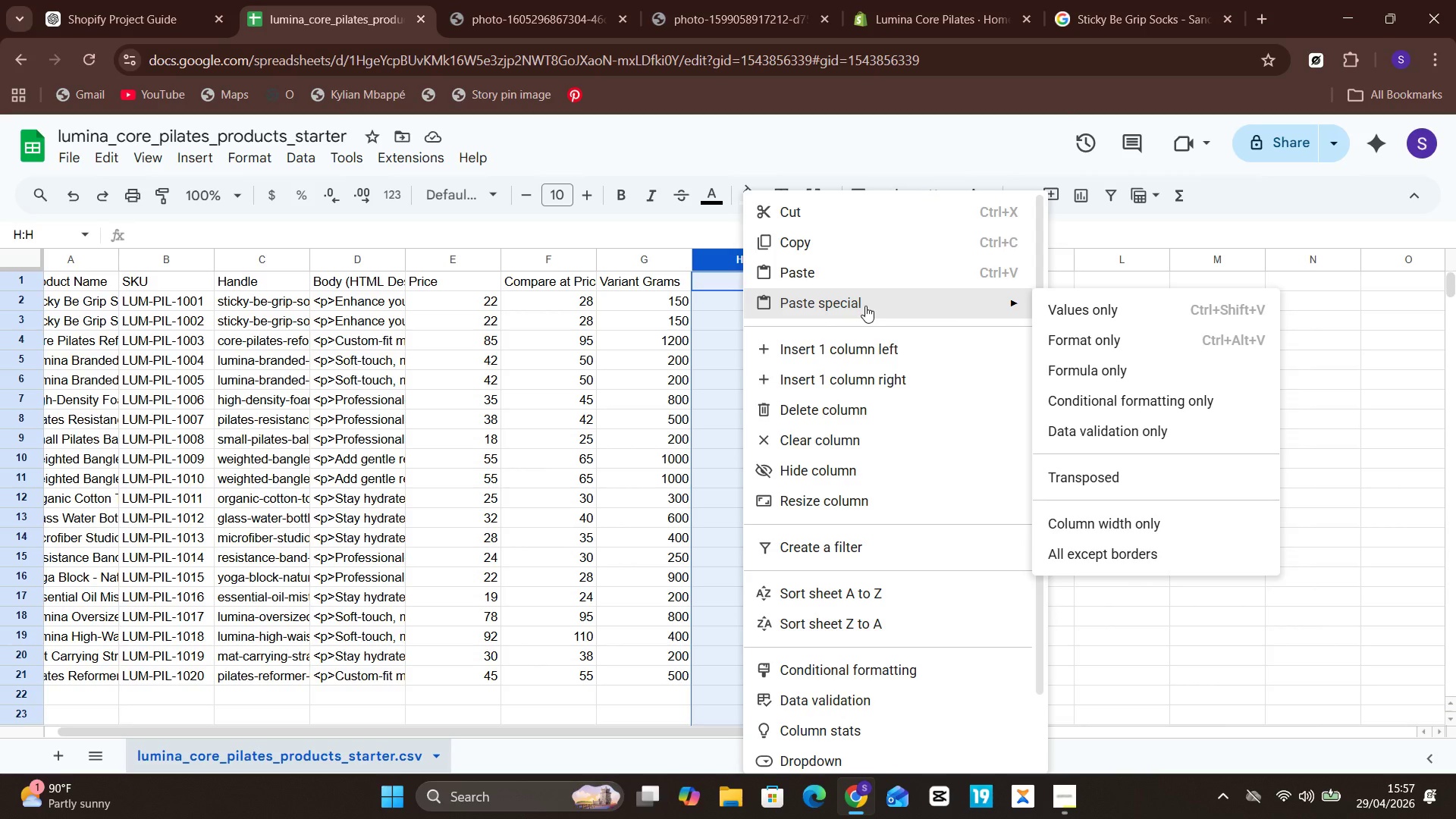 
left_click([1121, 316])
 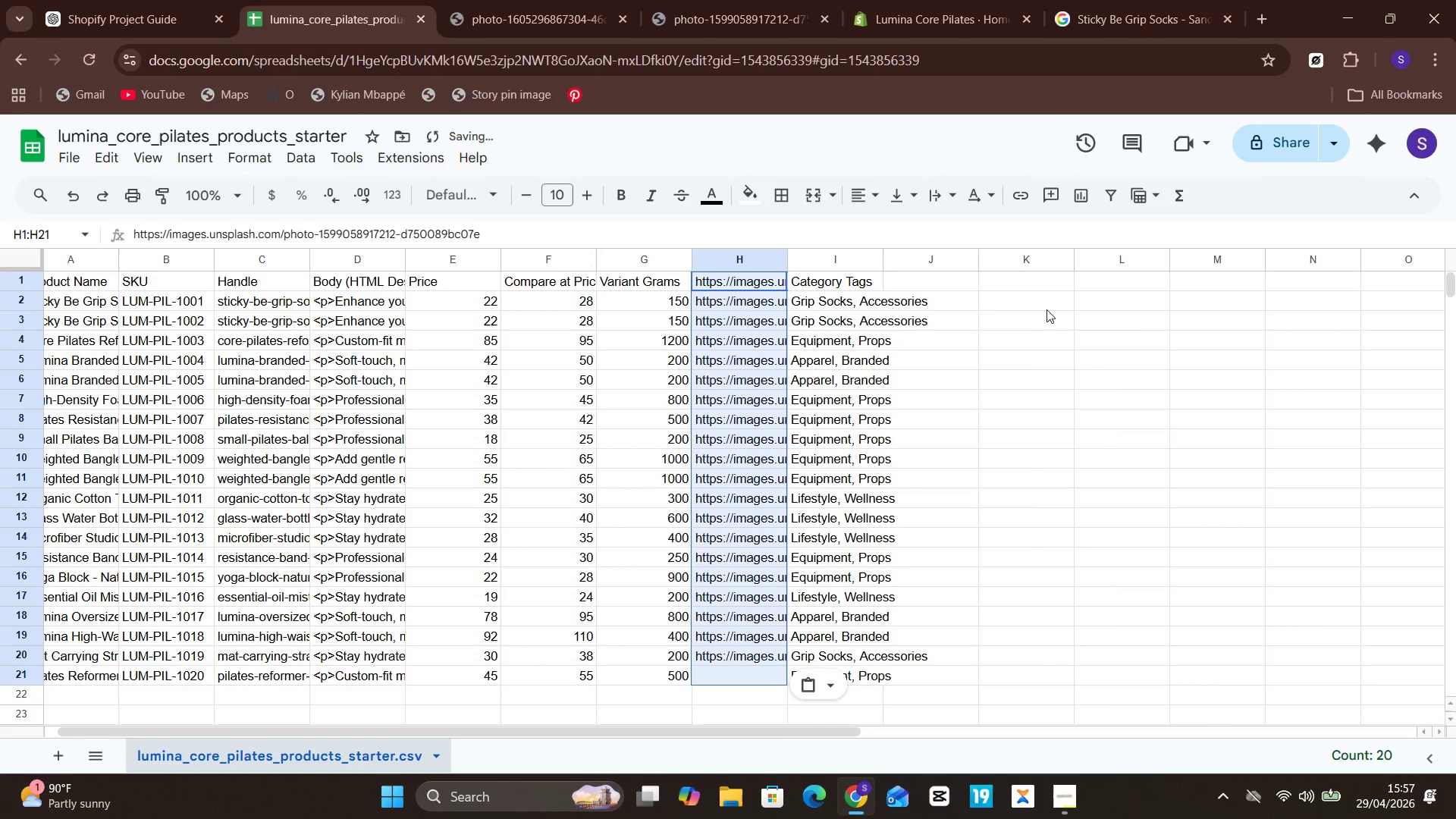 
left_click([981, 305])
 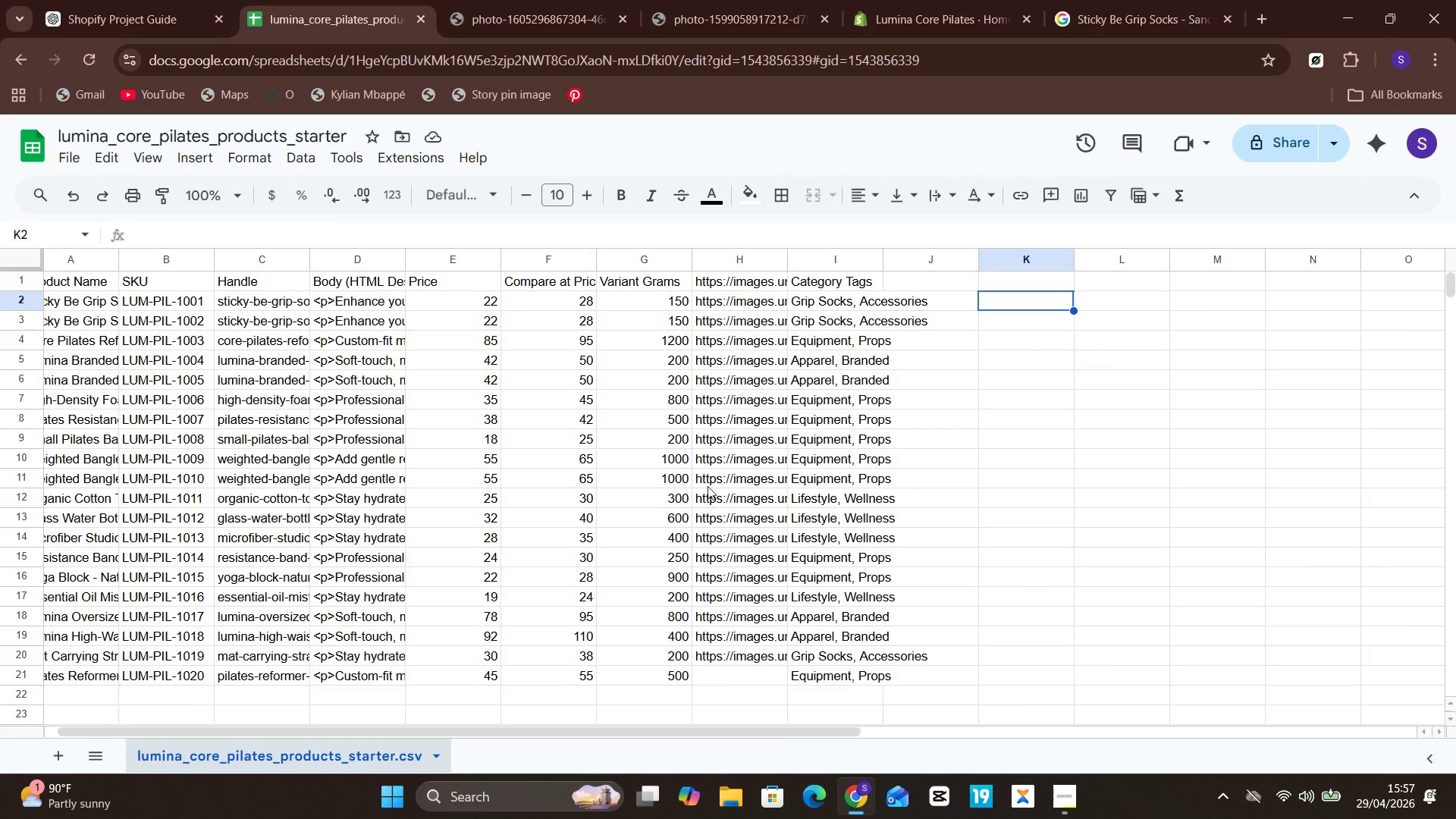 
wait(5.81)
 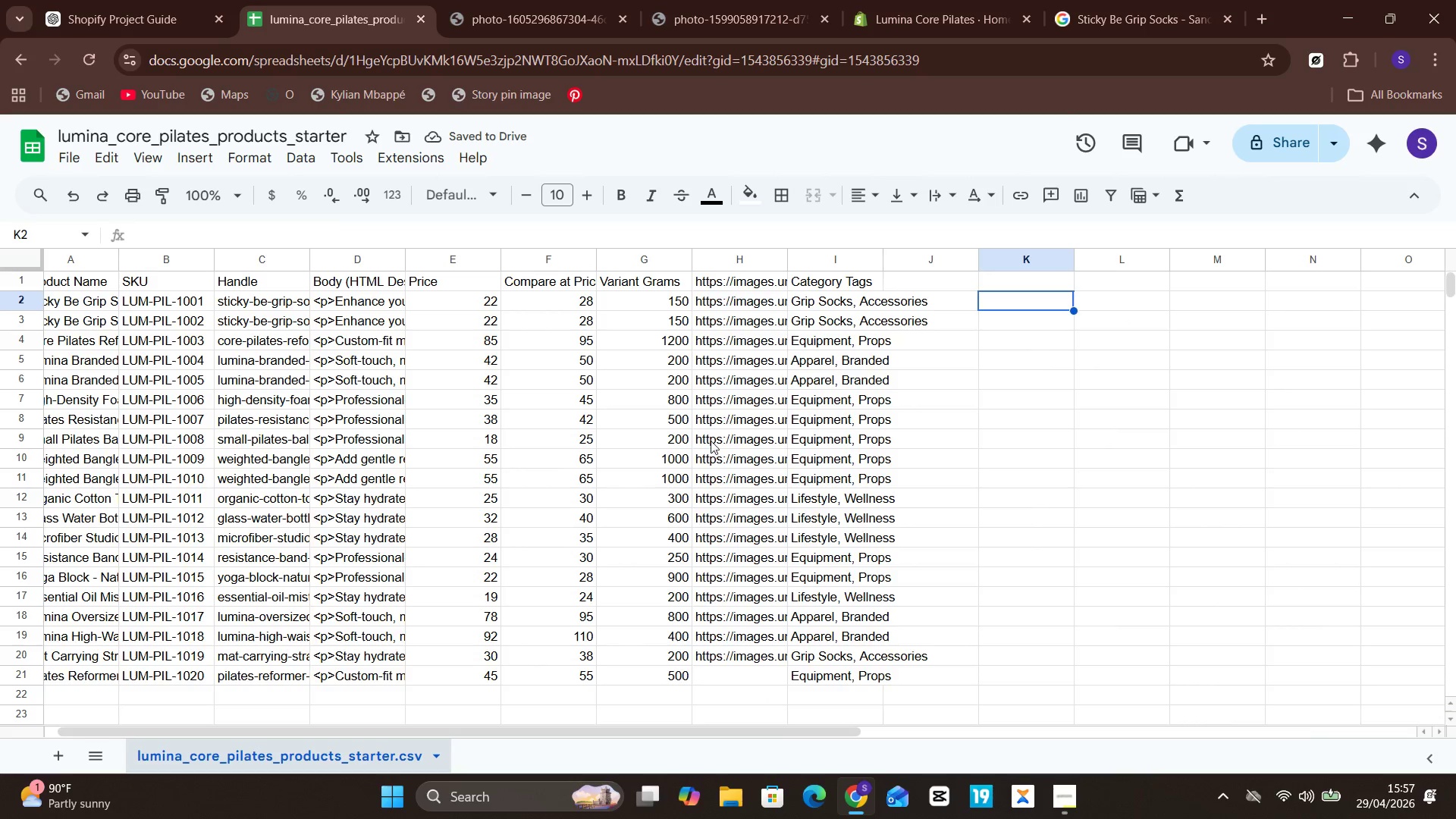 
key(Control+Z)
 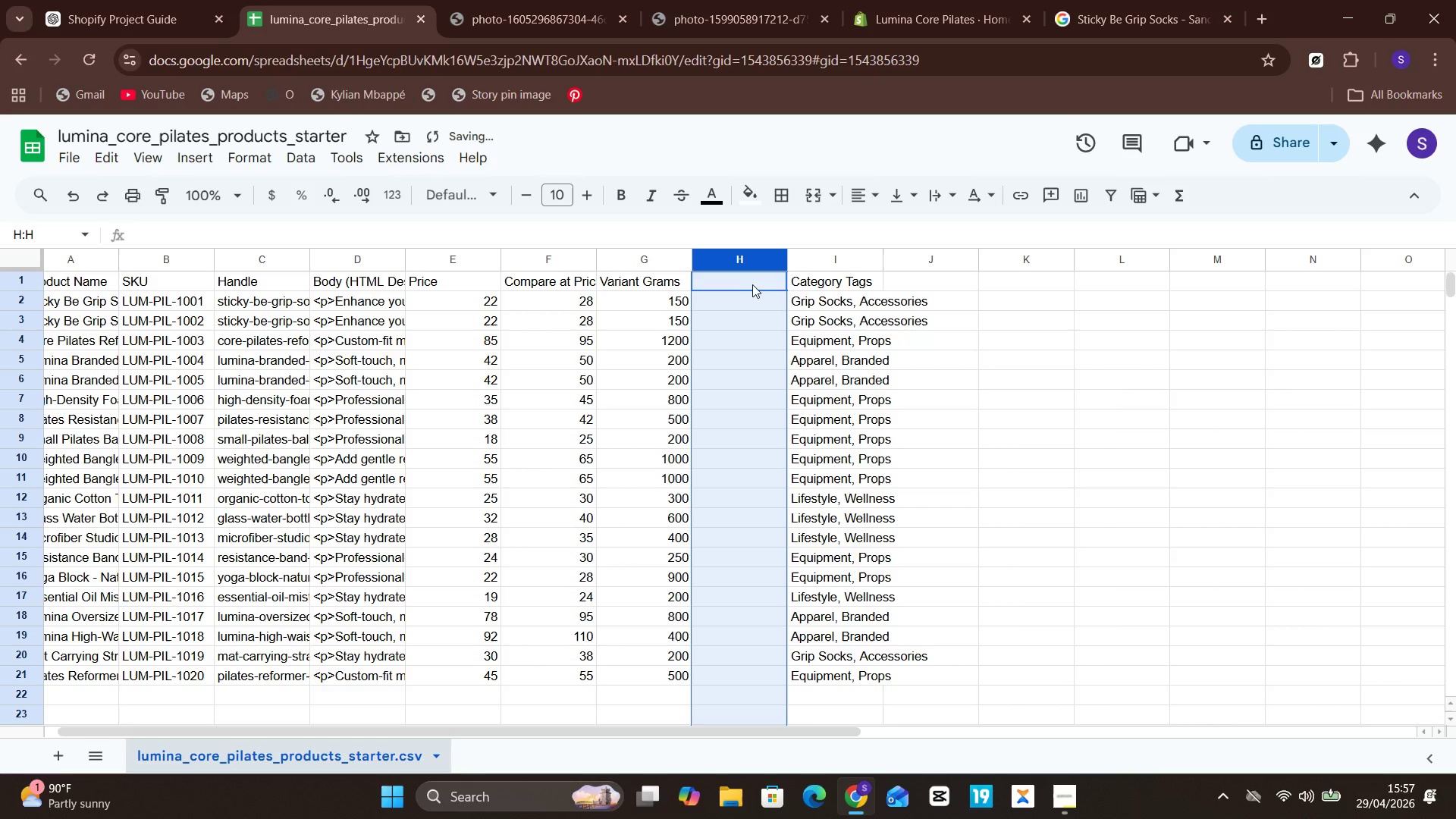 
left_click([750, 282])
 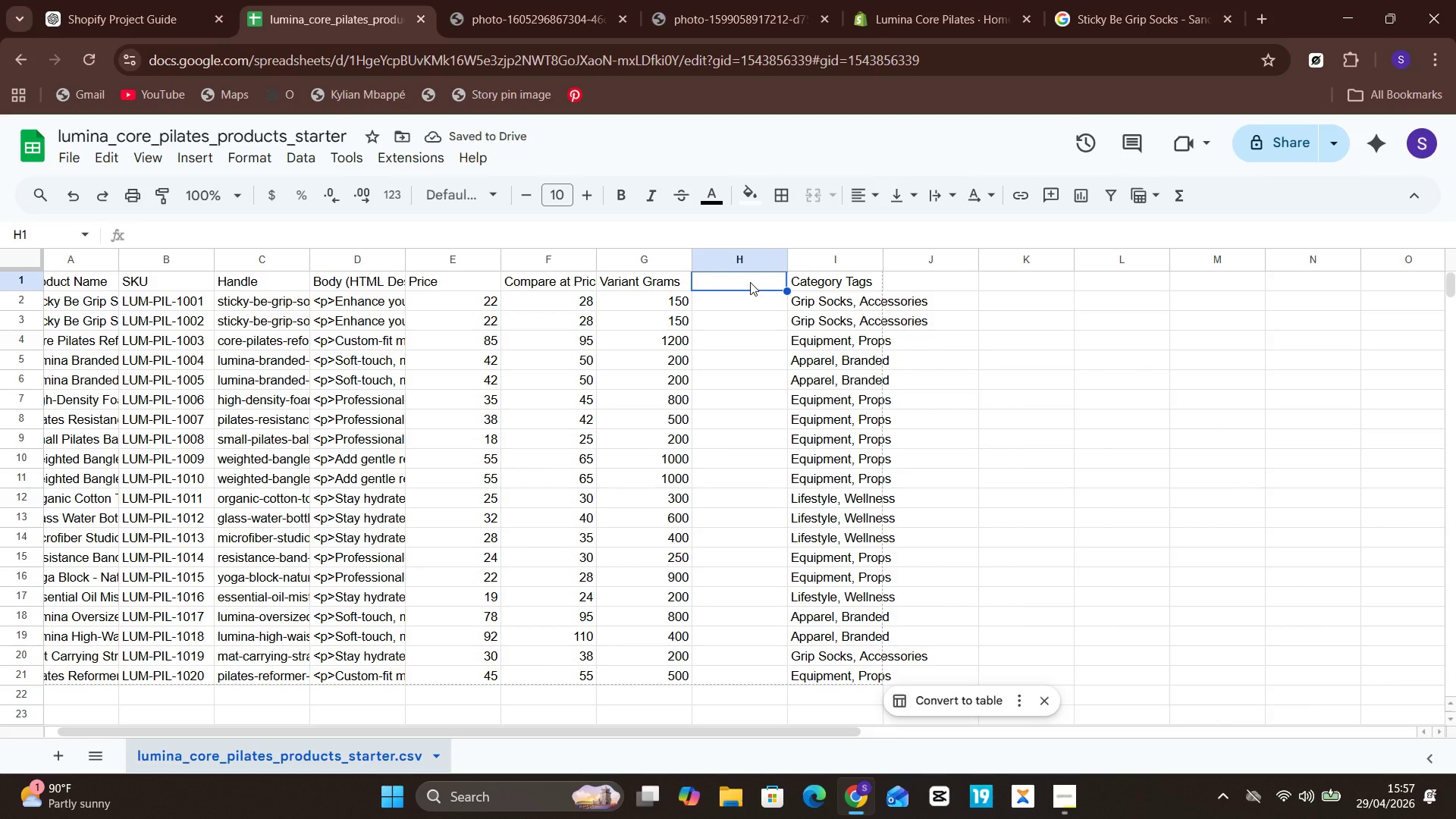 
left_click([750, 282])
 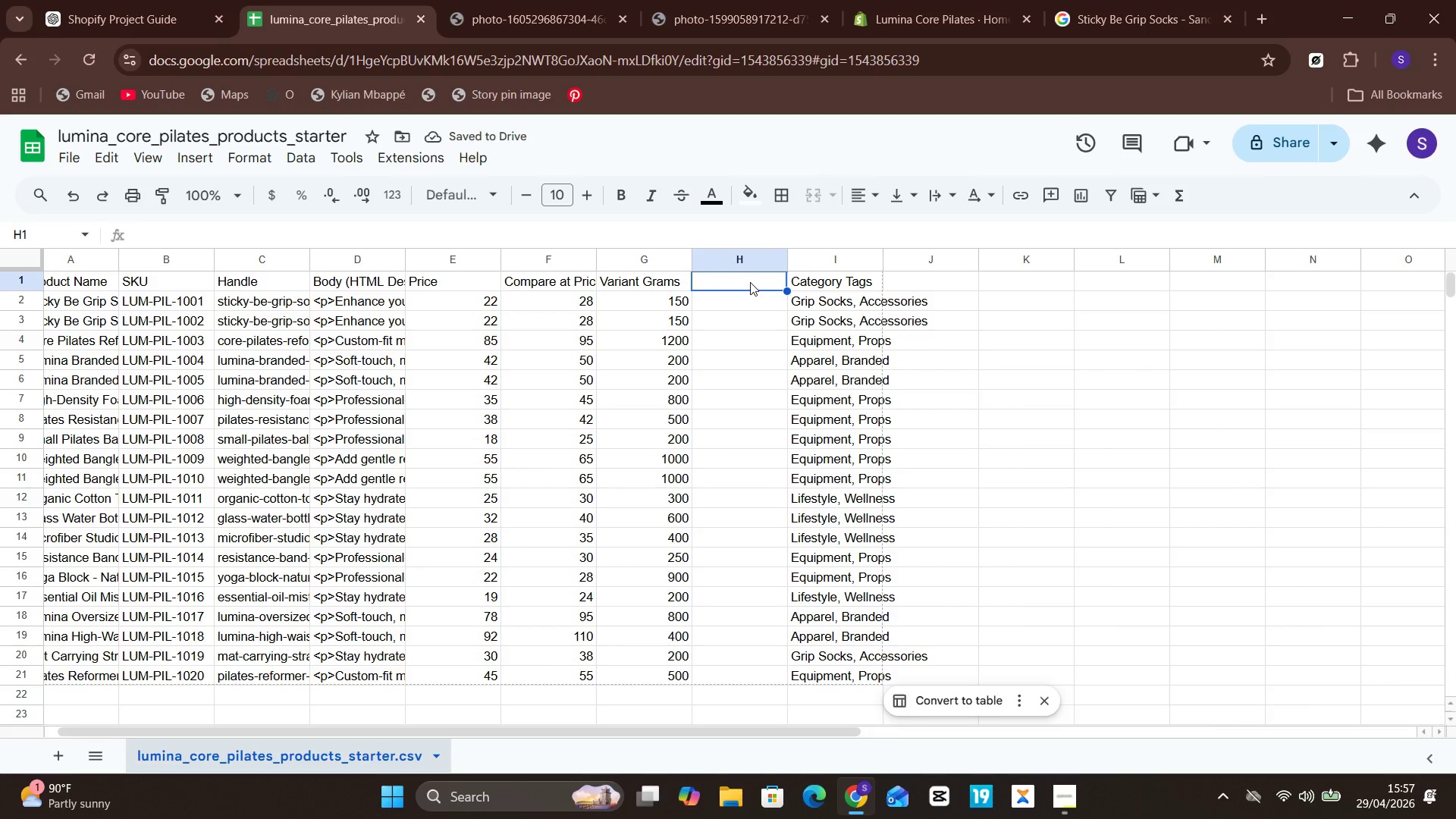 
left_click([750, 282])
 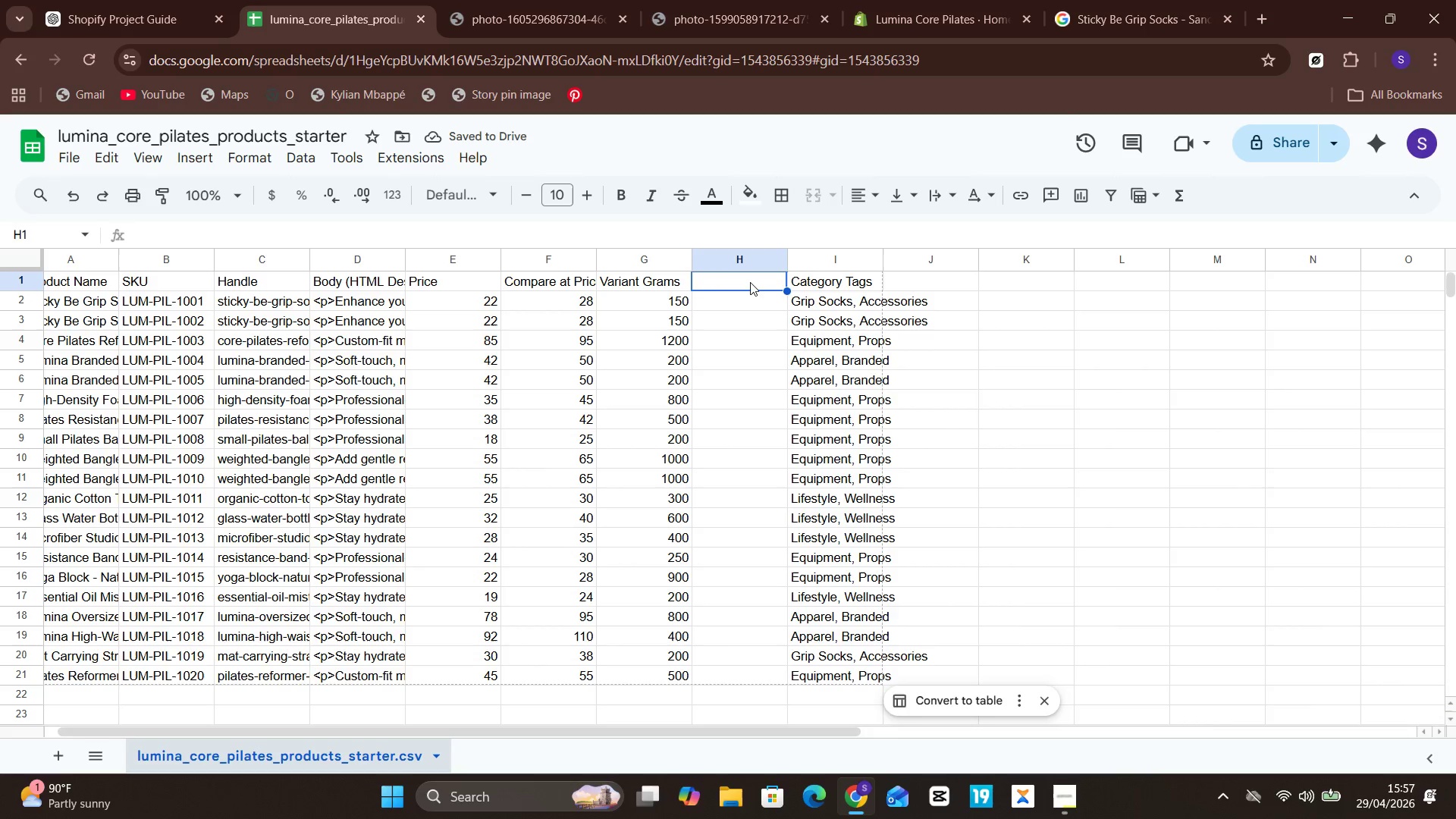 
double_click([750, 282])
 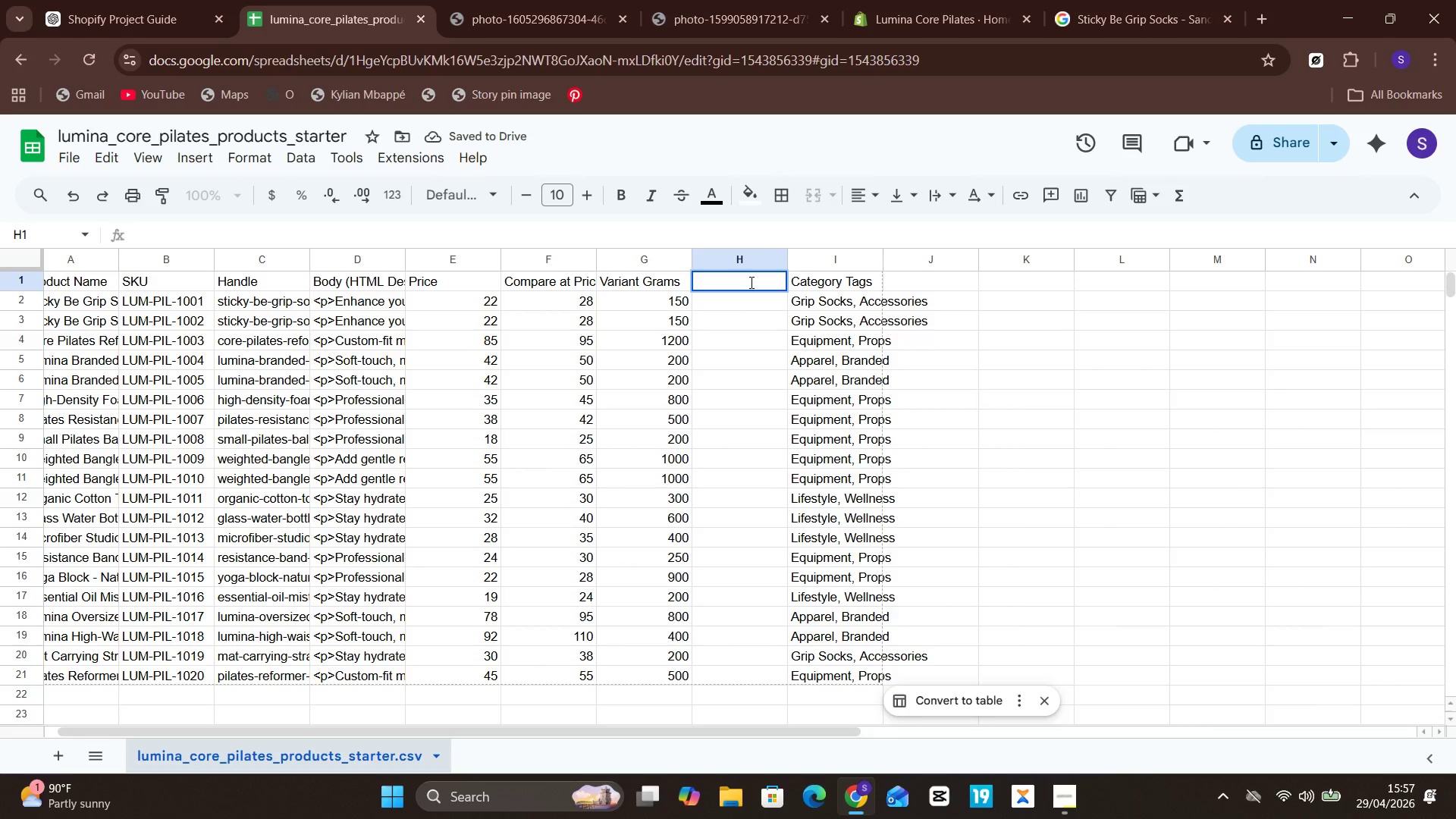 
type(Image URL)
 